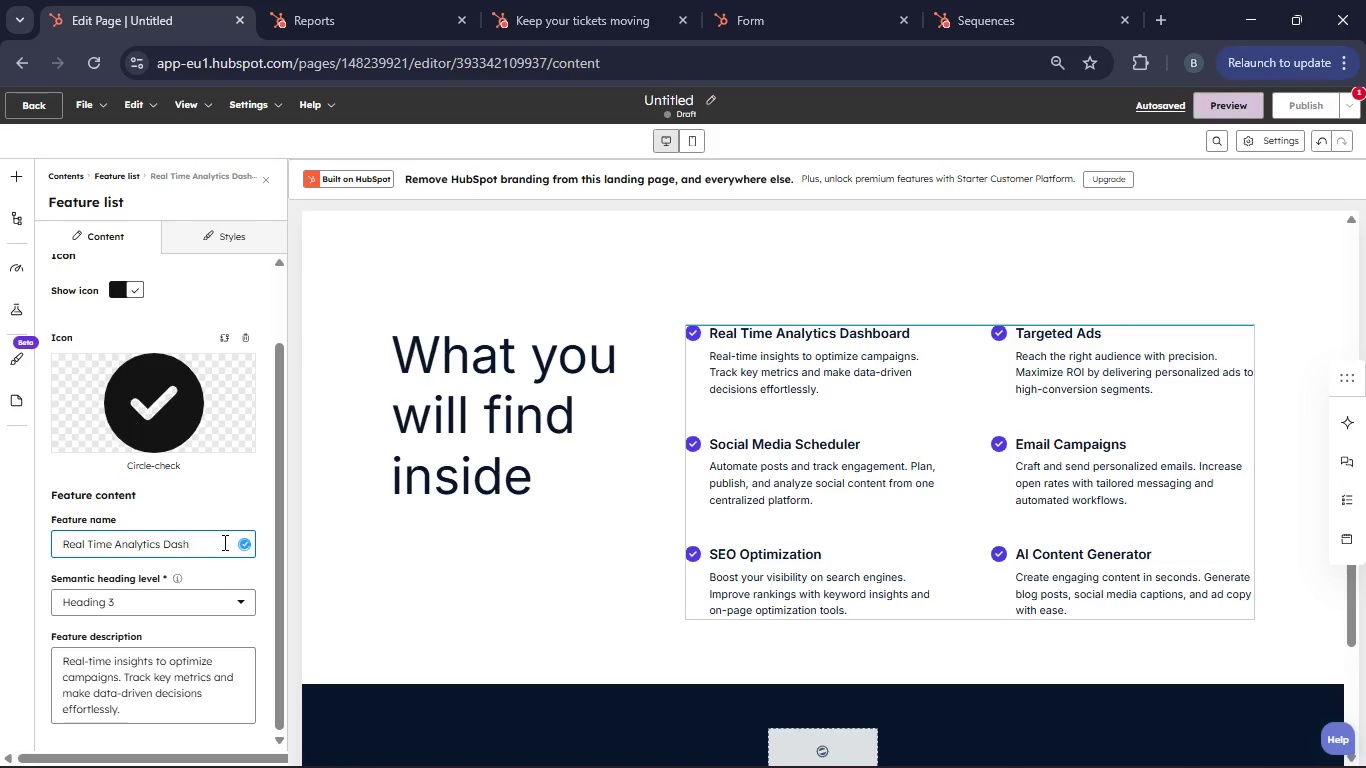 
key(Backspace)
 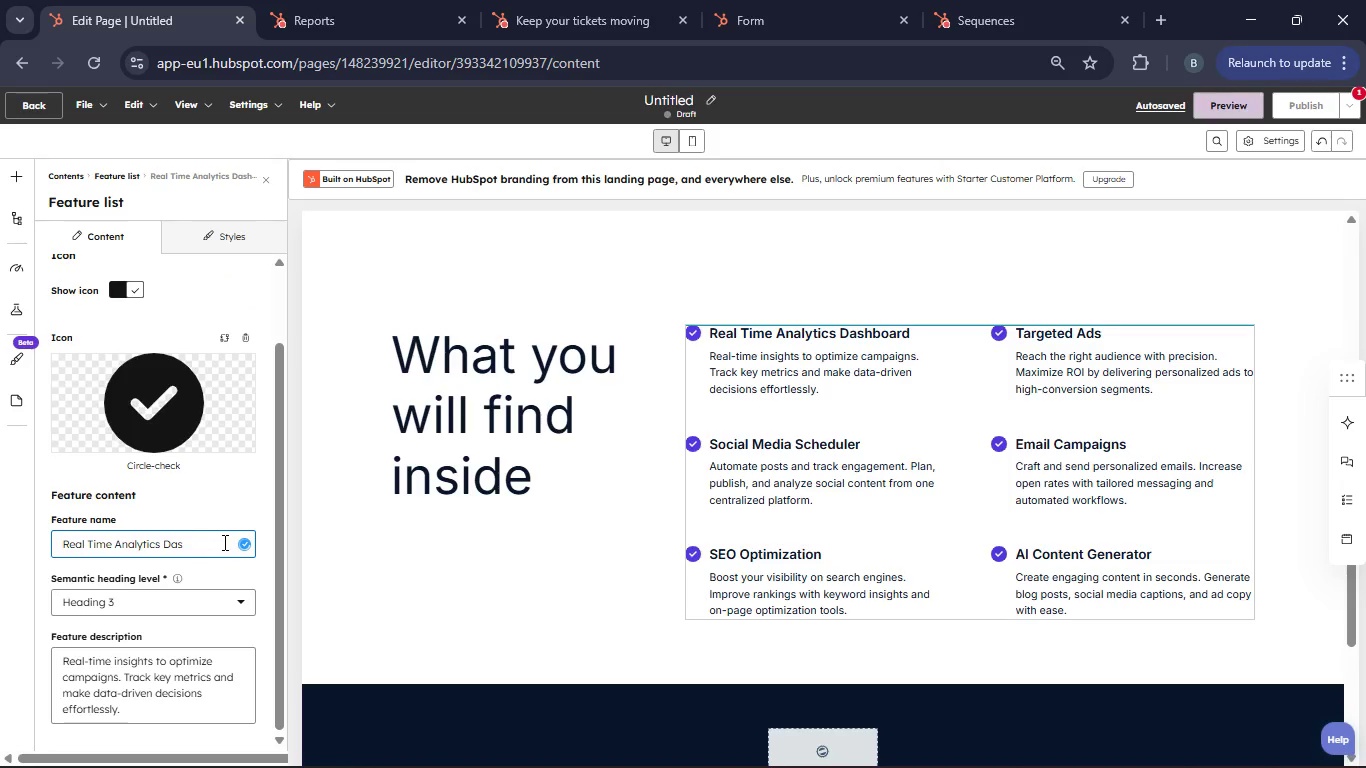 
key(Backspace)
 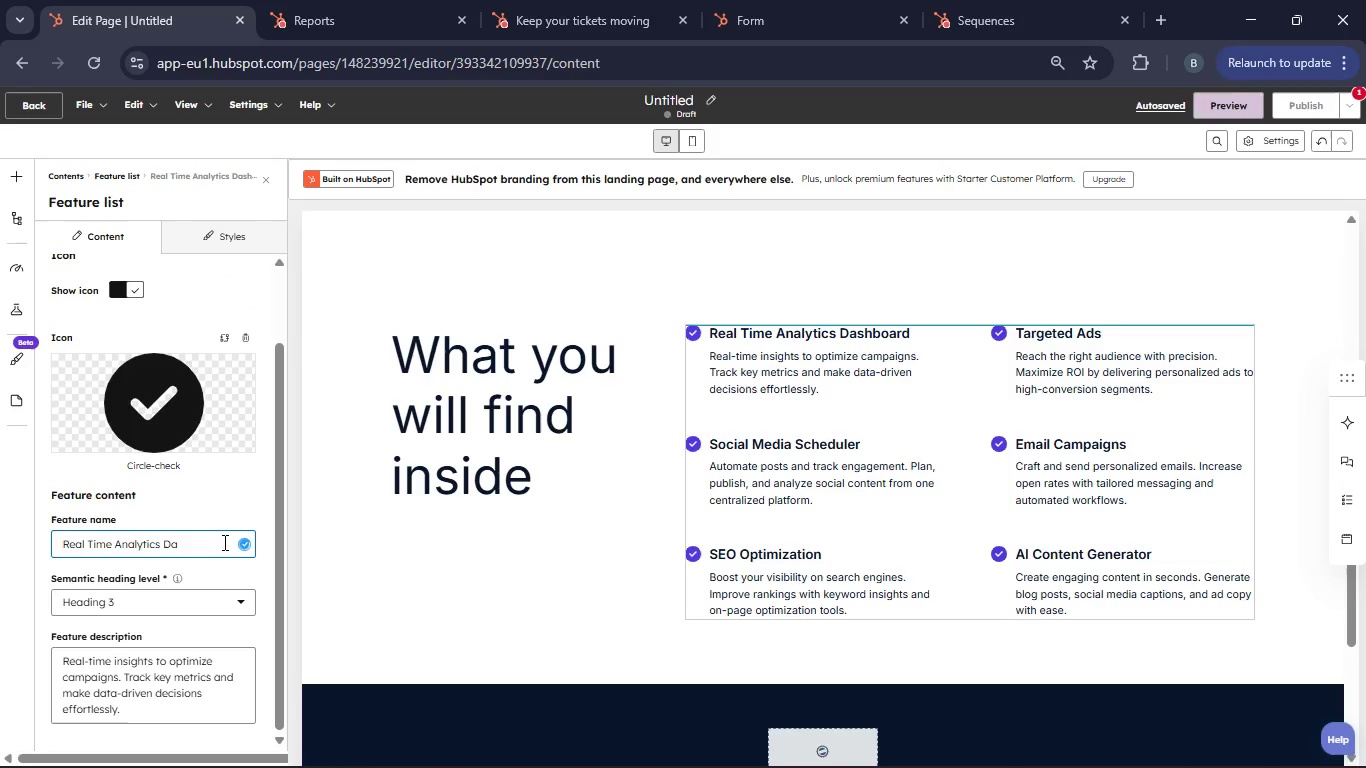 
key(Backspace)
 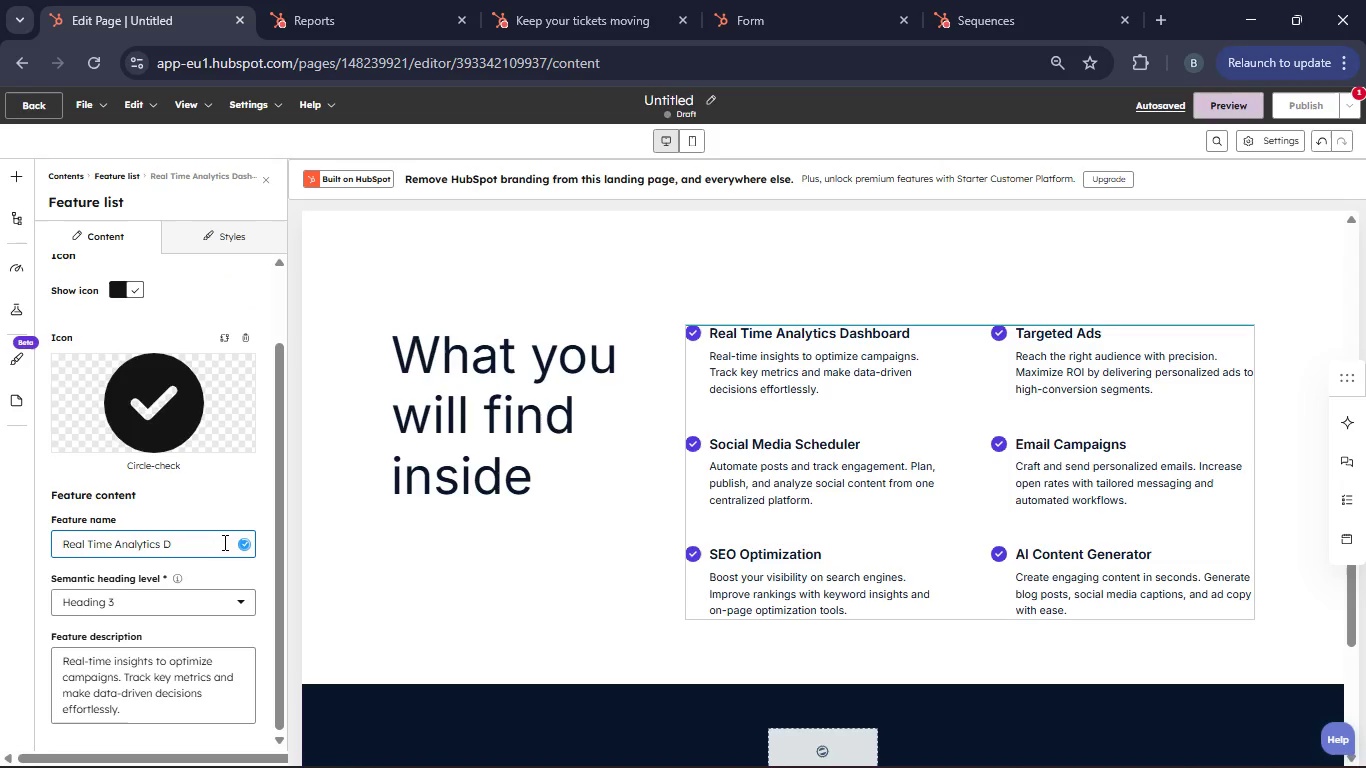 
key(Backspace)
 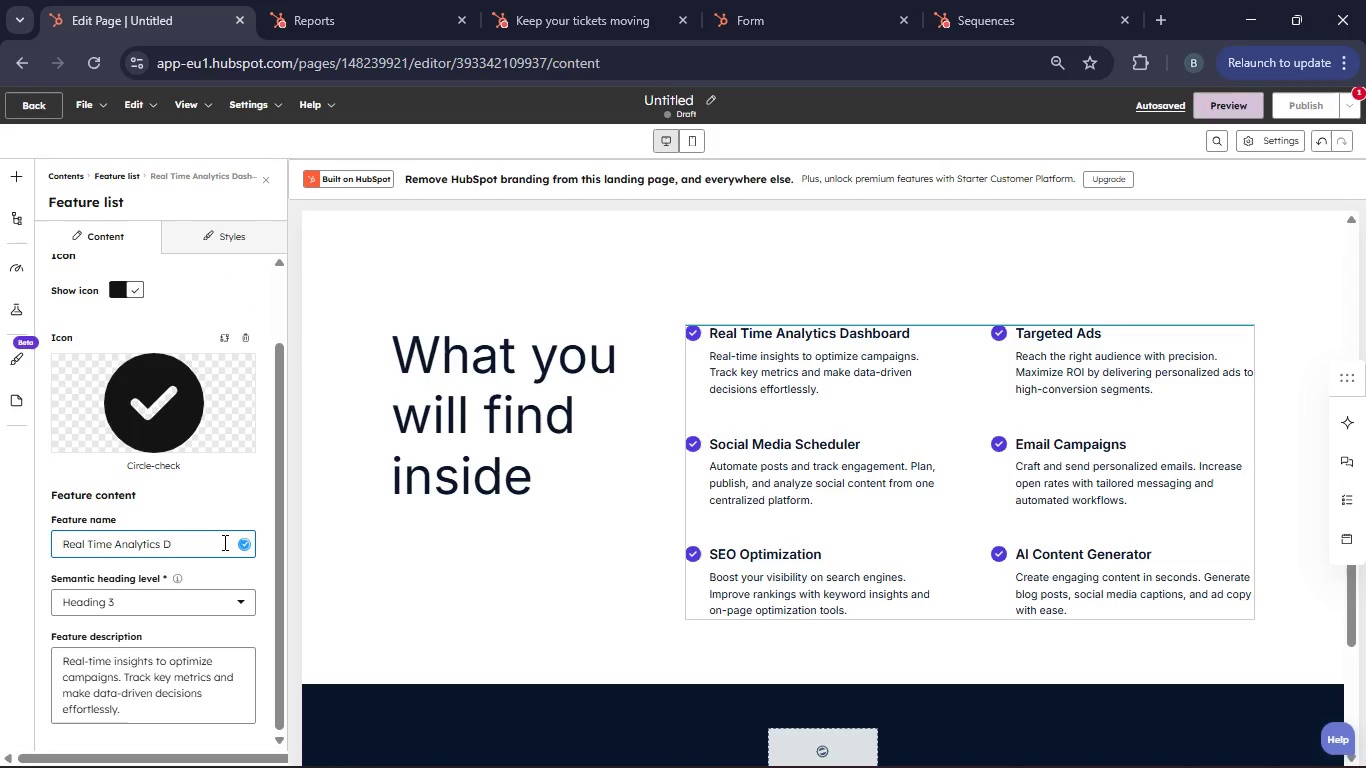 
key(Backspace)
 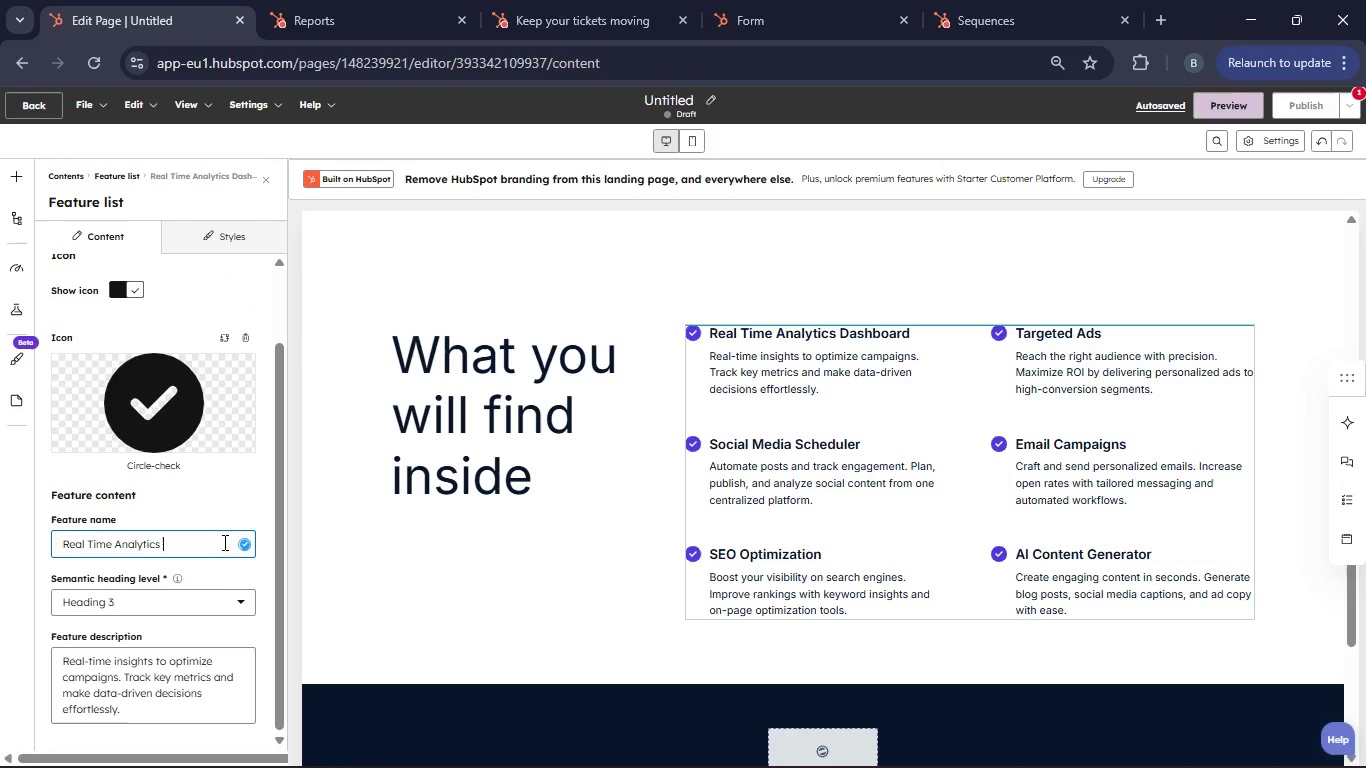 
key(Backspace)
 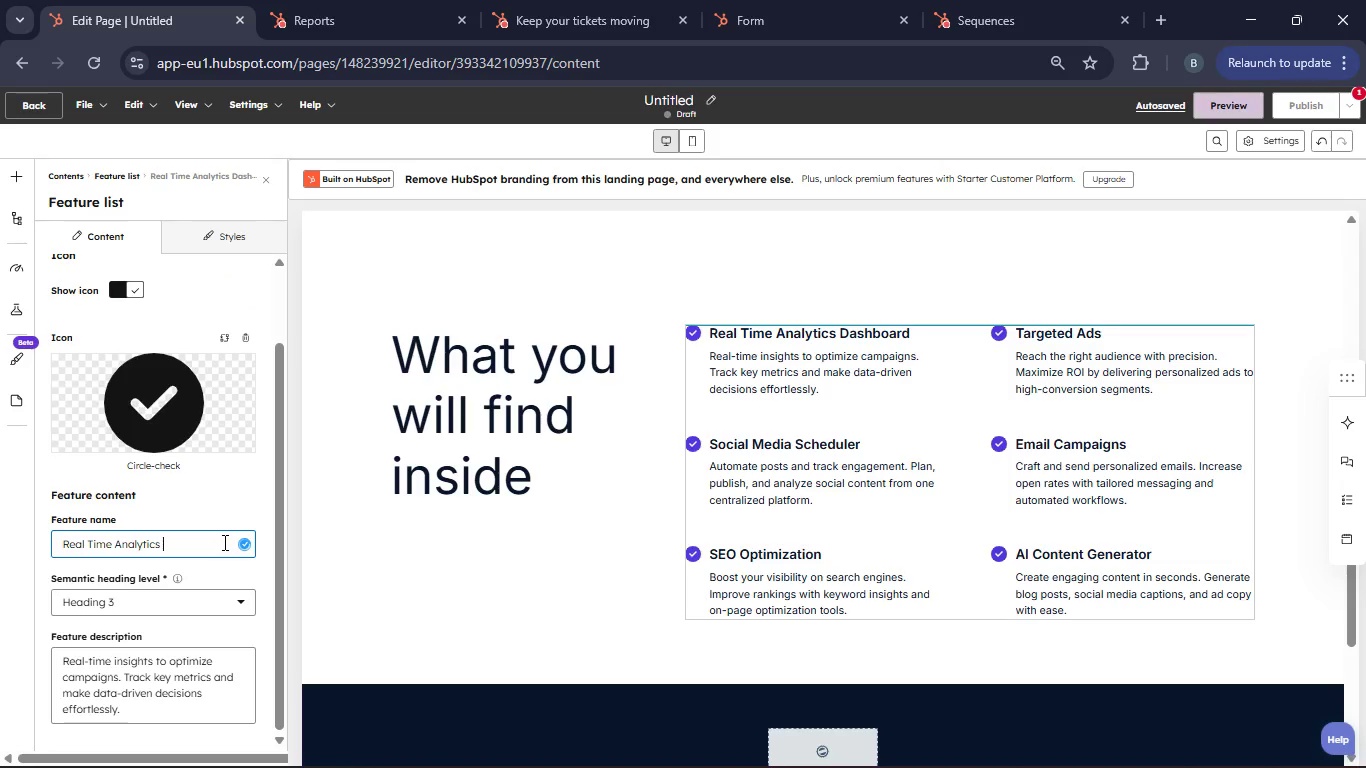 
key(Backspace)
 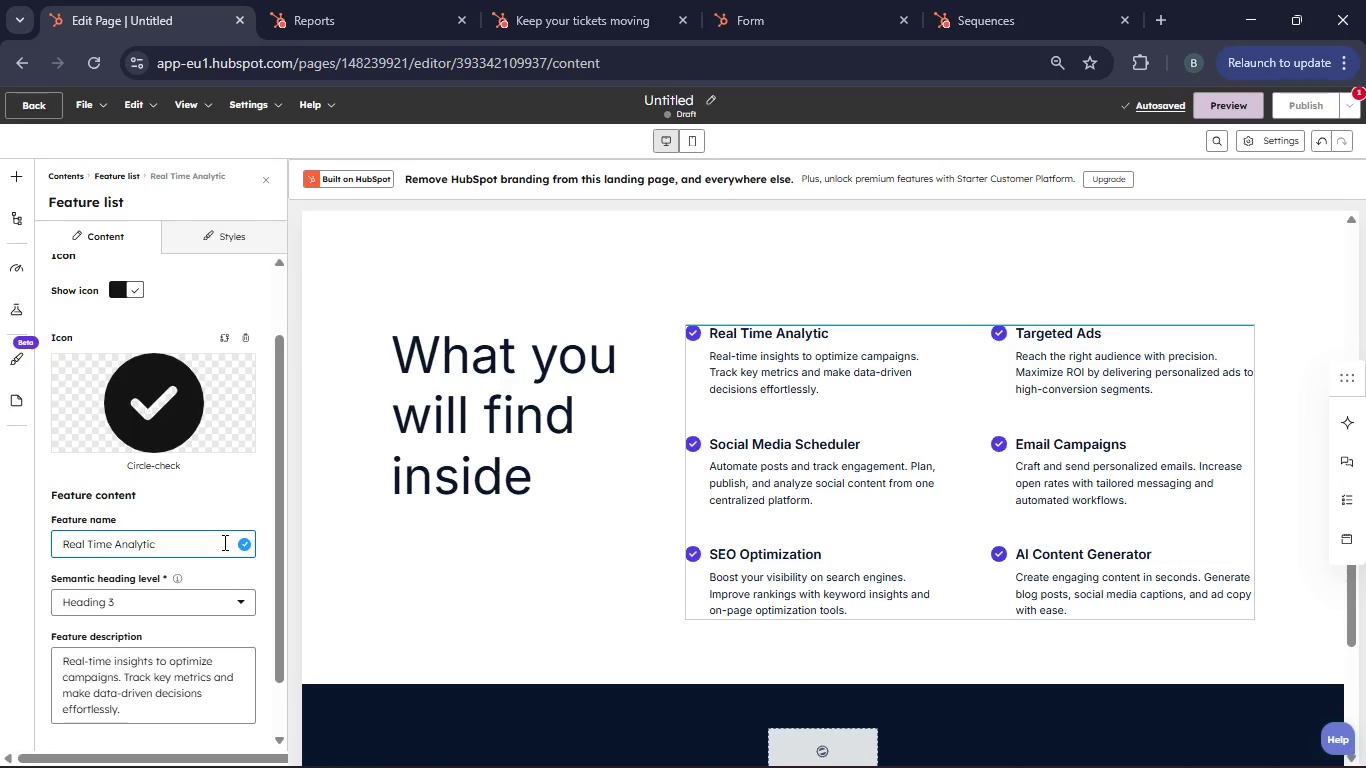 
wait(5.47)
 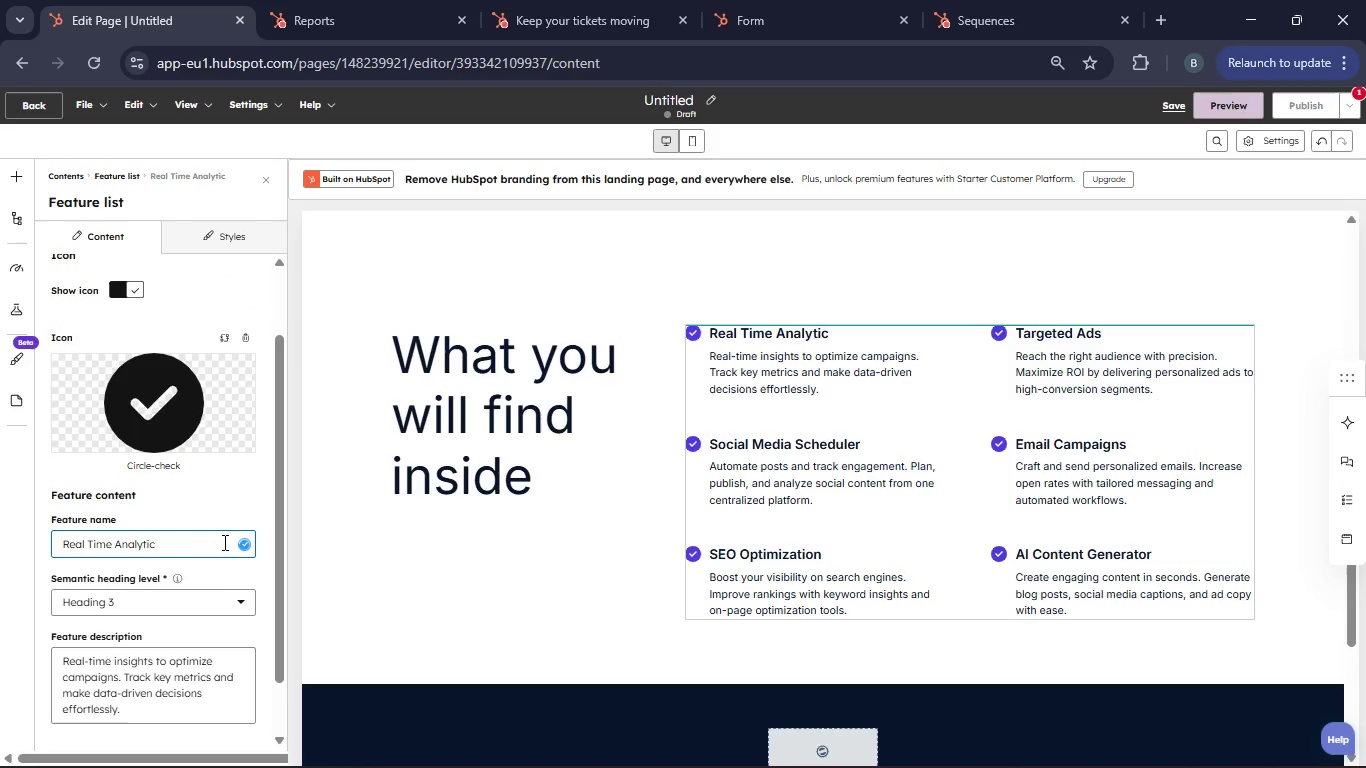 
key(Backspace)
key(Backspace)
key(Backspace)
key(Backspace)
key(Backspace)
key(Backspace)
key(Backspace)
key(Backspace)
key(Backspace)
key(Backspace)
key(Backspace)
key(Backspace)
key(Backspace)
key(Backspace)
key(Backspace)
key(Backspace)
key(Backspace)
key(Backspace)
key(Backspace)
key(Backspace)
key(Backspace)
key(Backspace)
key(Backspace)
key(Backspace)
key(Backspace)
key(Backspace)
key(Backspace)
key(Backspace)
key(Backspace)
key(Backspace)
type(The )
 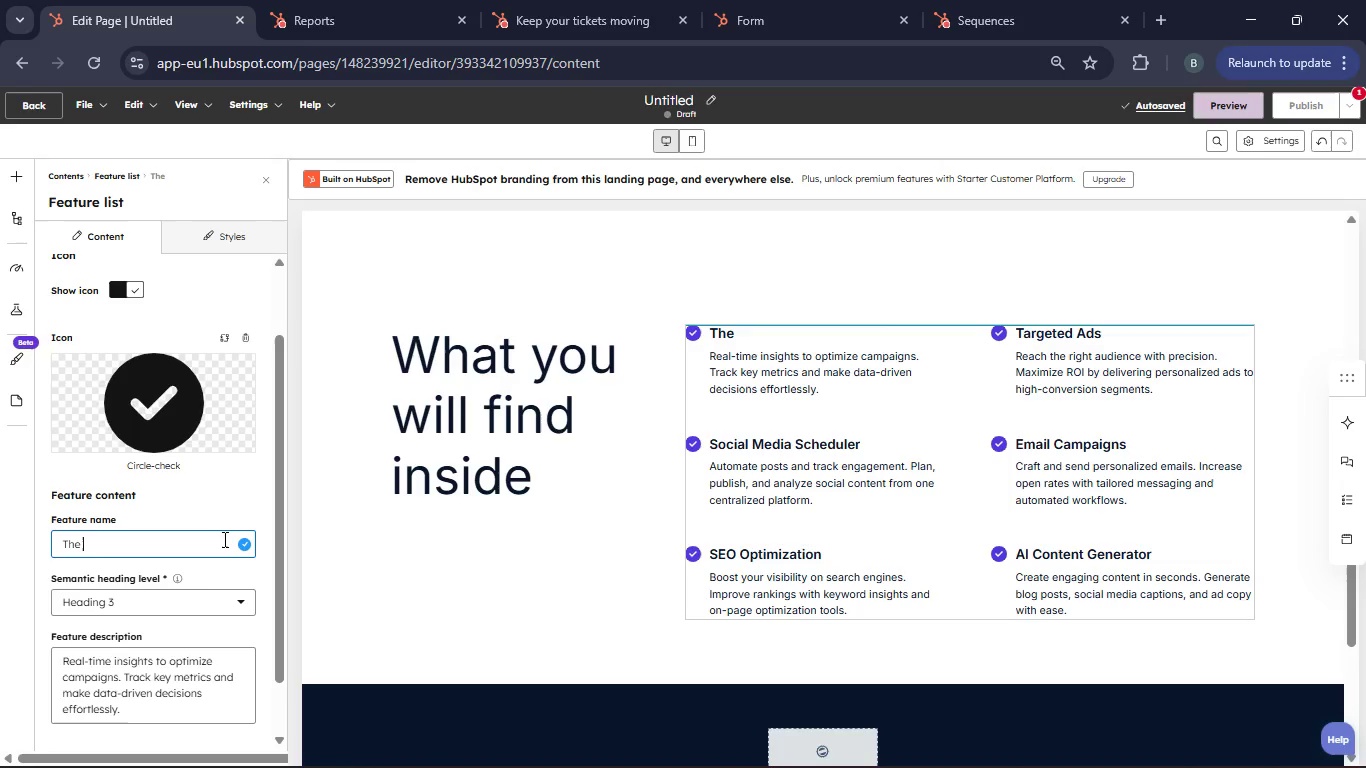 
wait(13.7)
 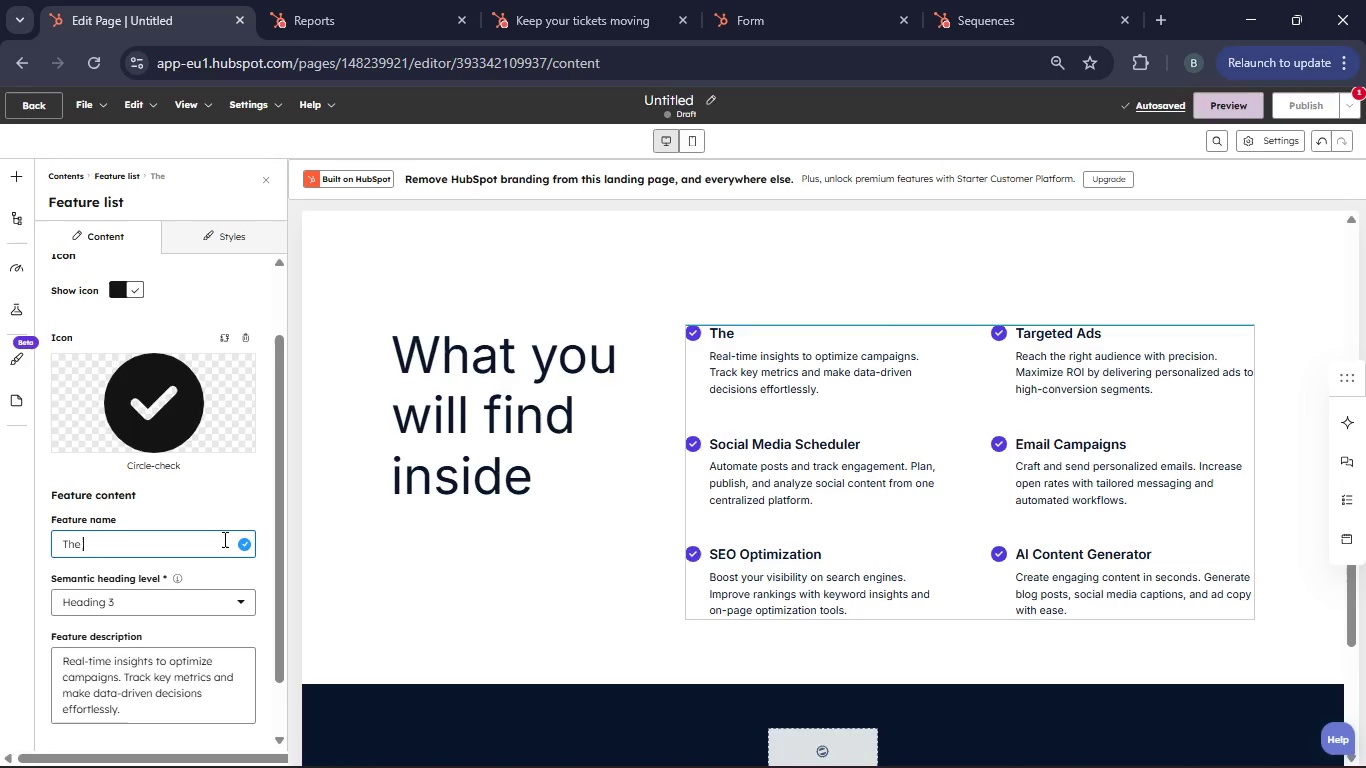 
left_click([266, 189])
 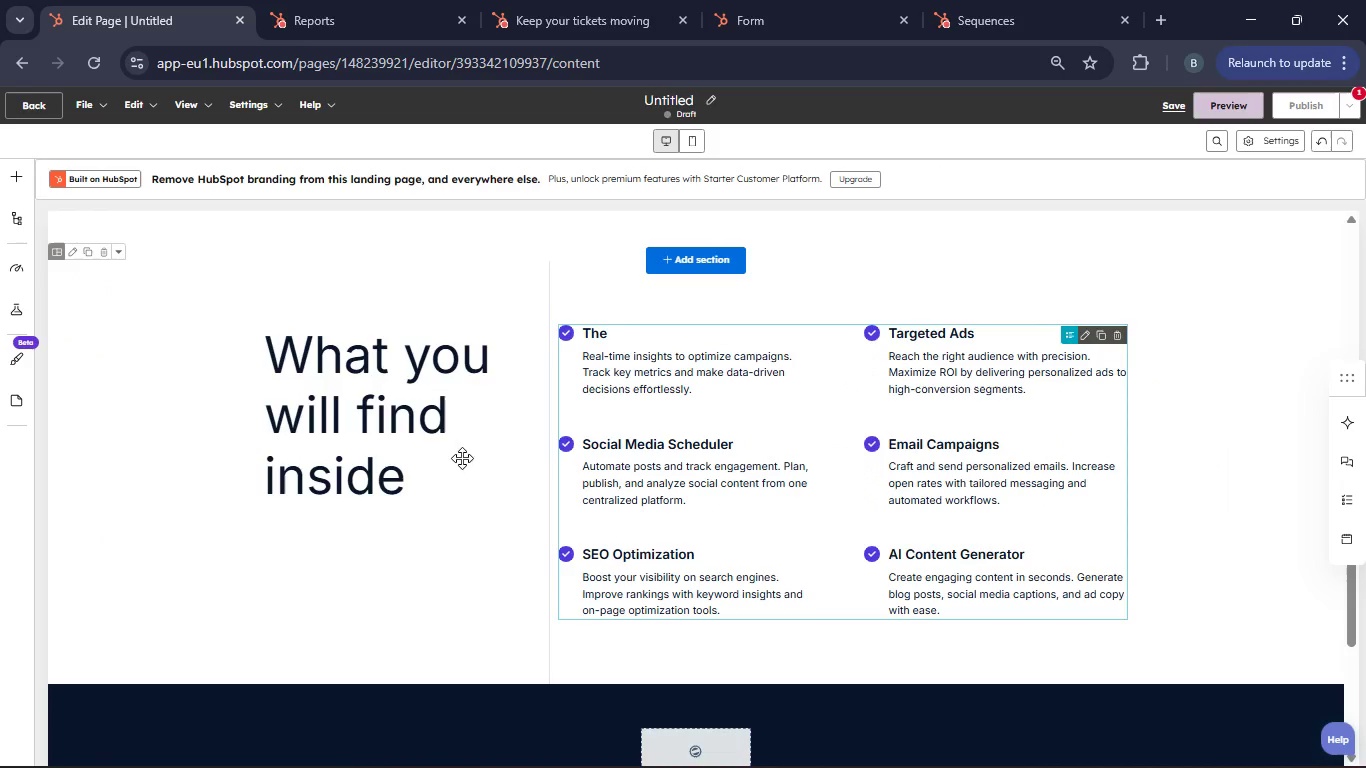 
left_click([399, 446])
 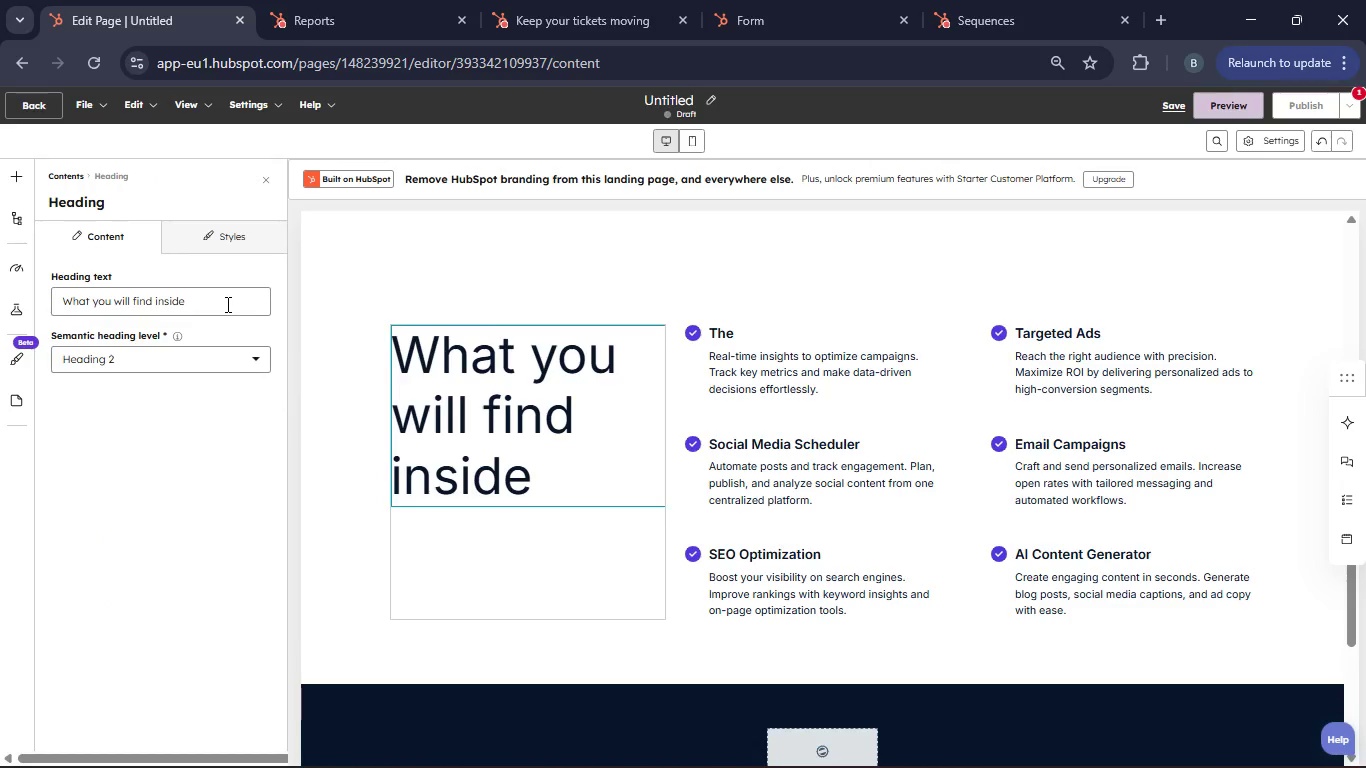 
left_click([222, 294])
 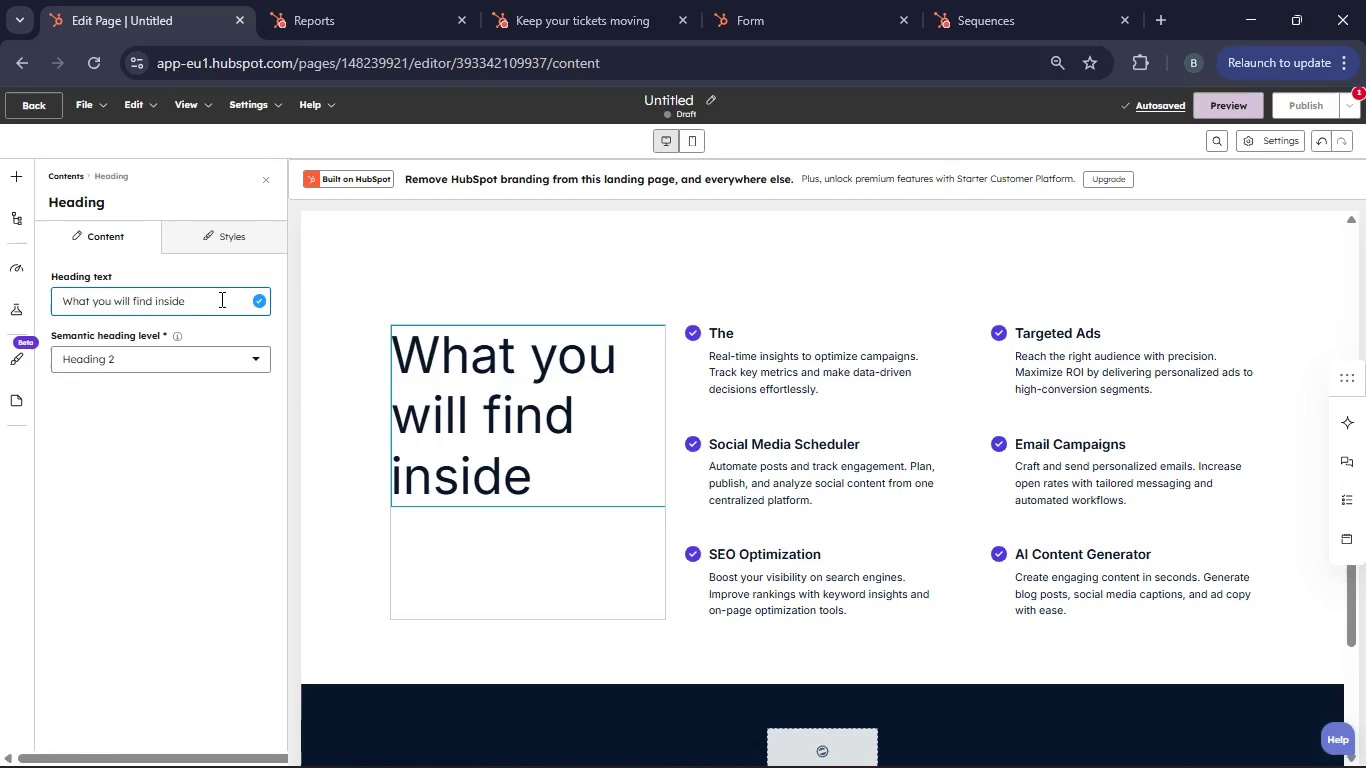 
key(Backspace)
key(Backspace)
key(Backspace)
key(Backspace)
key(Backspace)
key(Backspace)
key(Backspace)
key(Backspace)
key(Backspace)
key(Backspace)
key(Backspace)
key(Backspace)
key(Backspace)
key(Backspace)
key(Backspace)
key(Backspace)
key(Backspace)
key(Backspace)
key(Backspace)
key(Backspace)
key(Backspace)
key(Backspace)
key(Backspace)
key(Backspace)
key(Backspace)
key(Backspace)
key(Backspace)
key(Backspace)
type(Why)
 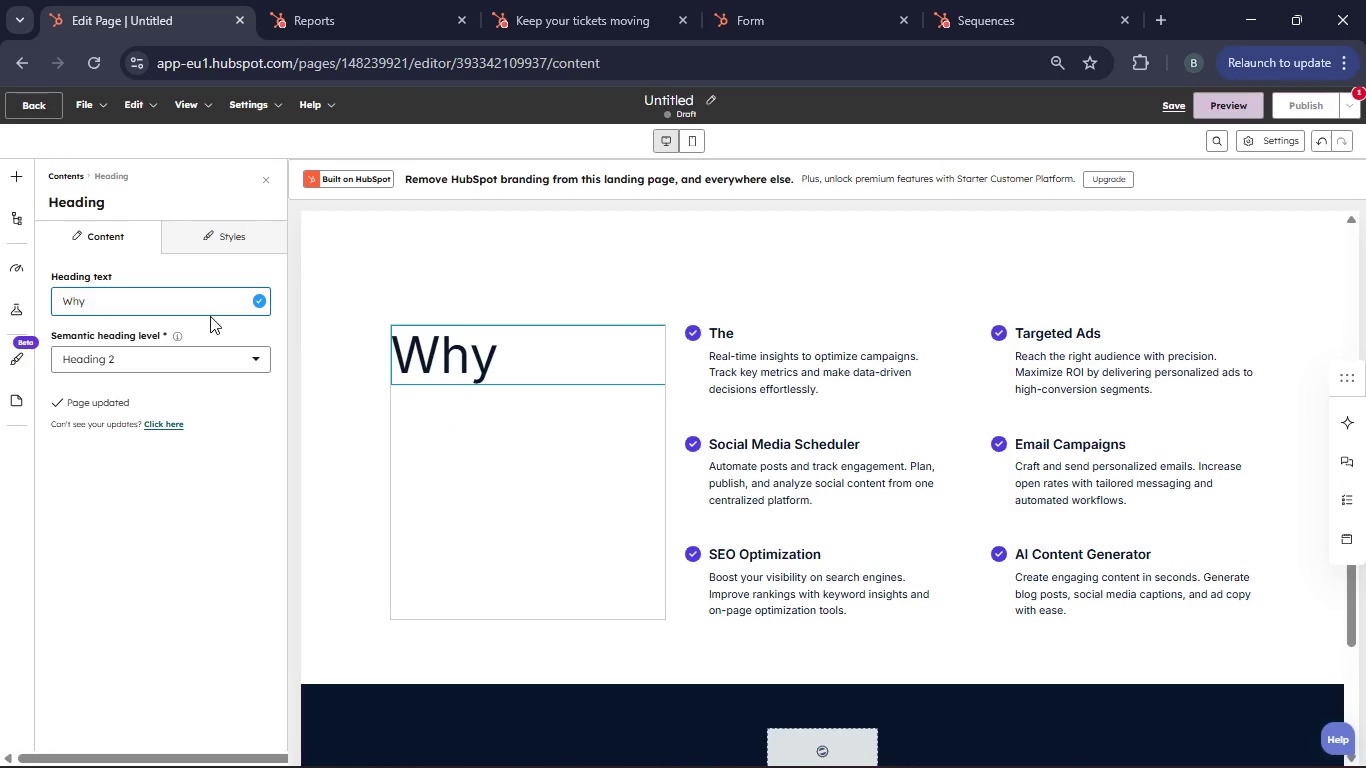 
type( Choose Us)
 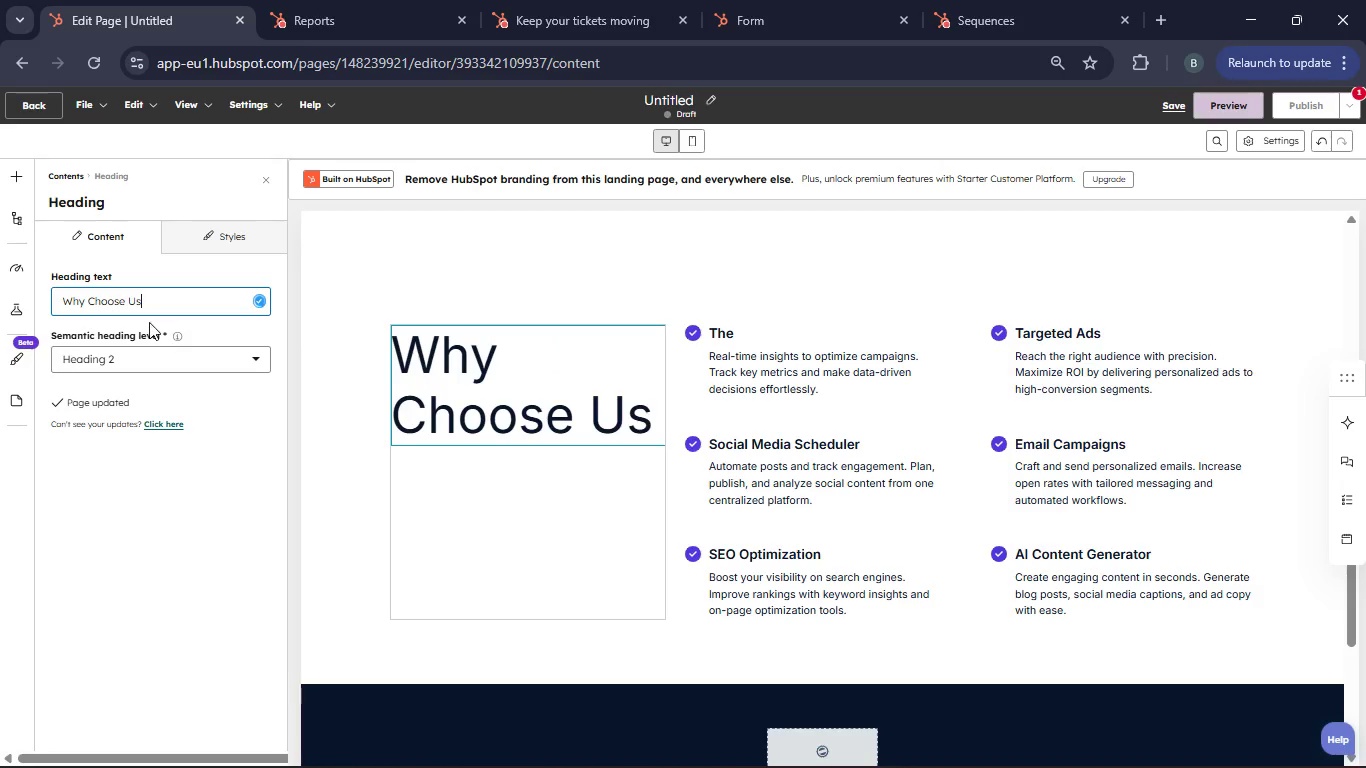 
left_click([126, 300])
 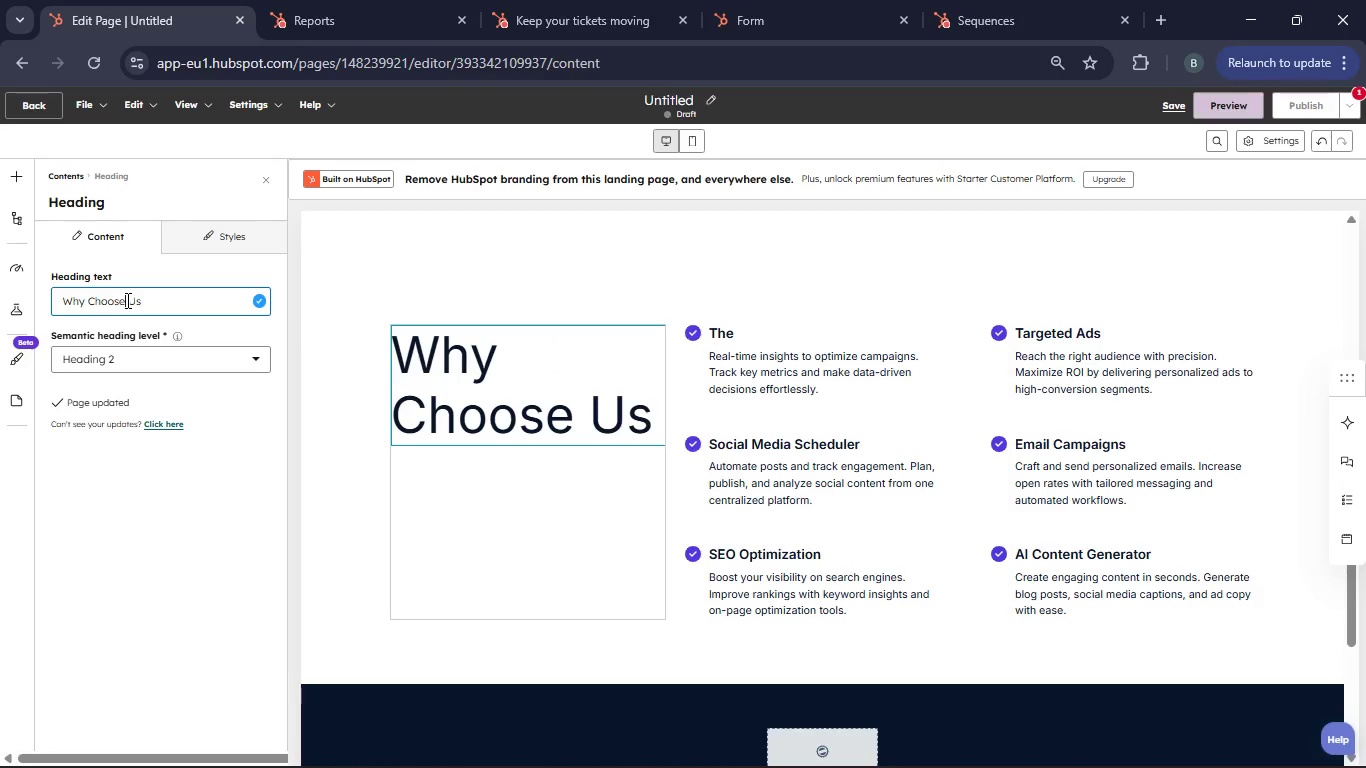 
key(Space)
 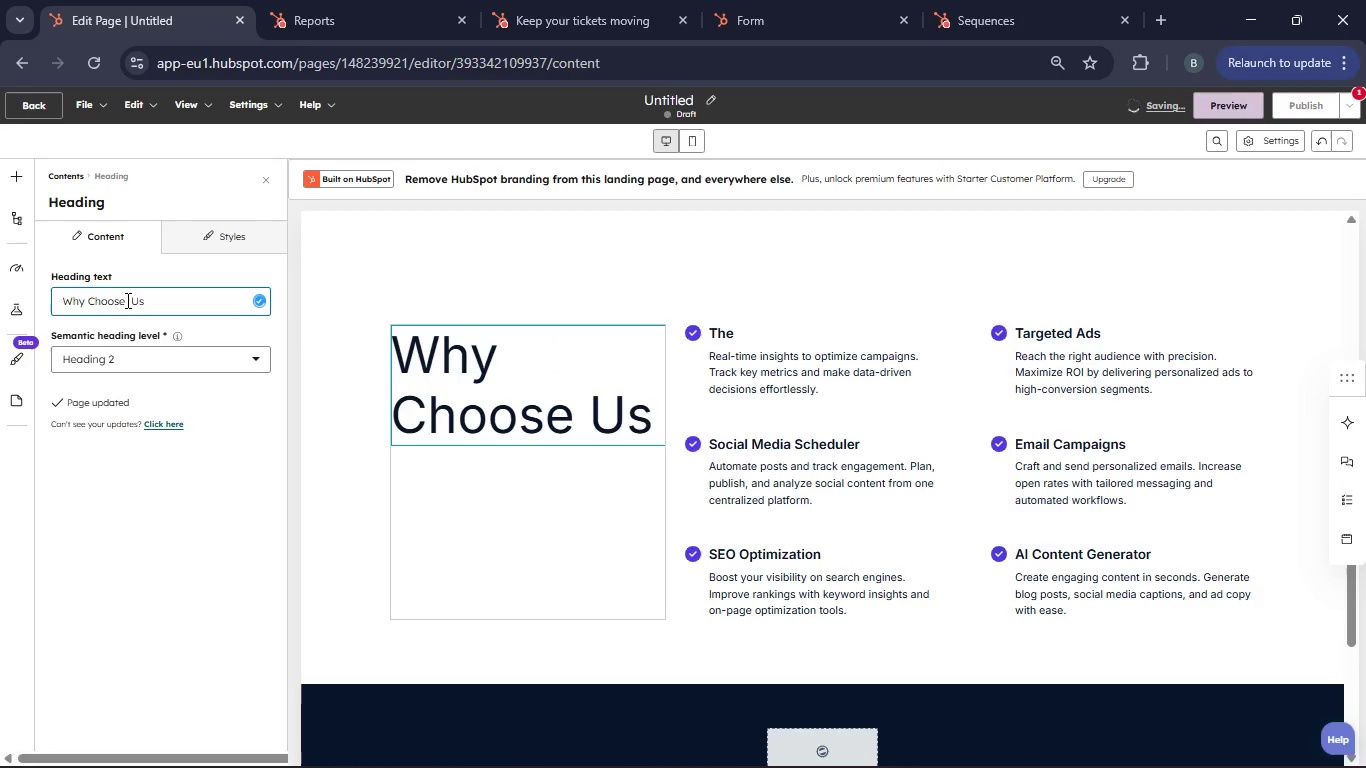 
key(Space)
 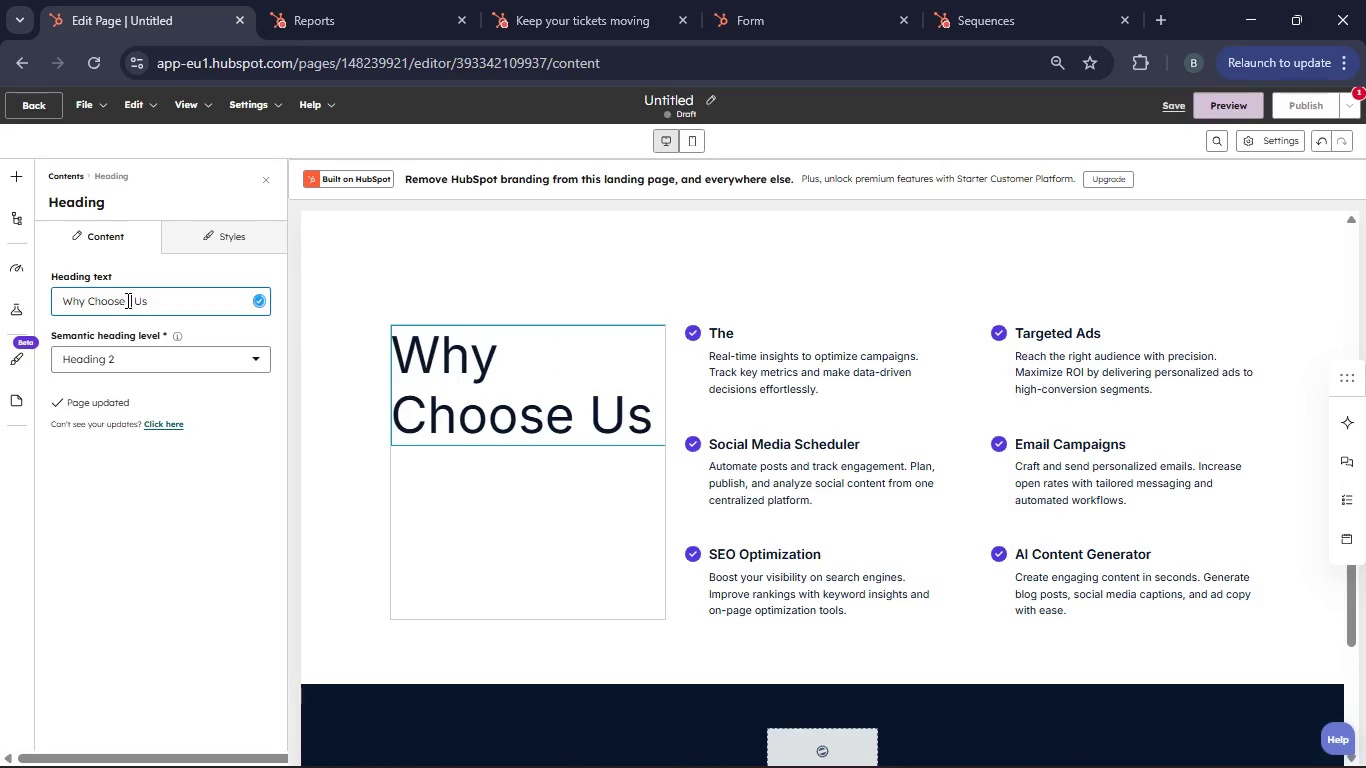 
key(Space)
 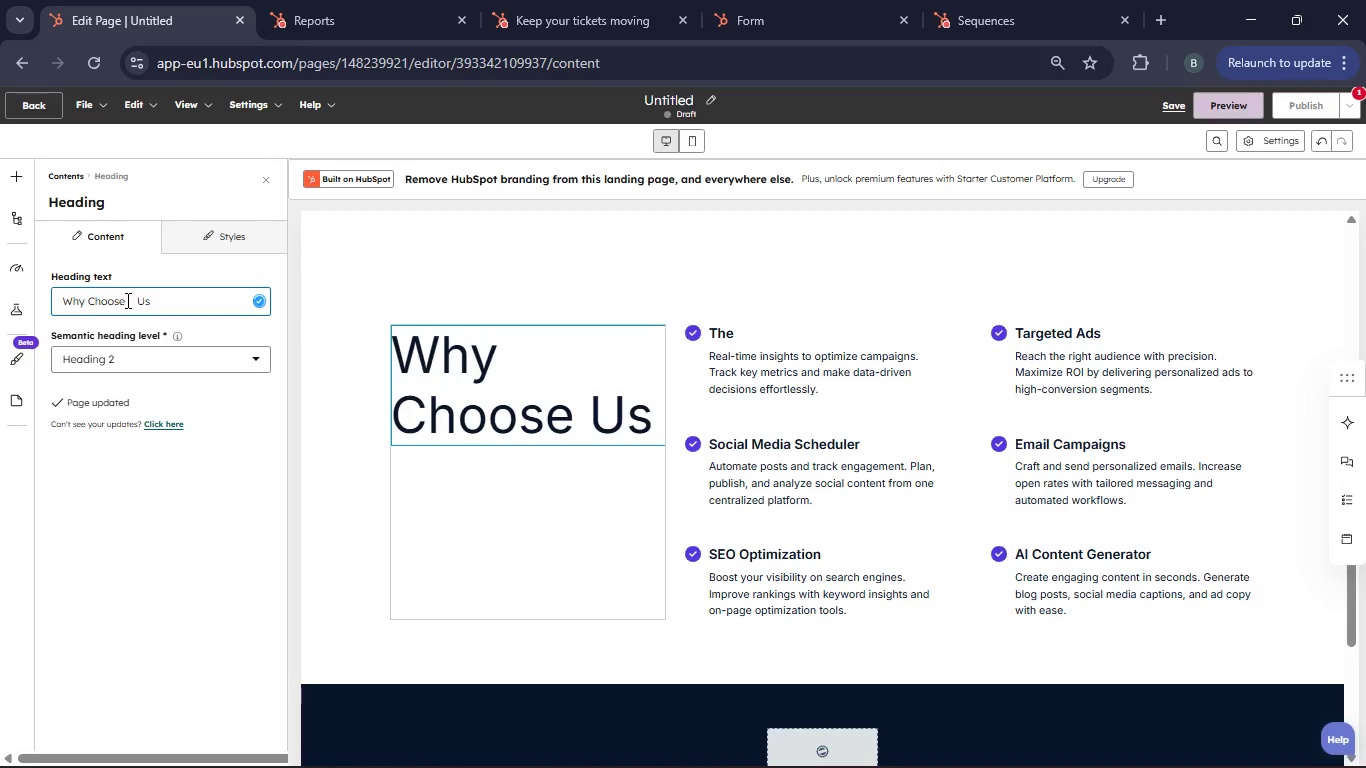 
hold_key(key=Space, duration=0.39)
 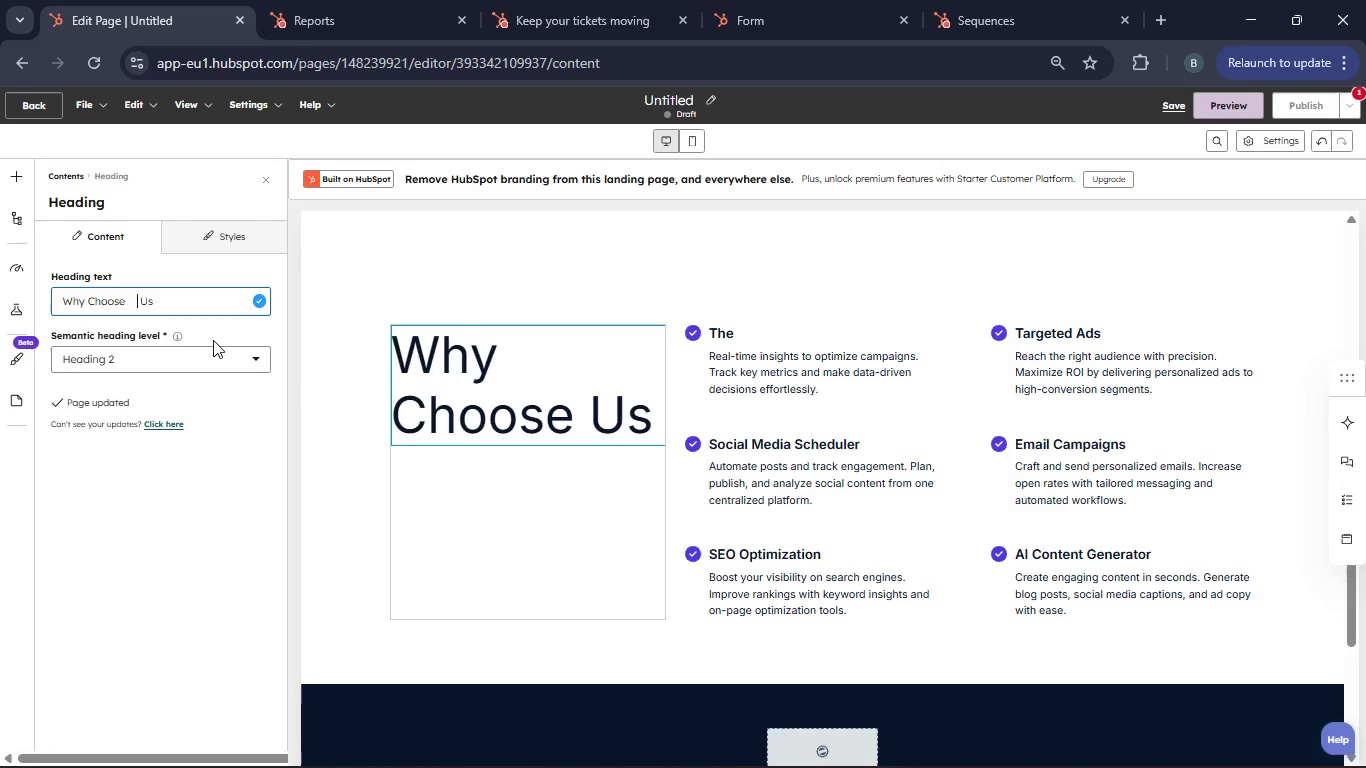 
key(Backspace)
 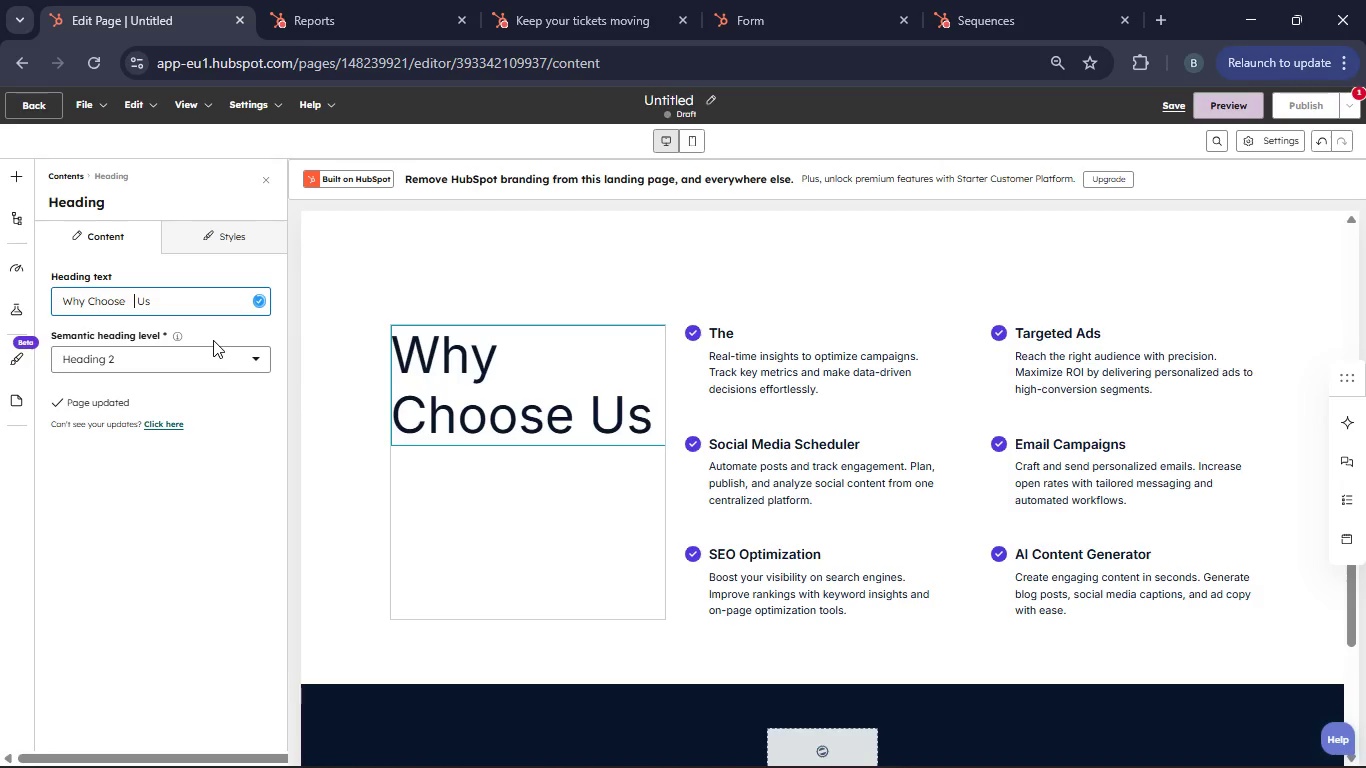 
key(Backspace)
 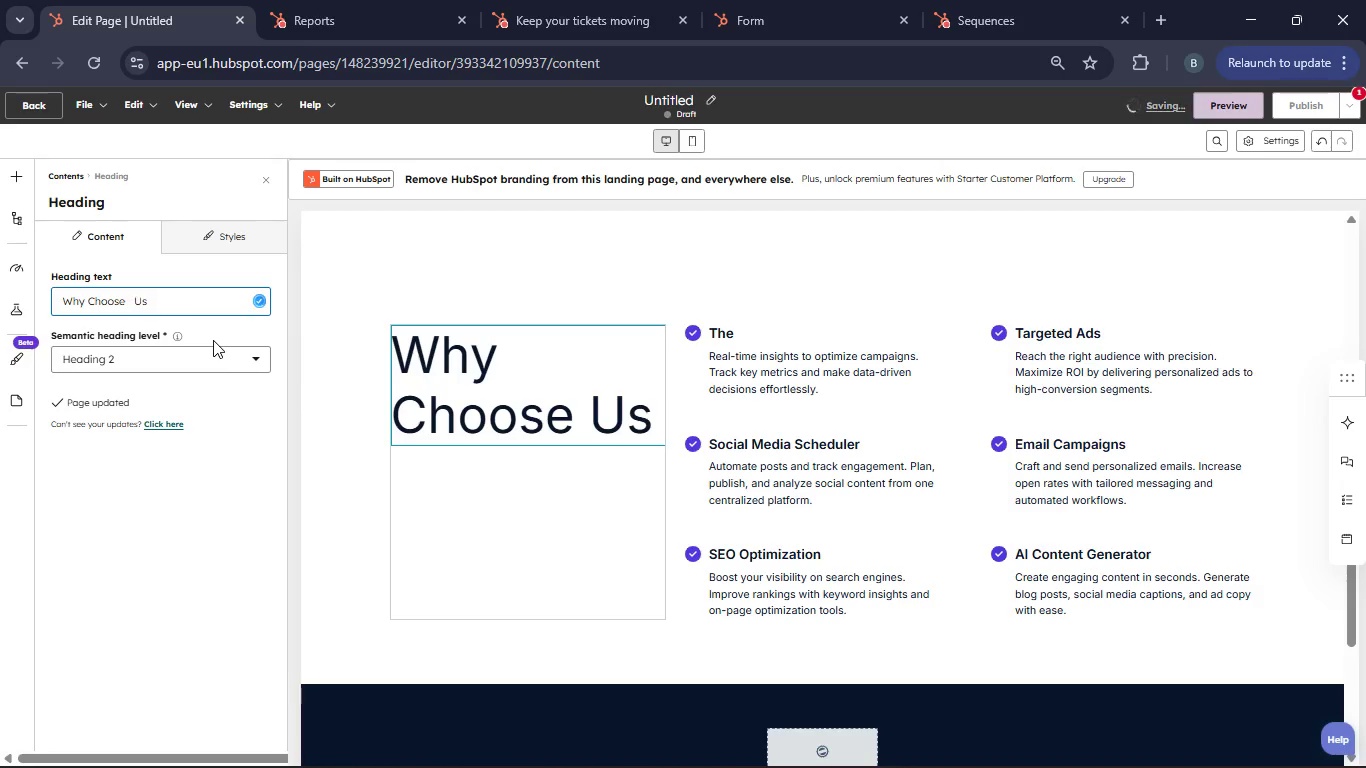 
key(Backspace)
 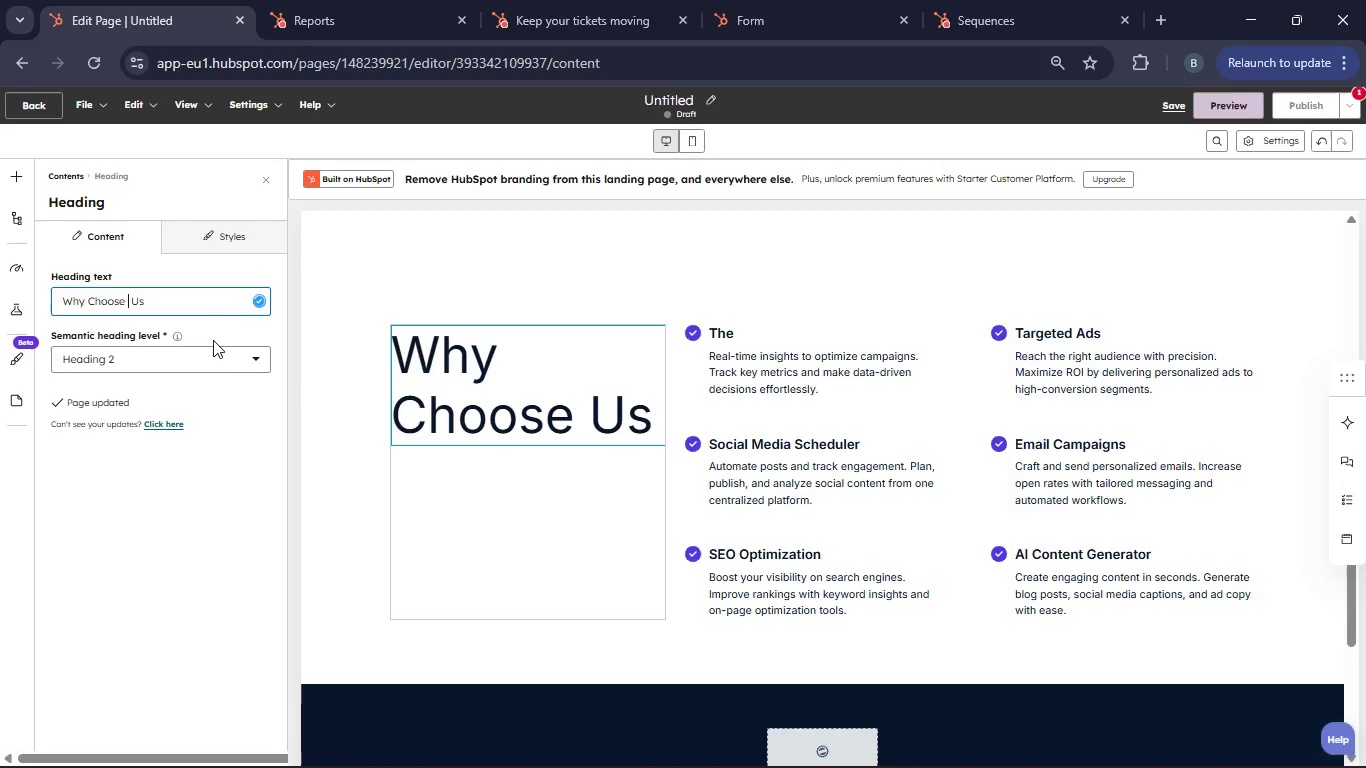 
key(Period)
 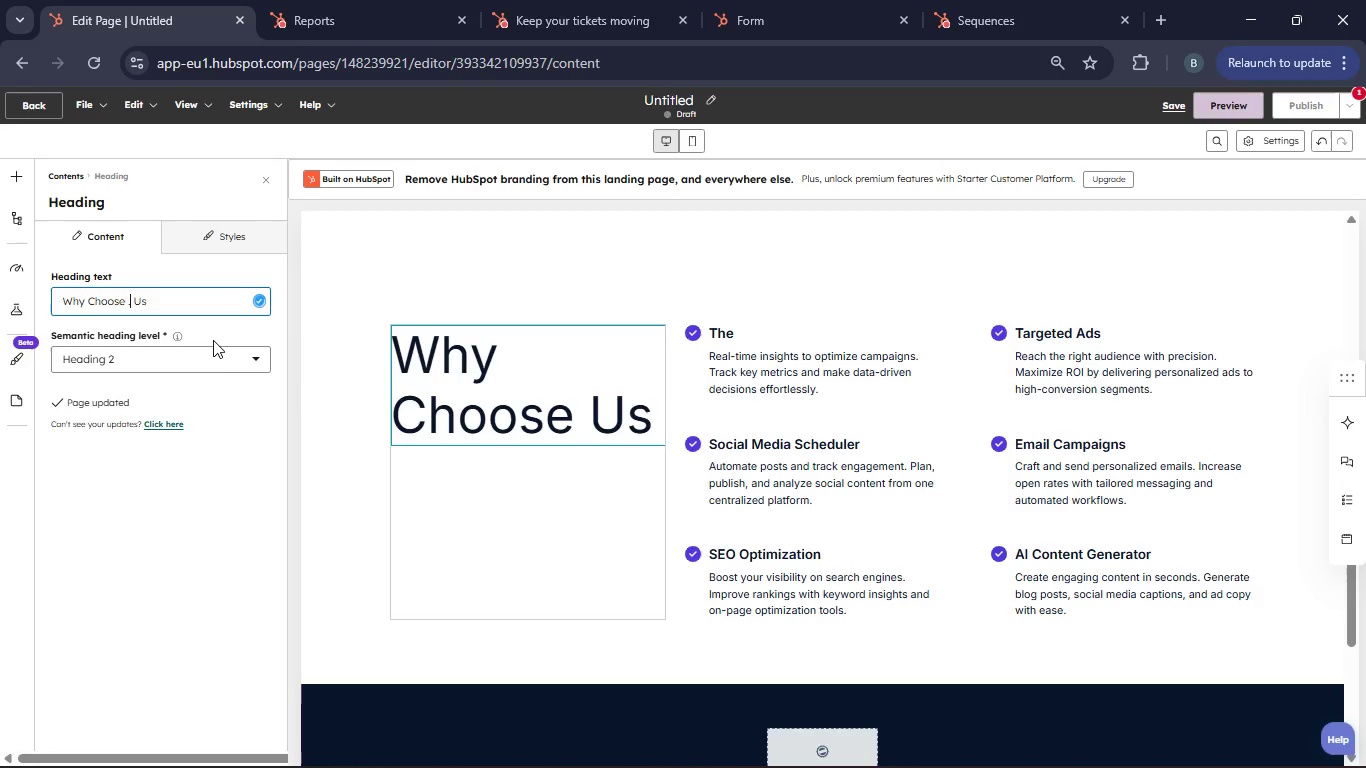 
key(Space)
 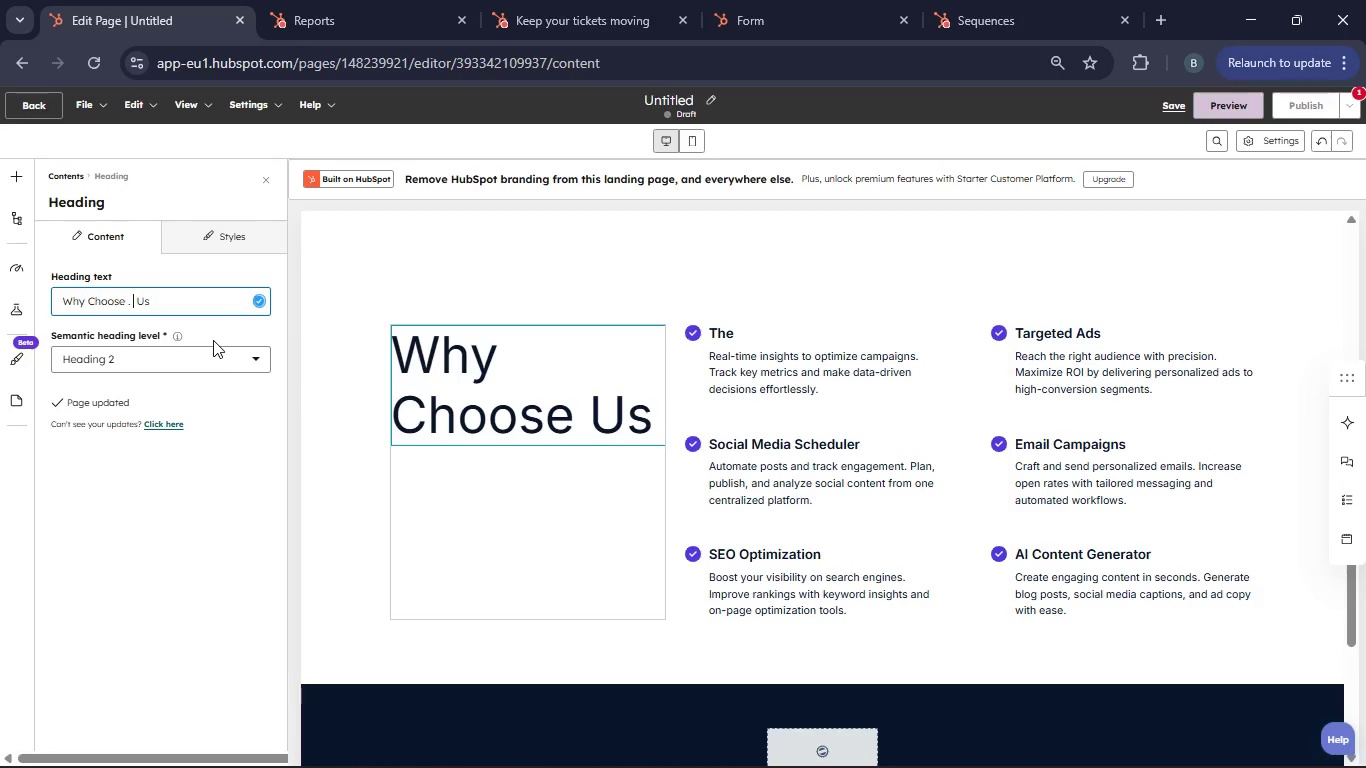 
key(Space)
 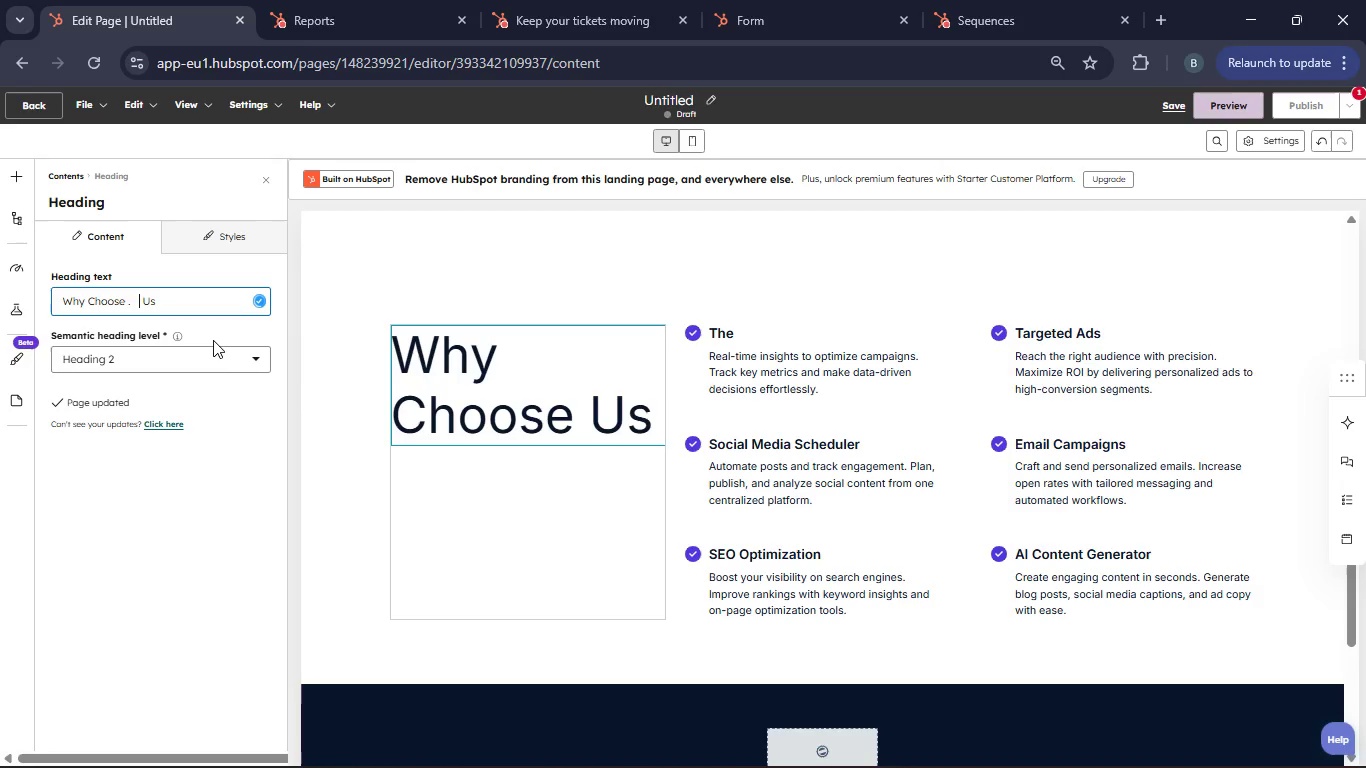 
key(Space)
 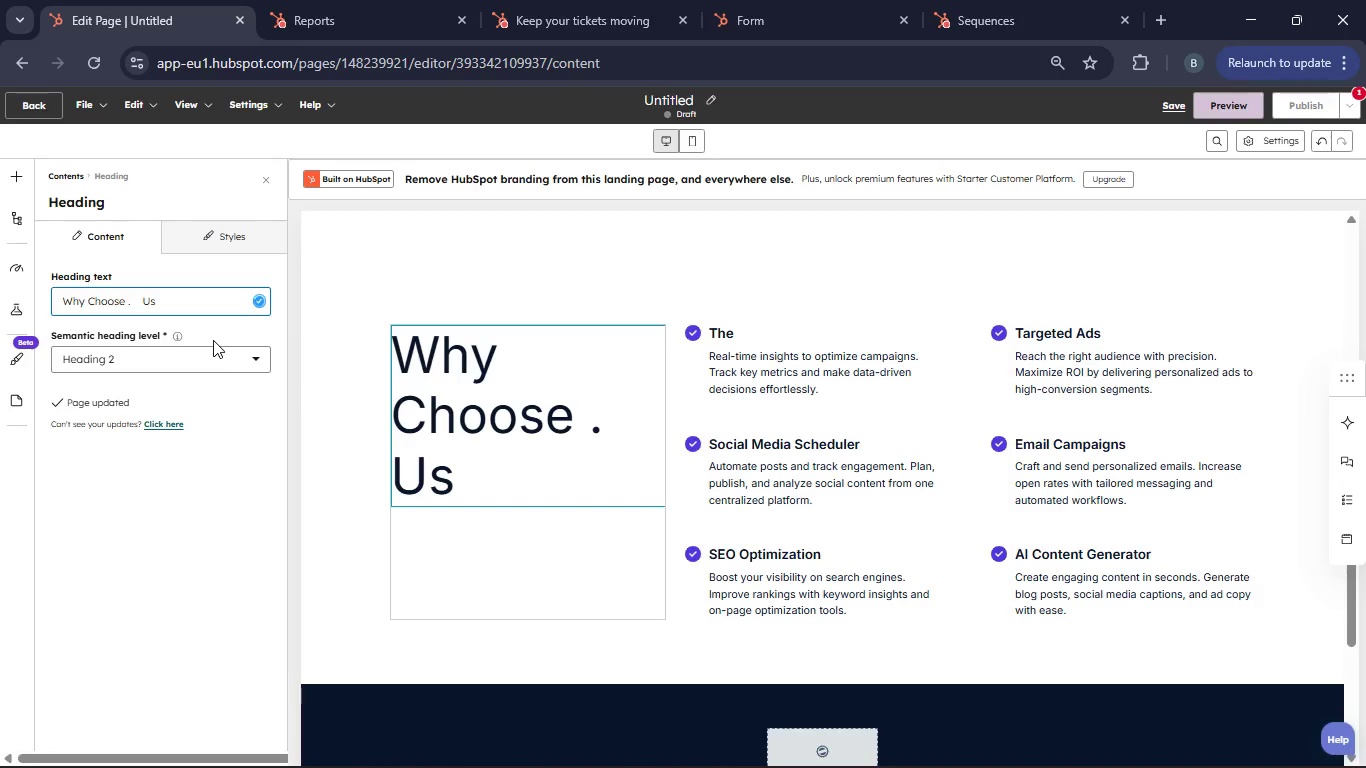 
key(ArrowLeft)
 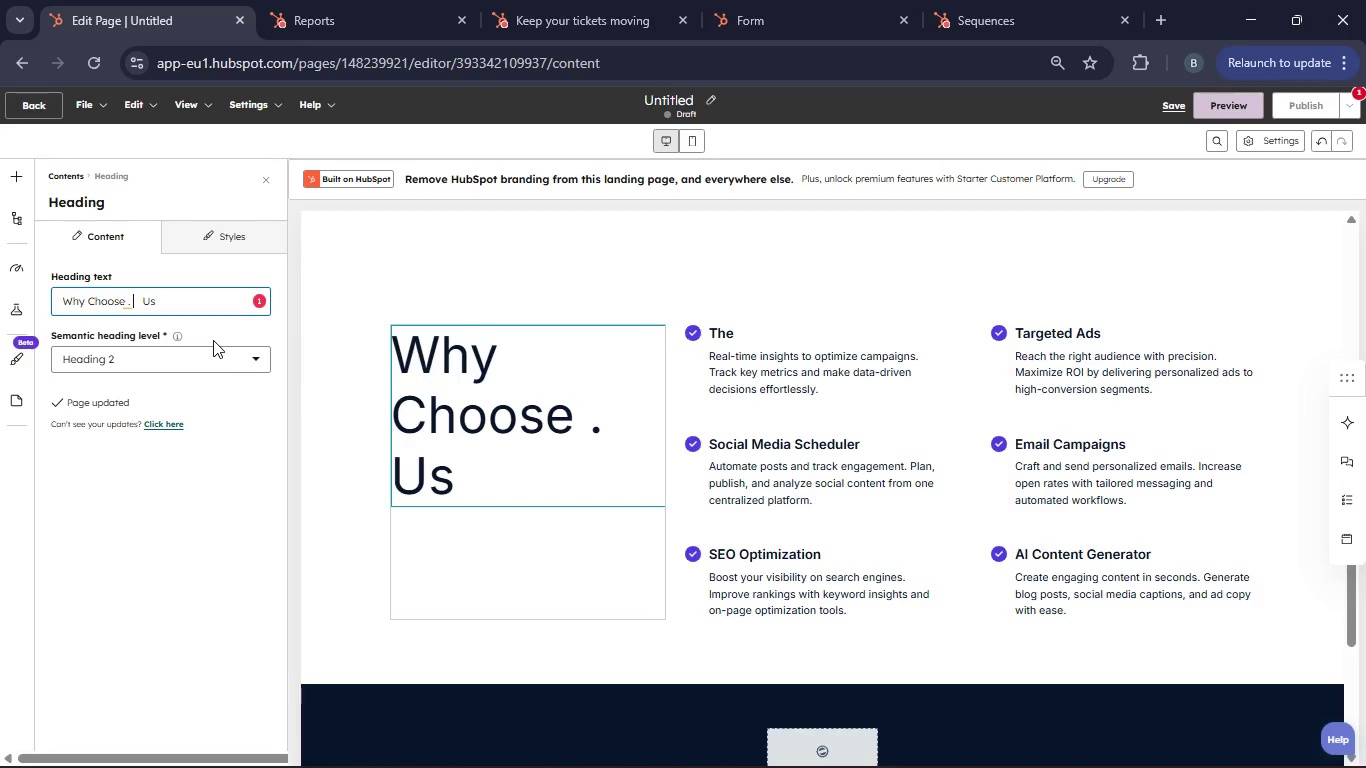 
key(ArrowLeft)
 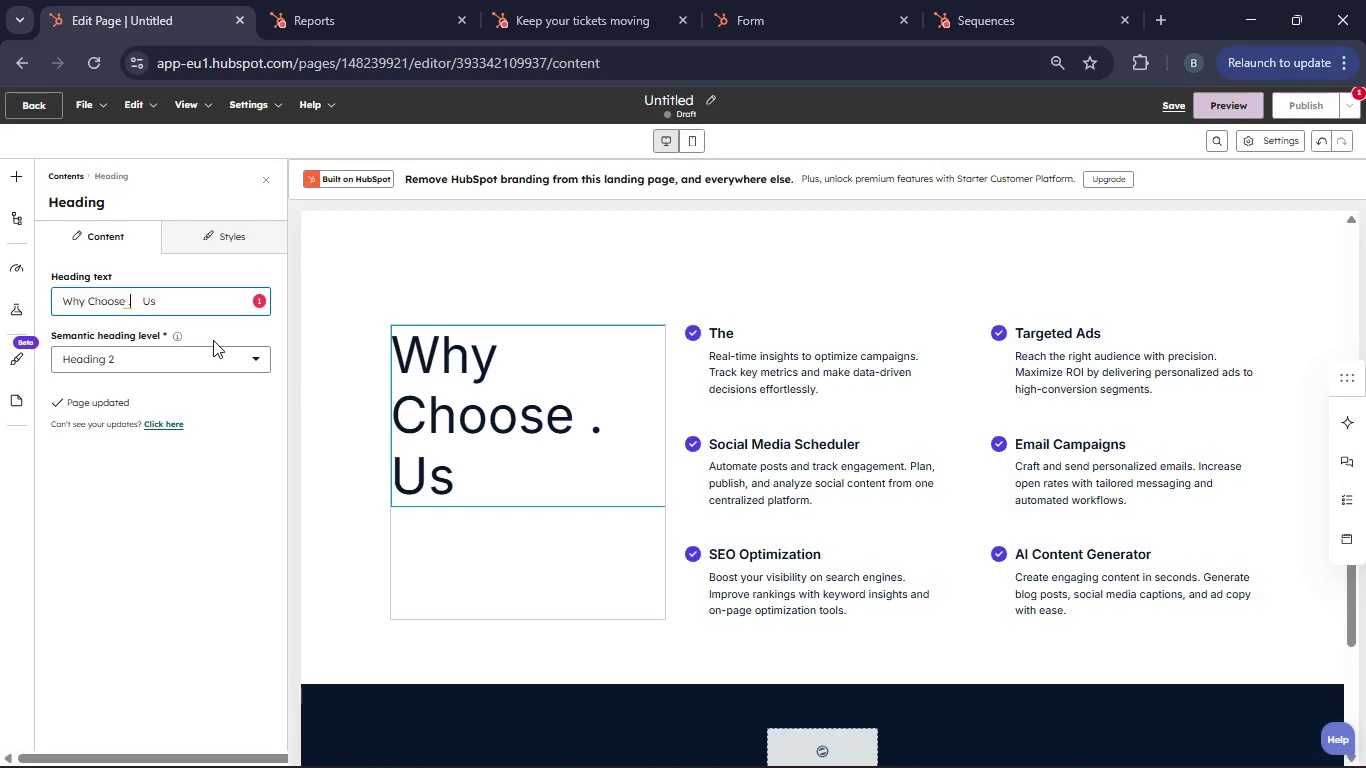 
key(ArrowLeft)
 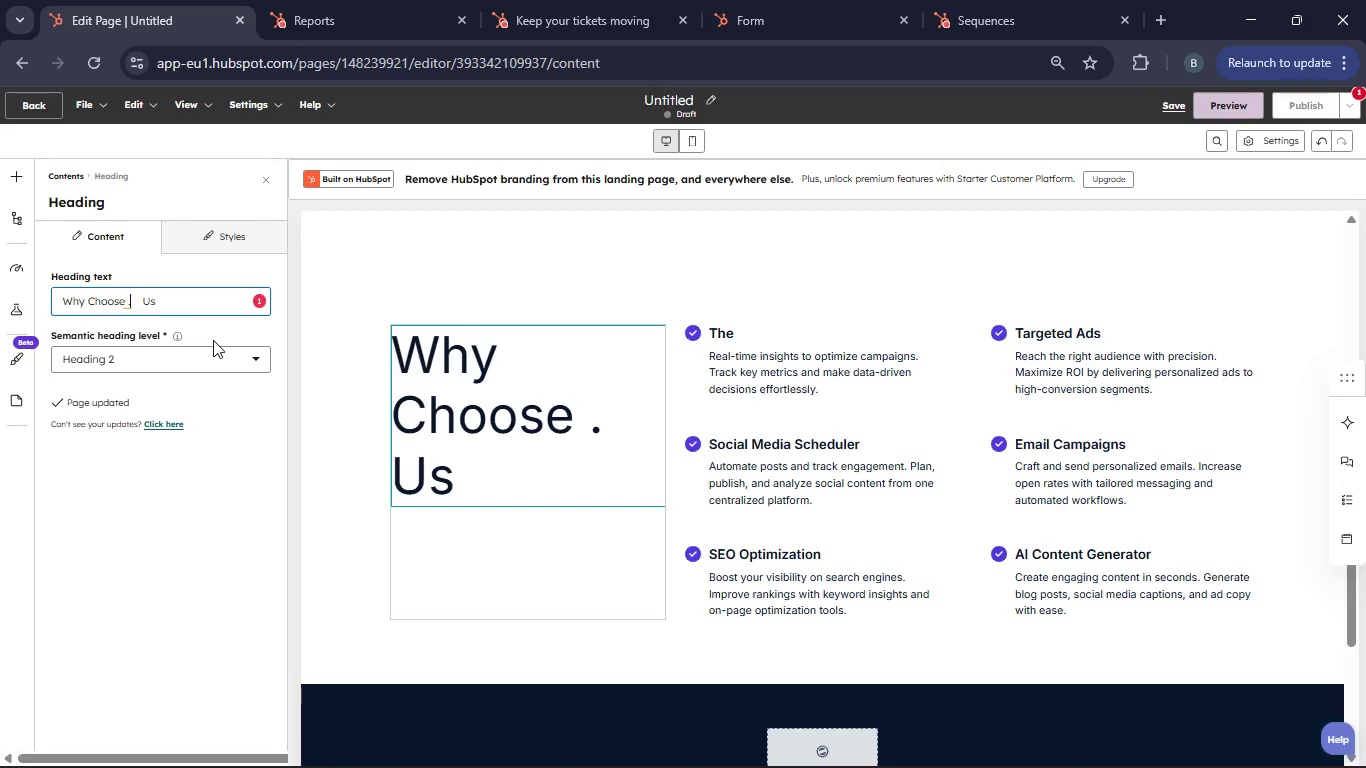 
key(Backspace)
 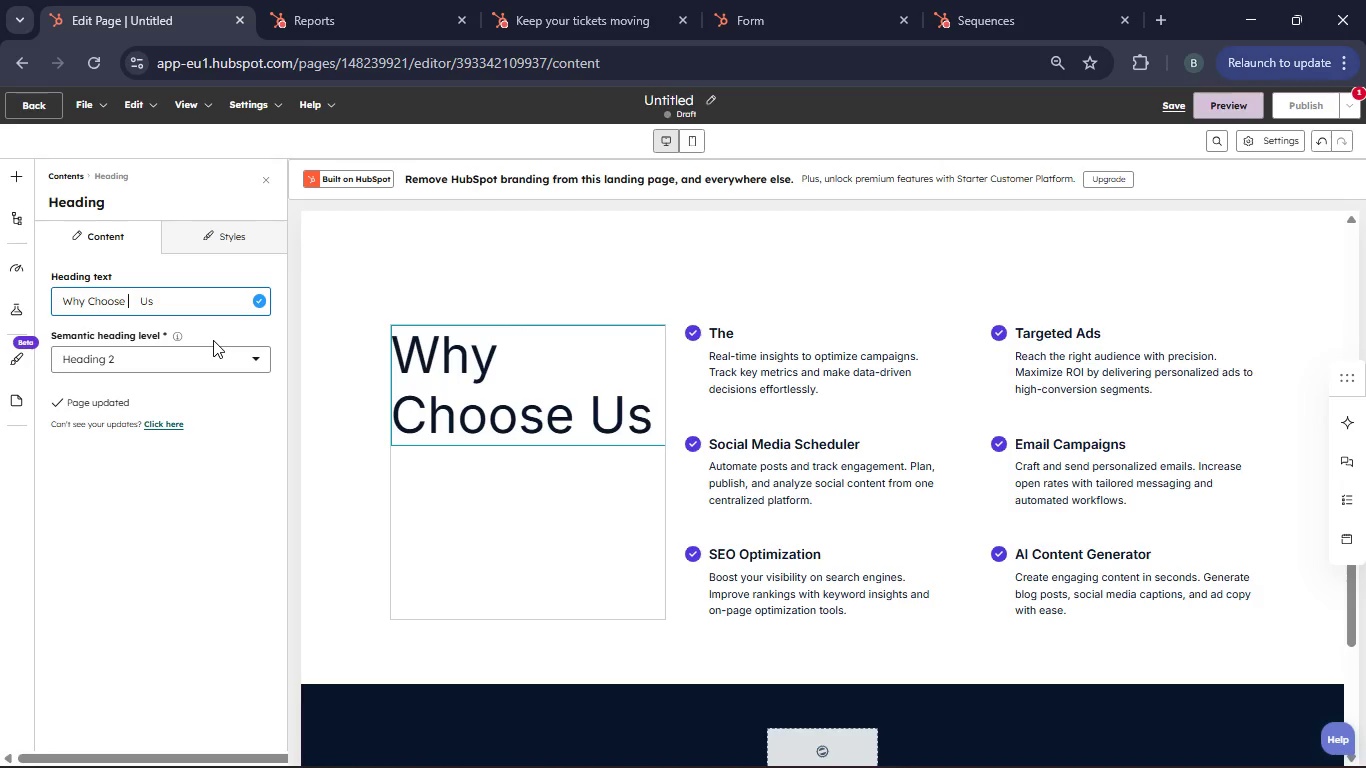 
hold_key(key=Space, duration=0.61)
 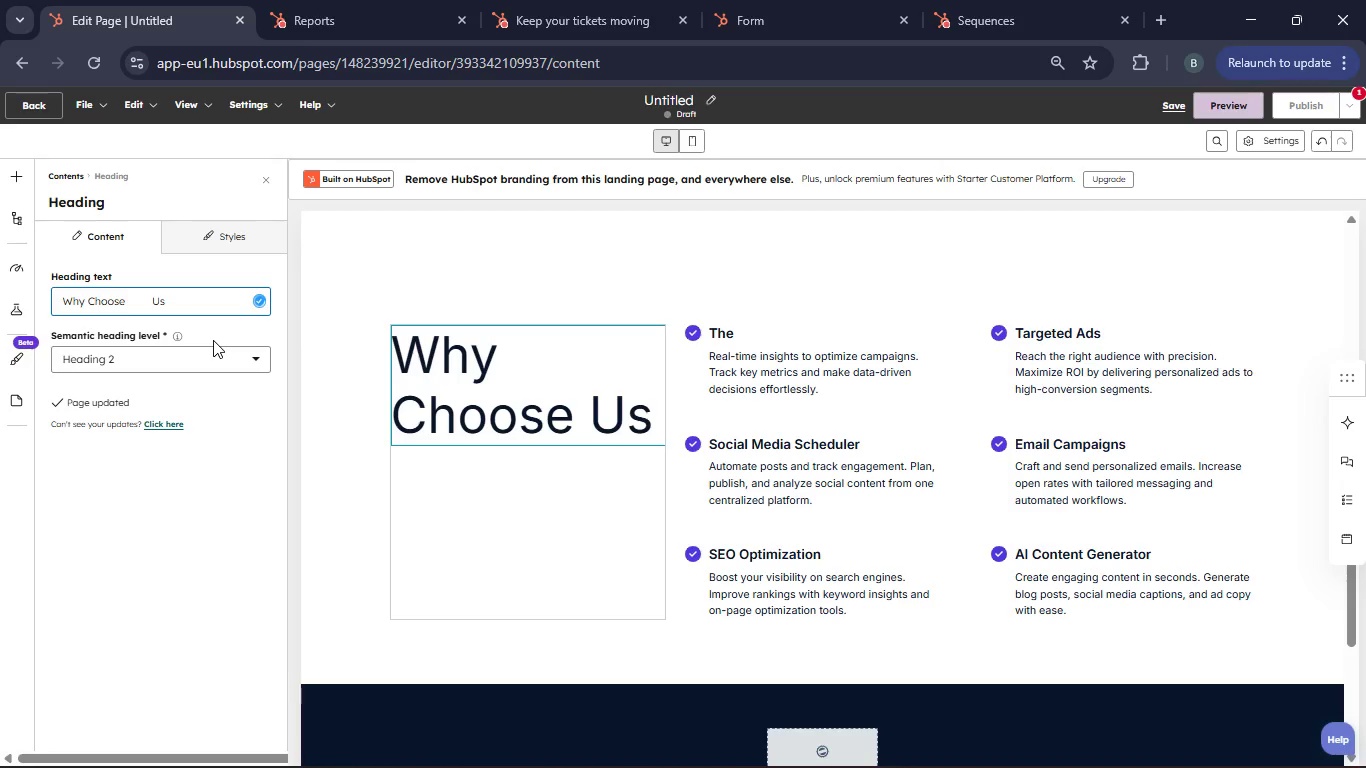 
key(Space)
 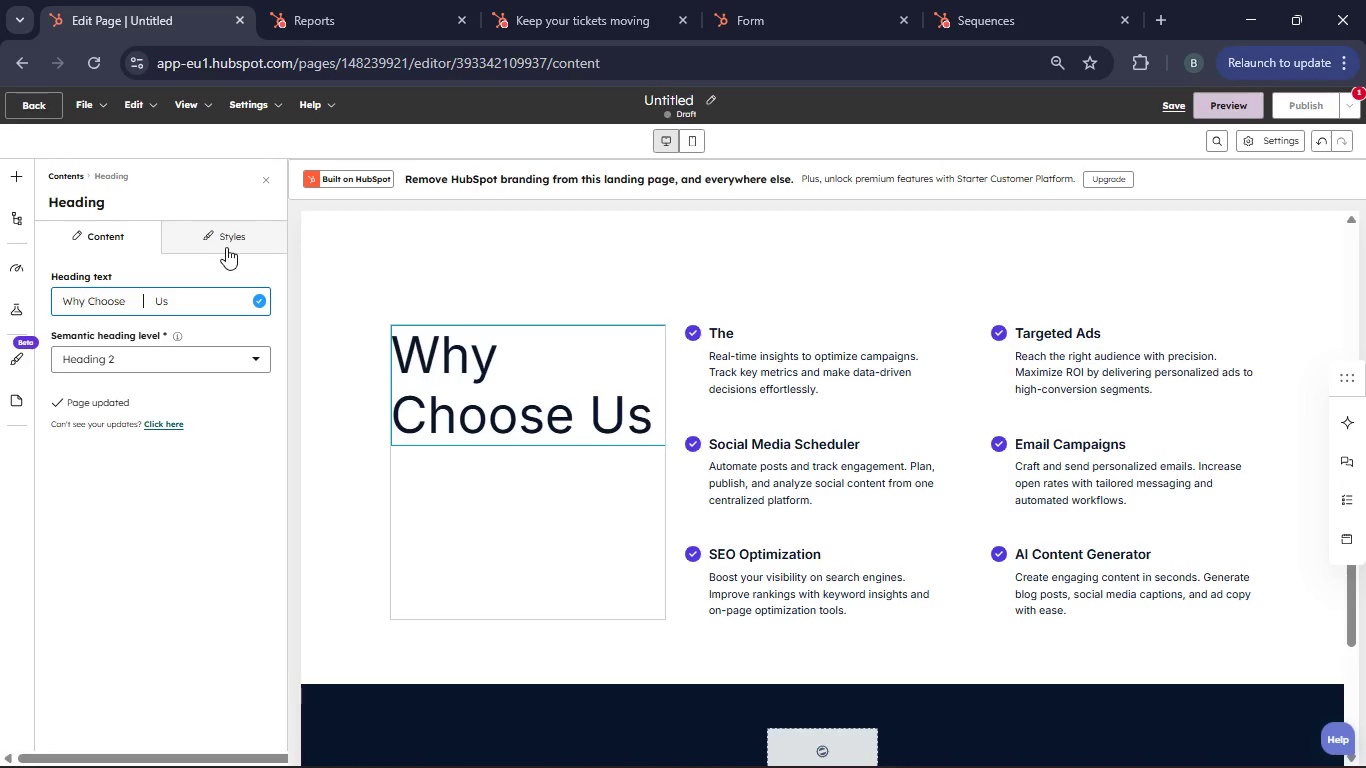 
left_click([239, 234])
 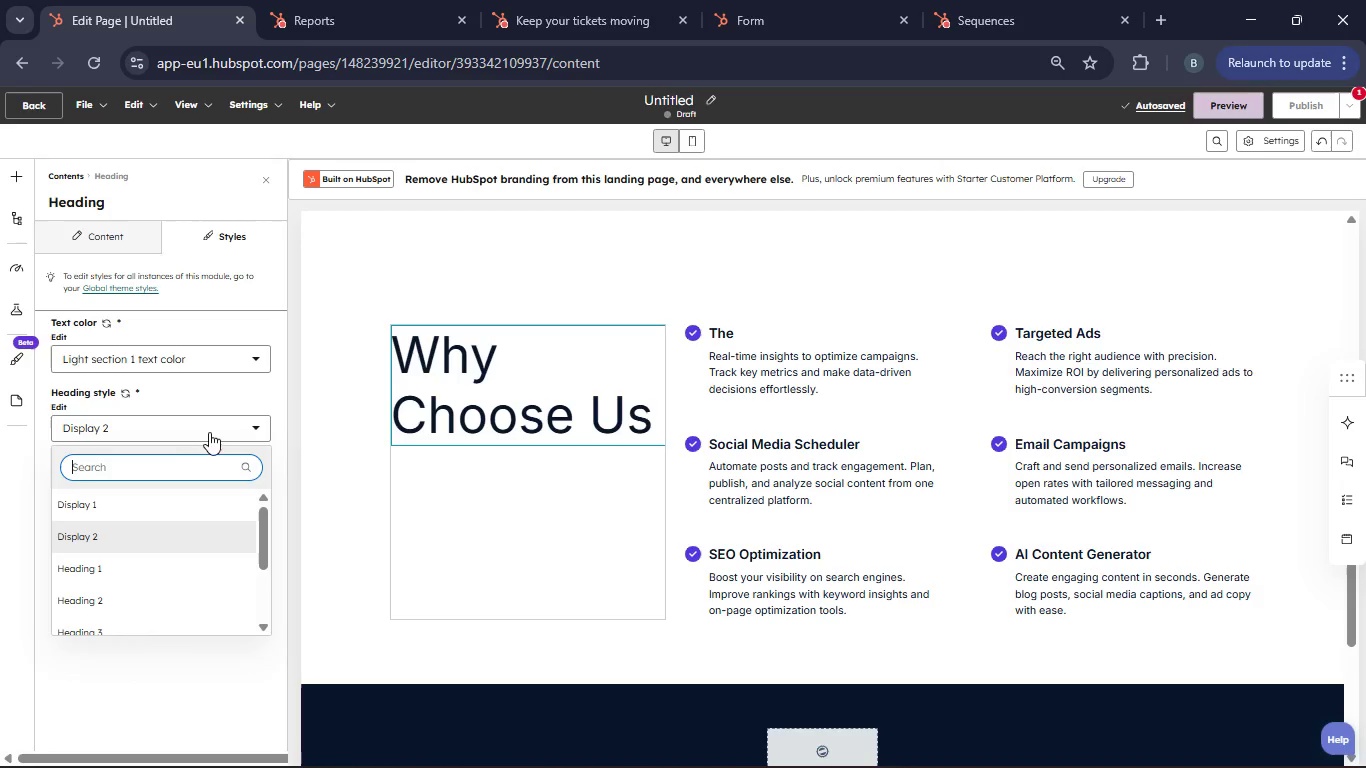 
left_click([87, 515])
 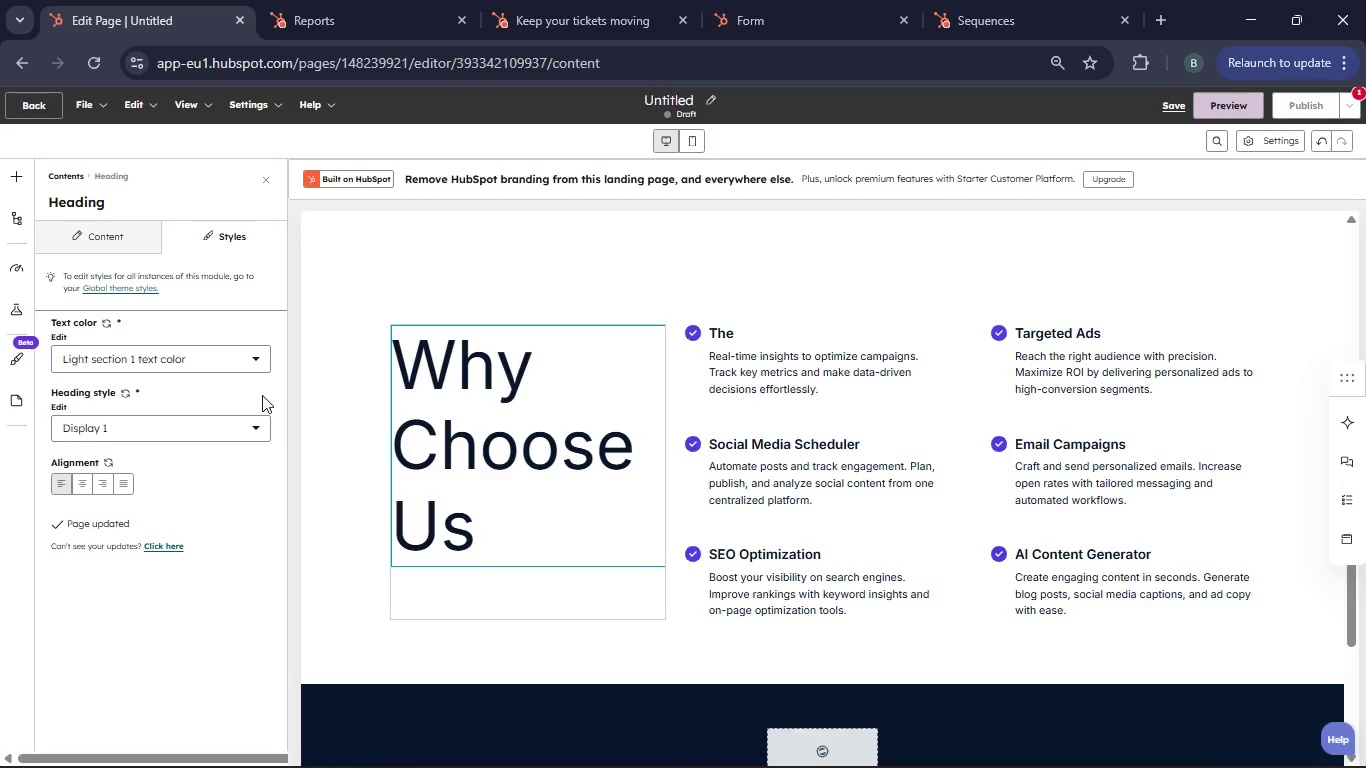 
left_click([867, 463])
 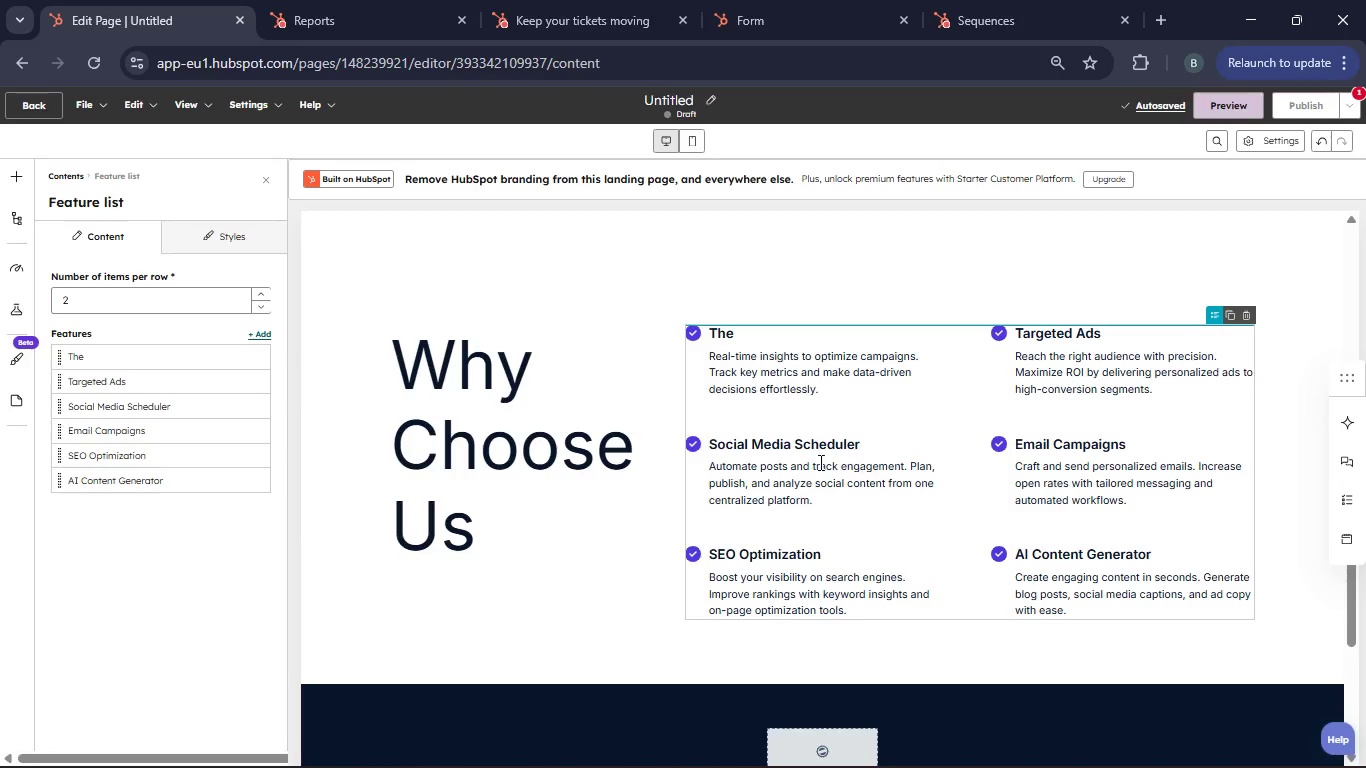 
mouse_move([245, 478])
 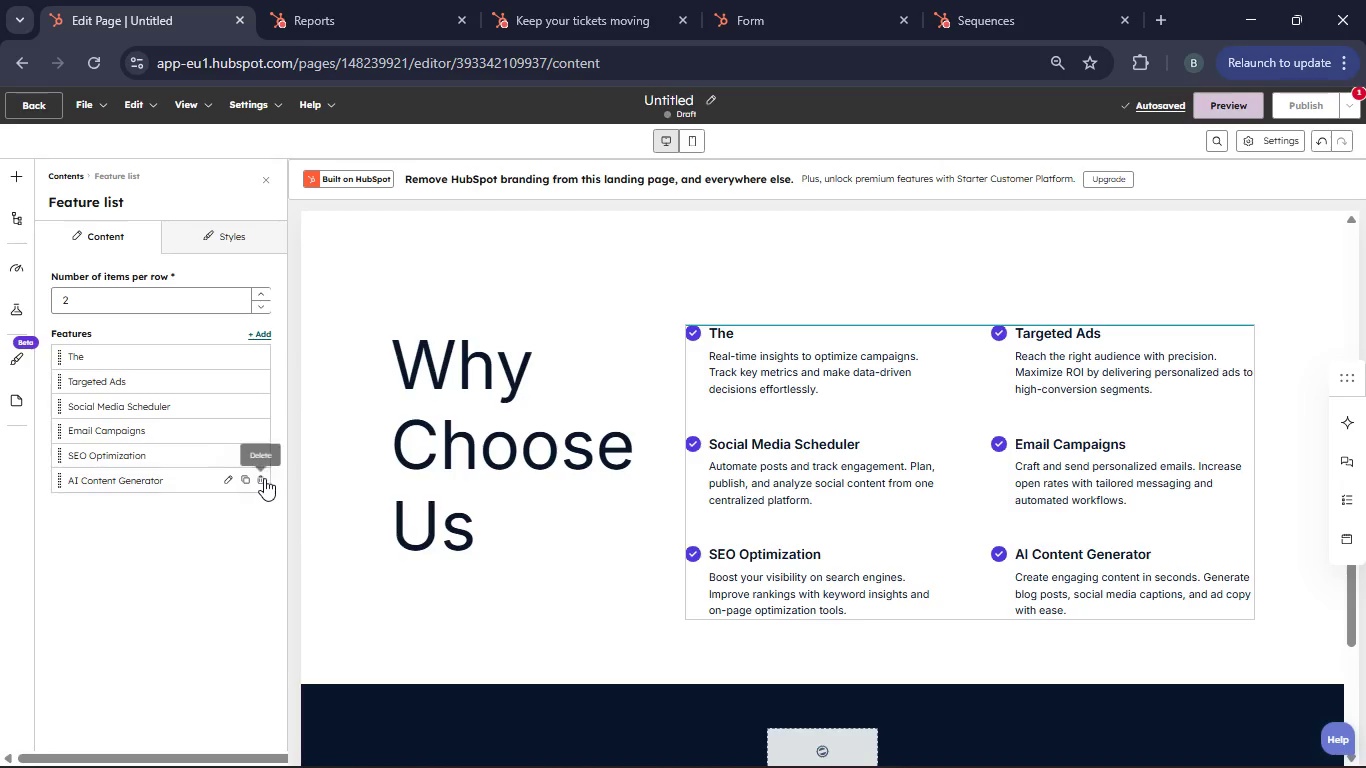 
left_click([264, 478])
 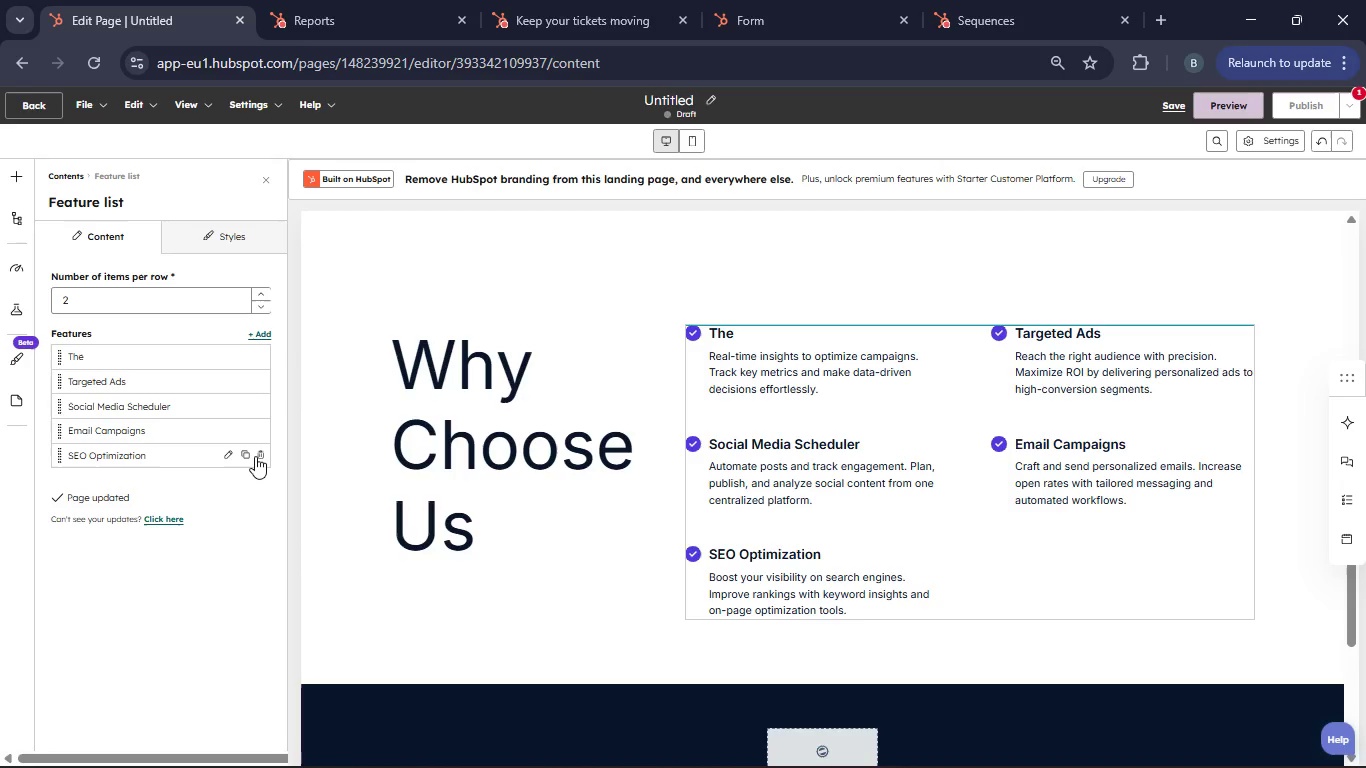 
left_click([258, 453])
 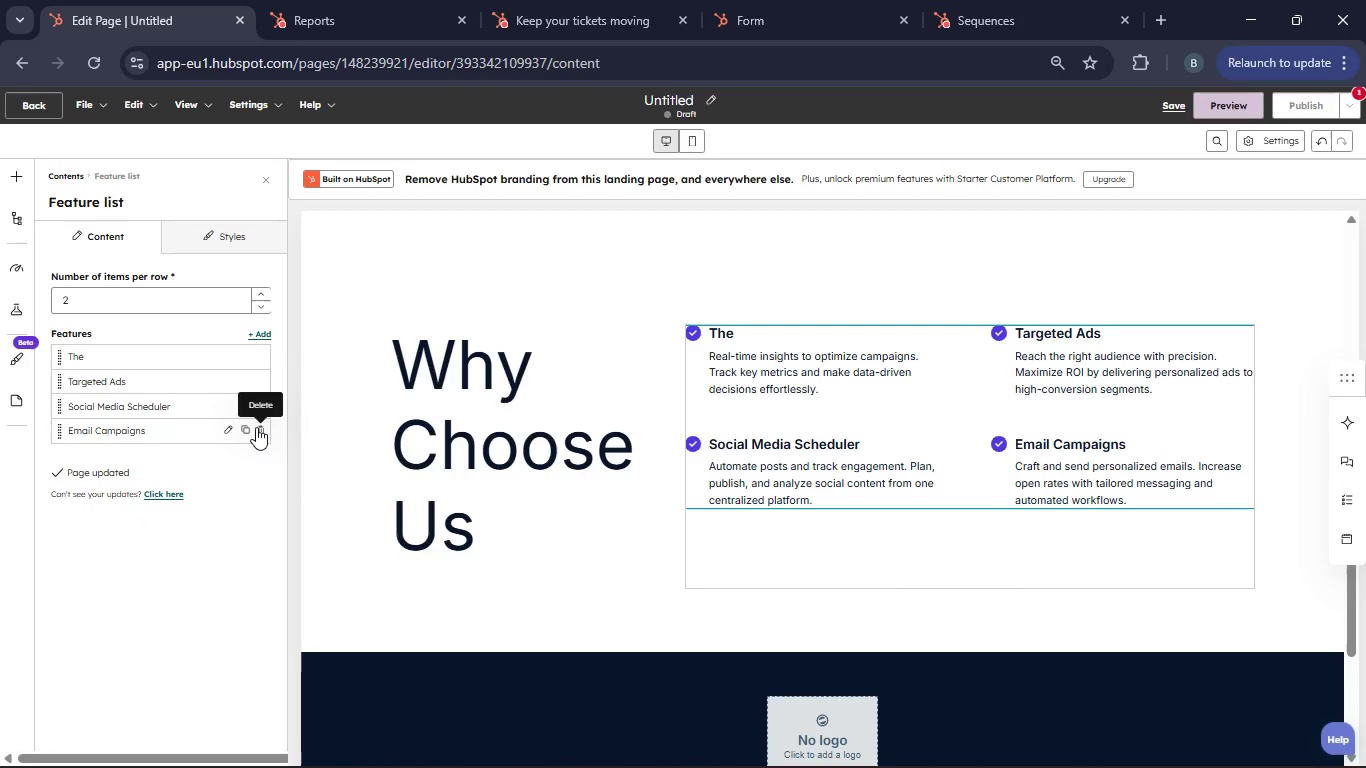 
left_click([256, 427])
 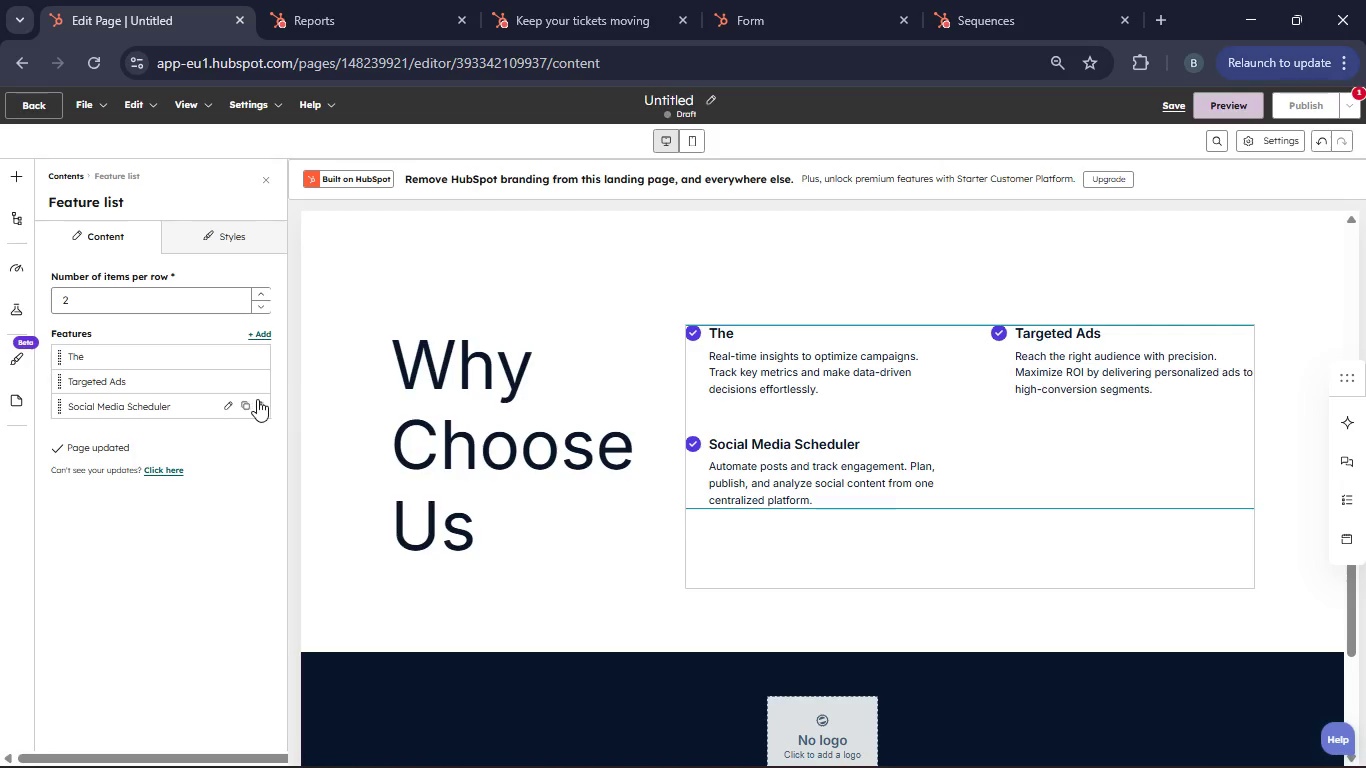 
left_click([259, 400])
 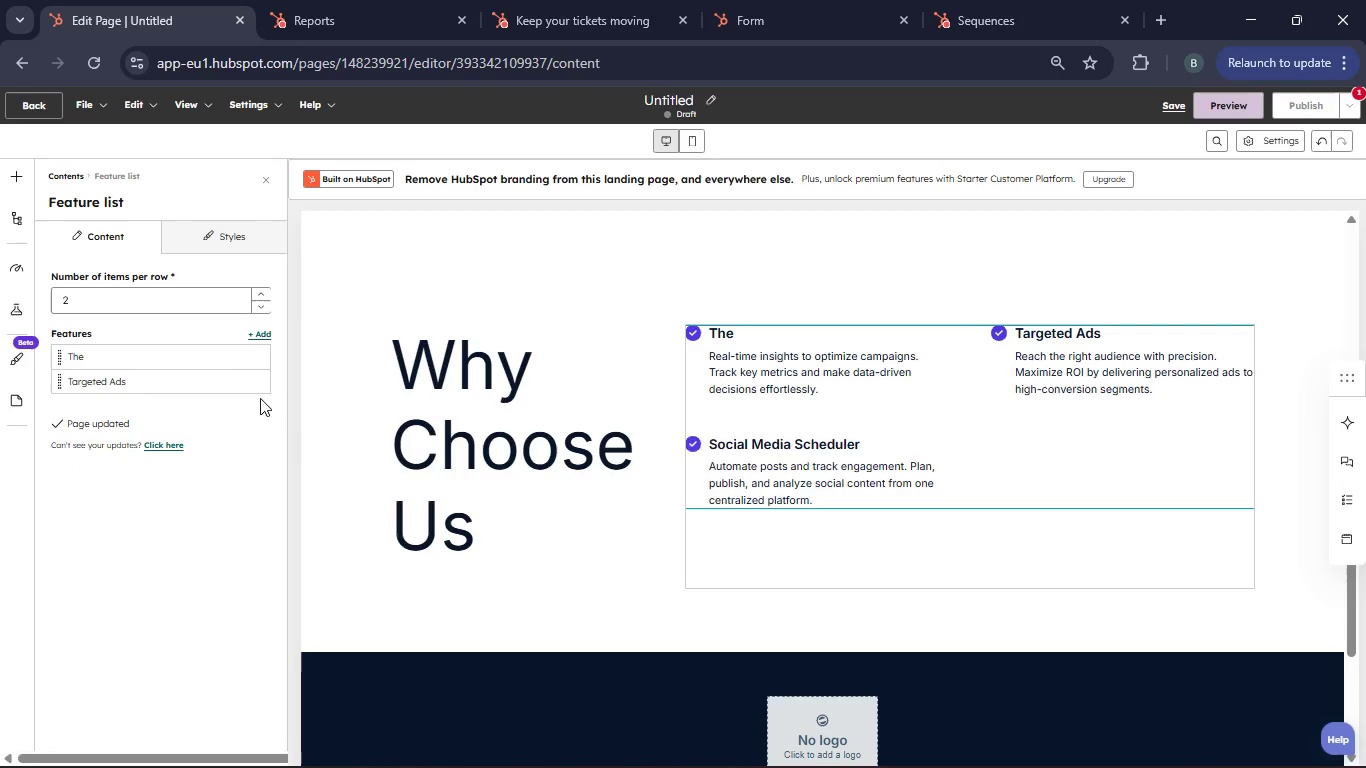 
mouse_move([253, 372])
 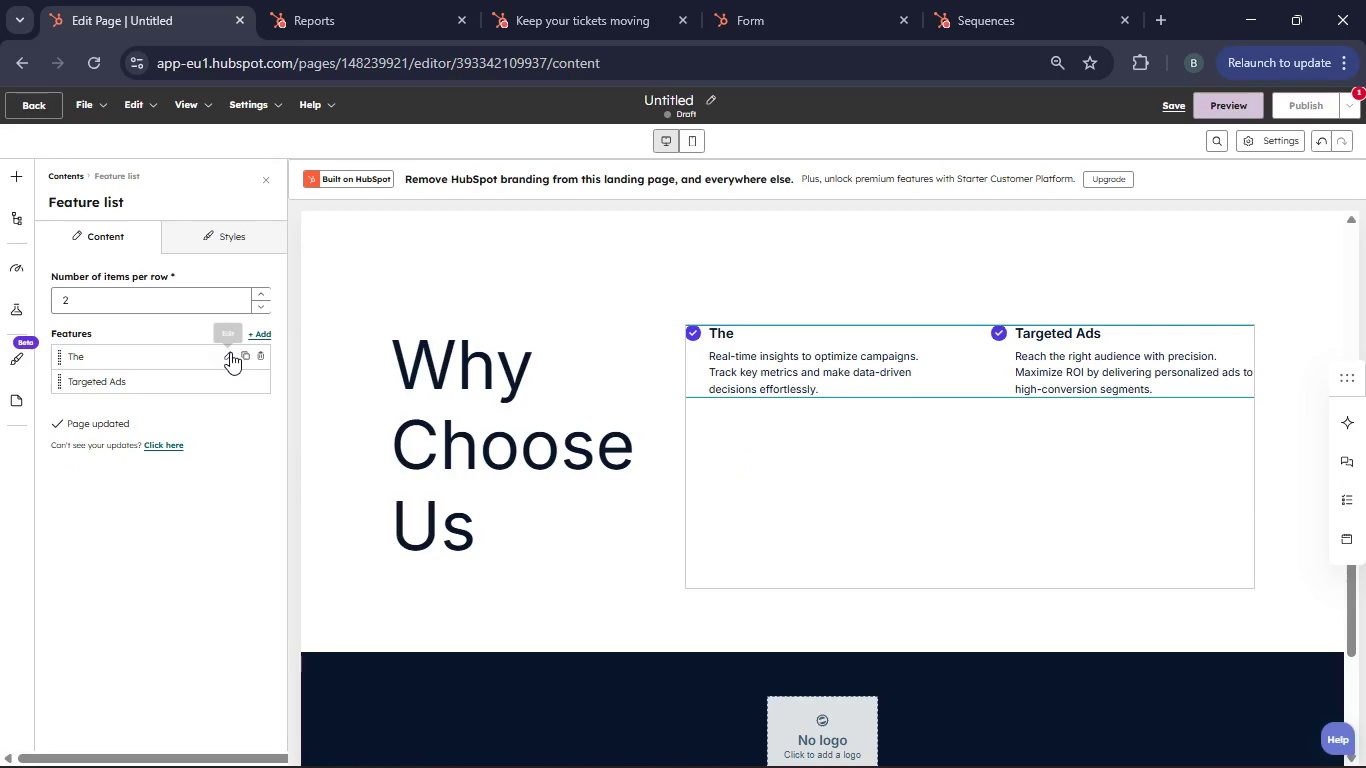 
left_click([230, 352])
 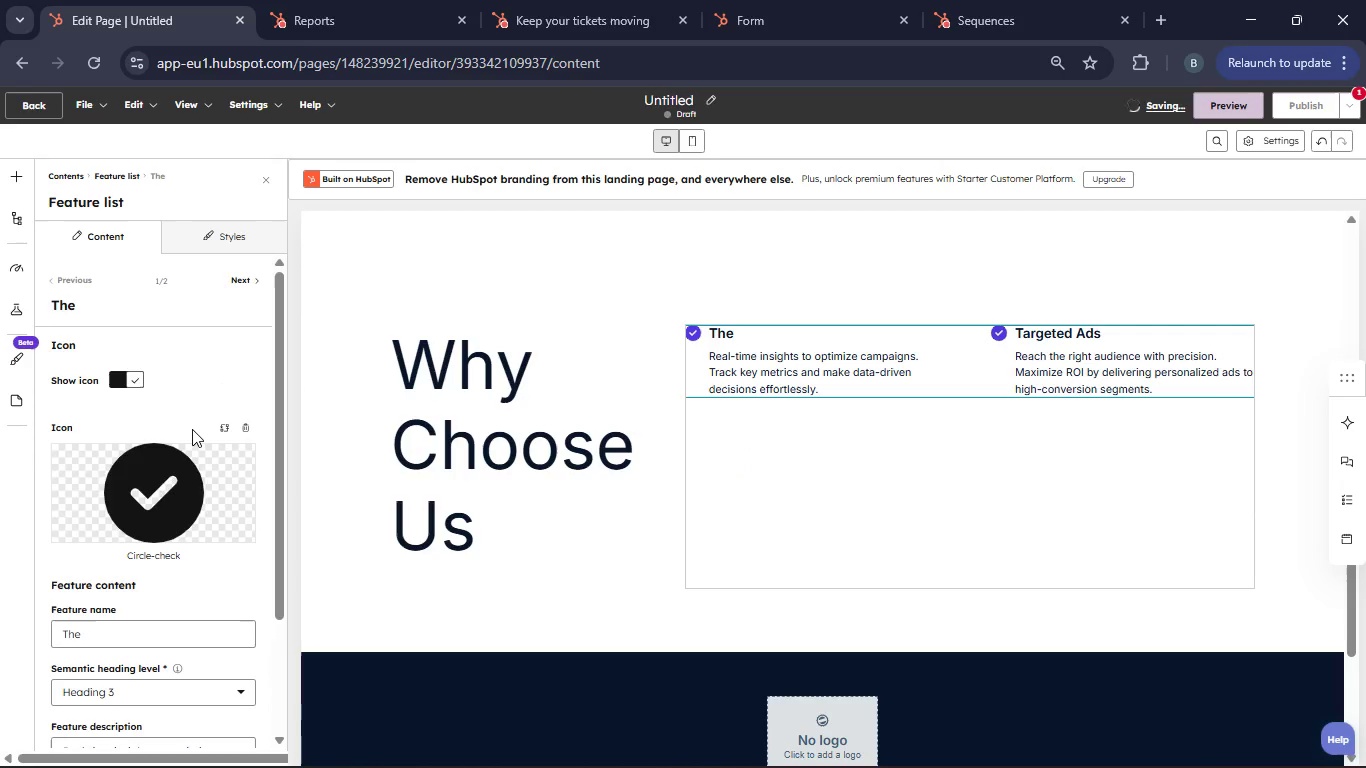 
scroll: coordinate [192, 429], scroll_direction: down, amount: 4.0
 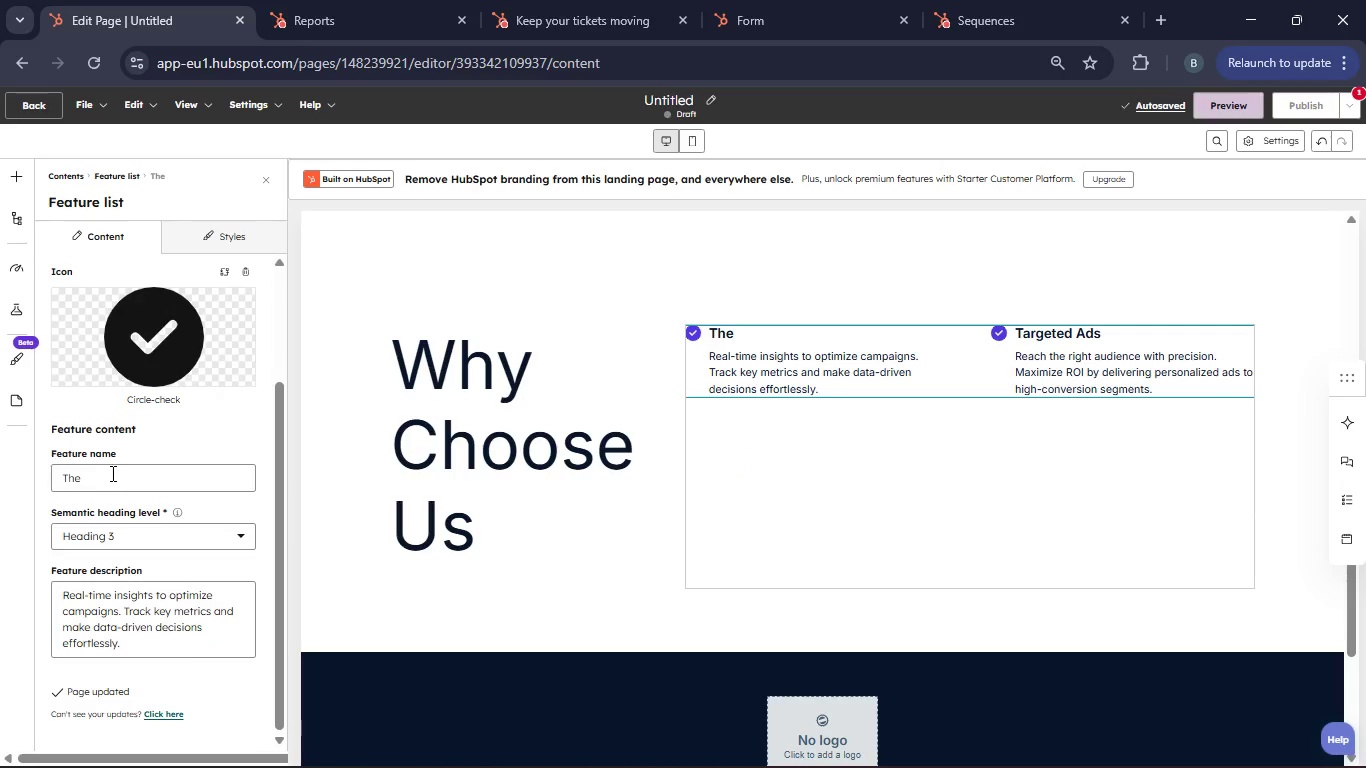 
left_click([111, 473])
 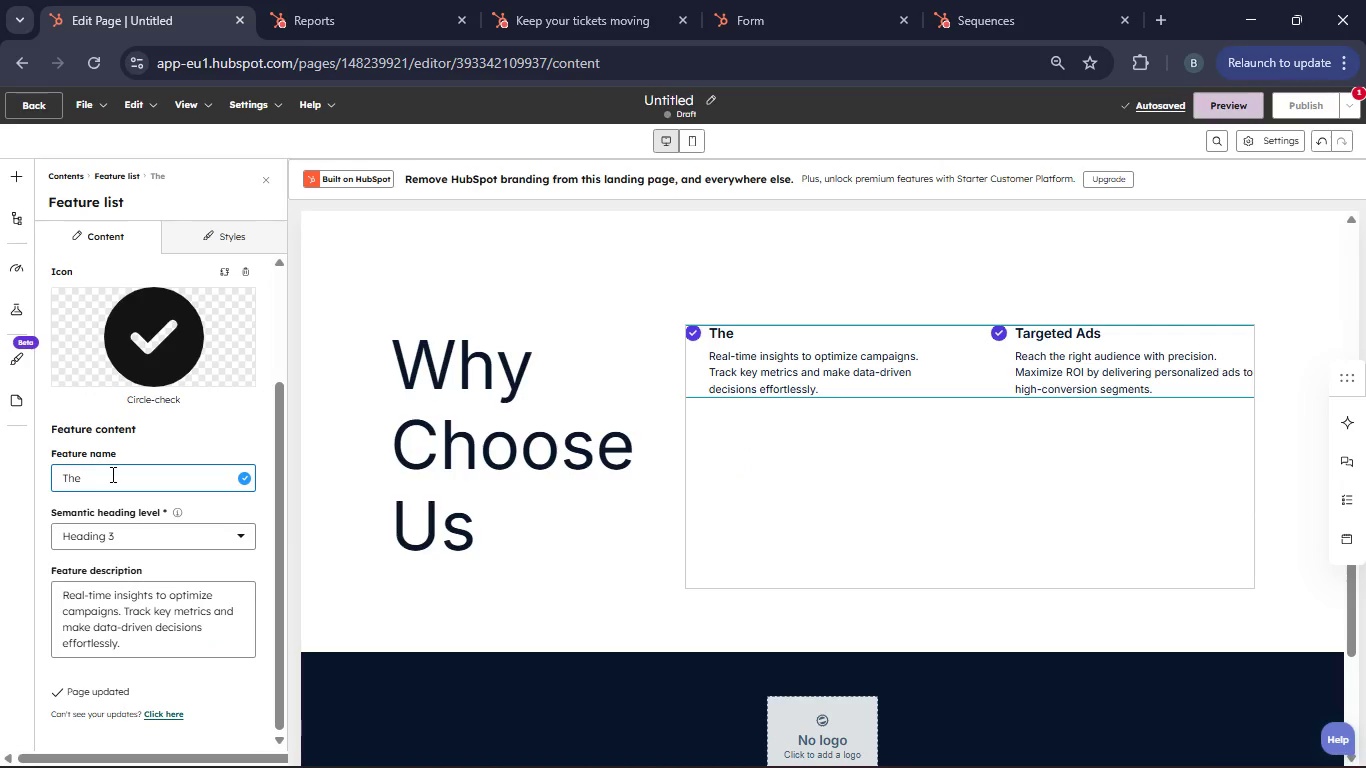 
key(Backspace)
key(Backspace)
key(Backspace)
key(Backspace)
key(Backspace)
type(Why does your home coffe taste different than ours?)
 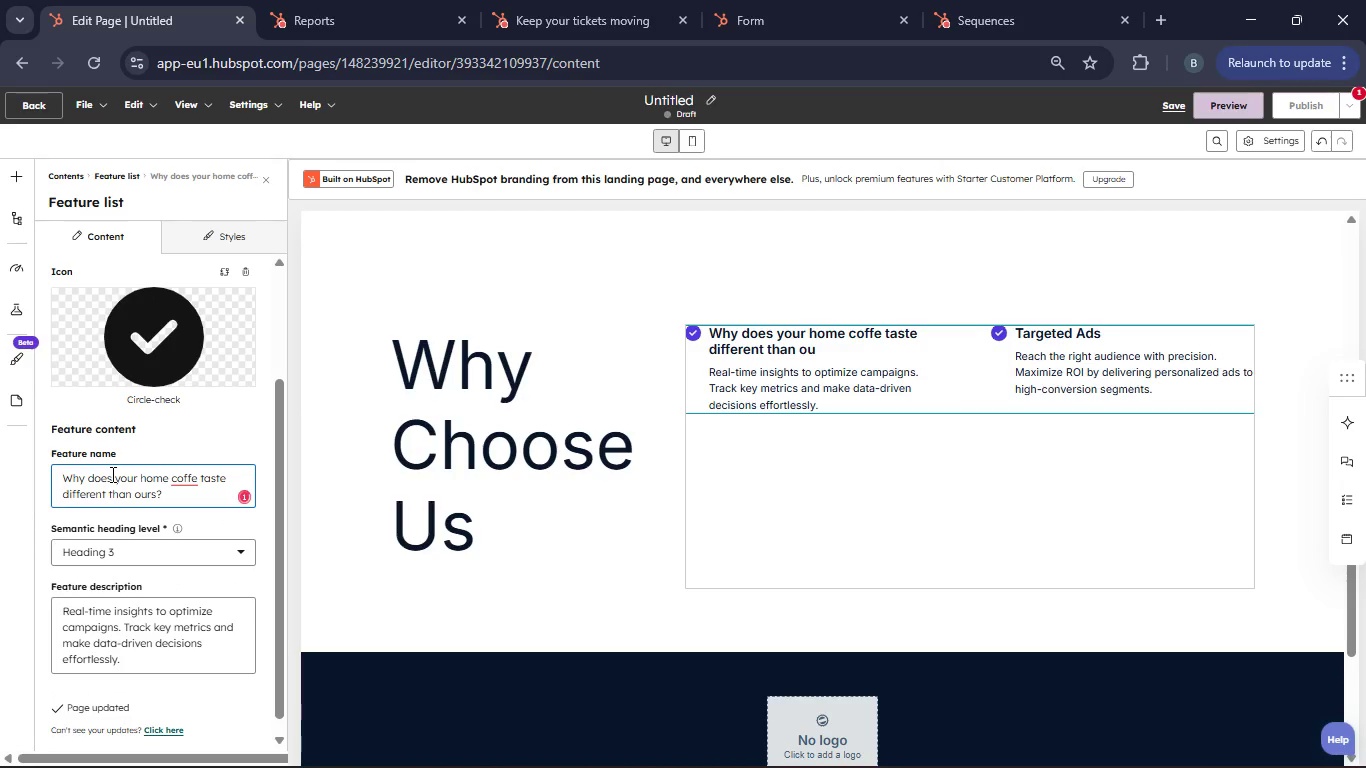 
left_click([200, 547])
 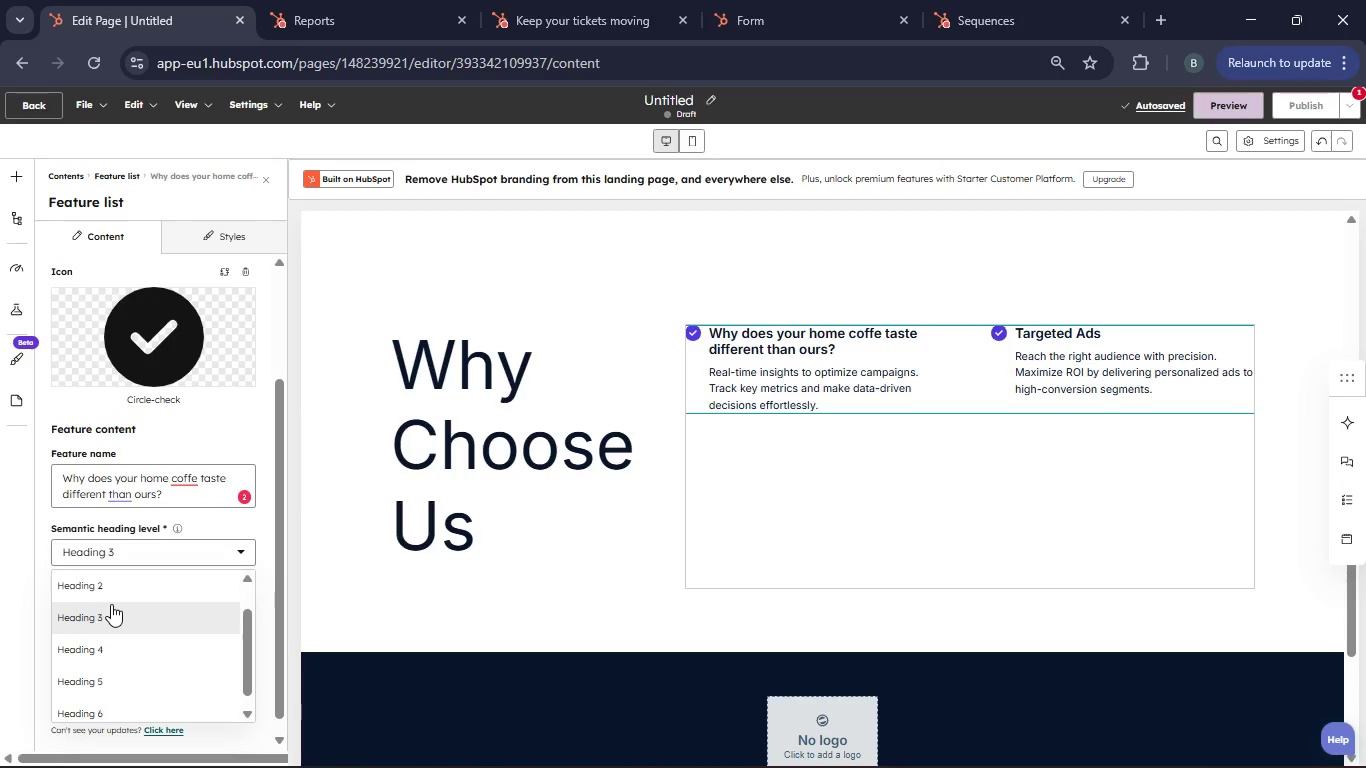 
left_click([117, 589])
 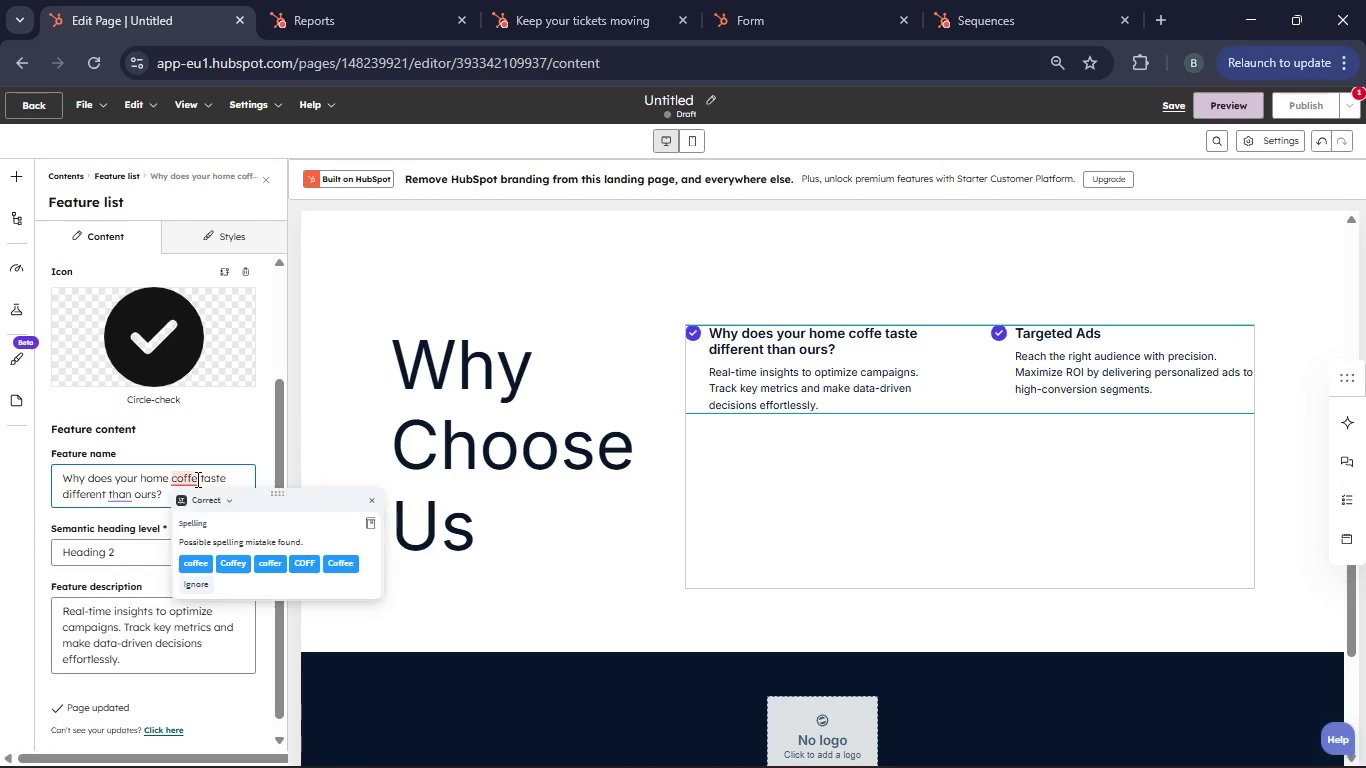 
key(E)
 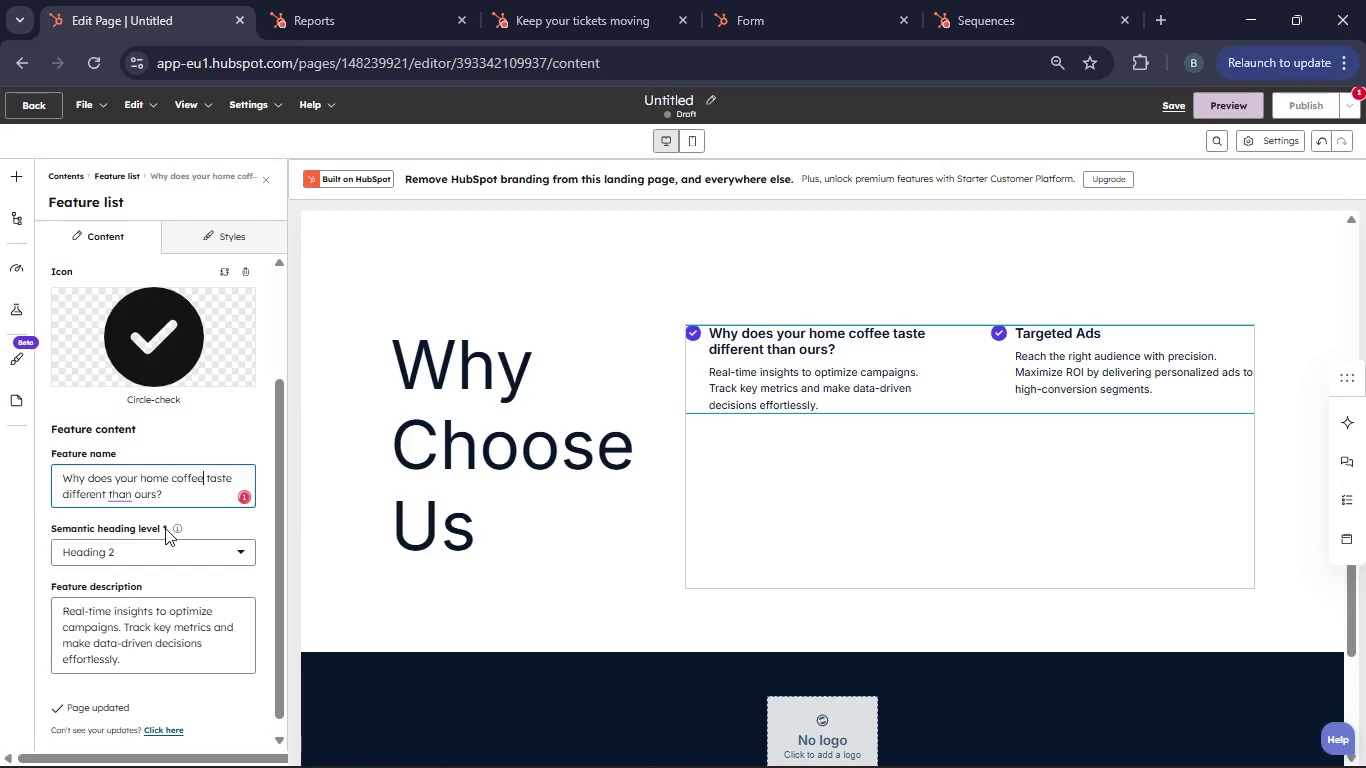 
scroll: coordinate [154, 538], scroll_direction: down, amount: 5.0
 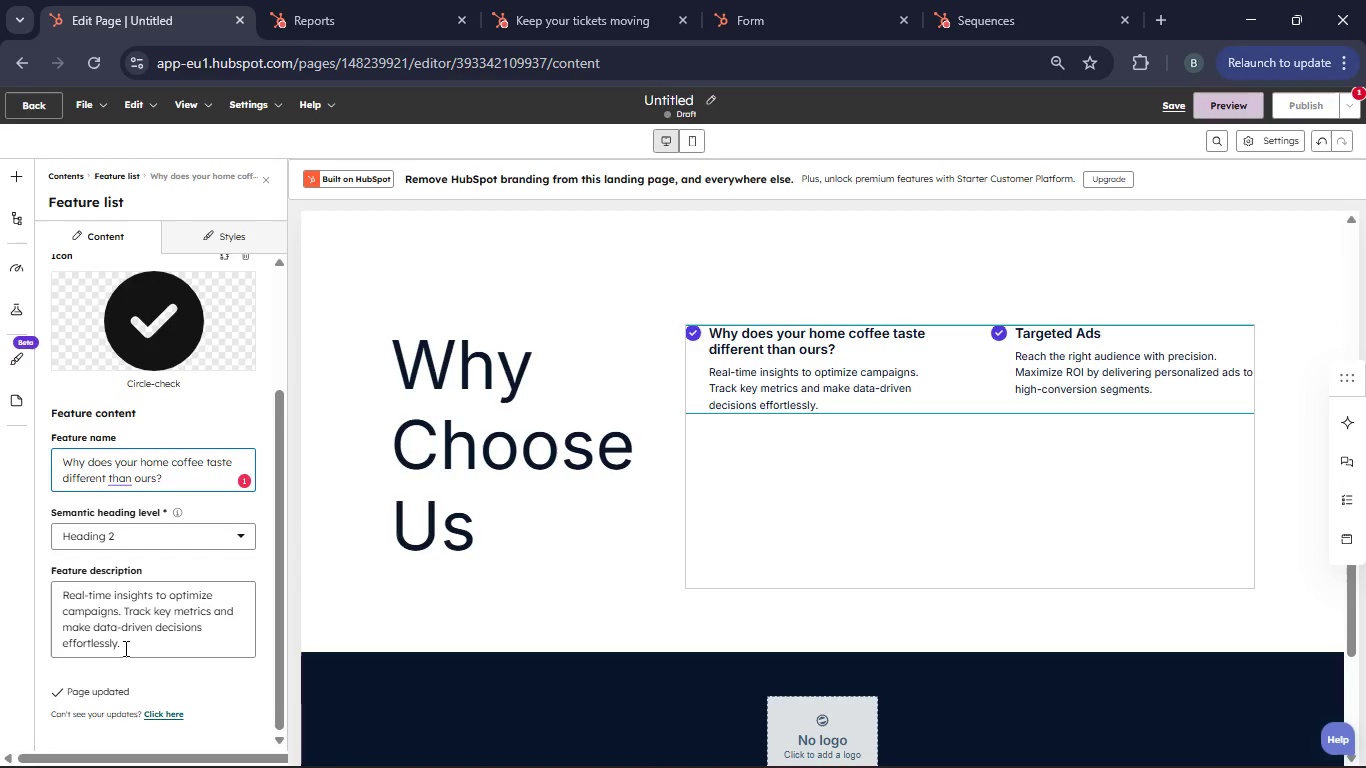 
left_click([124, 648])
 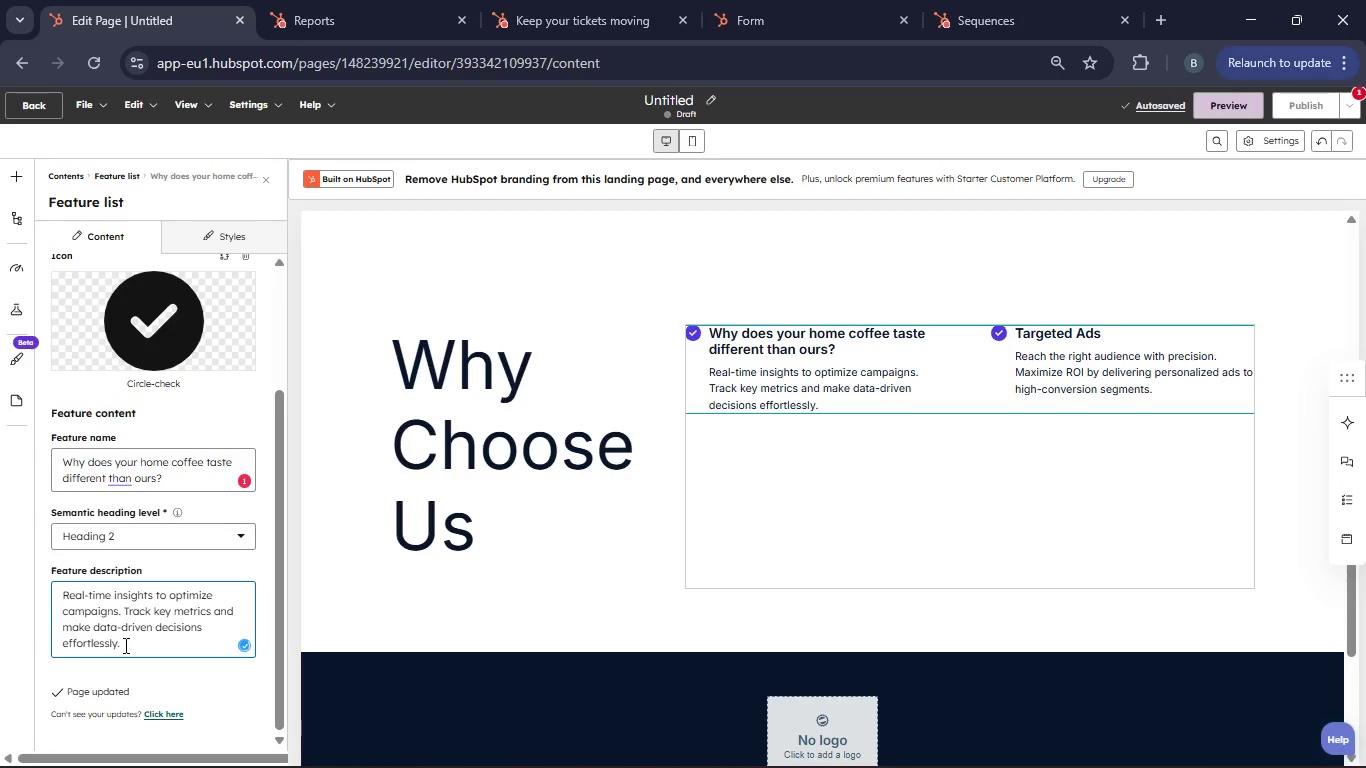 
key(Backspace)
 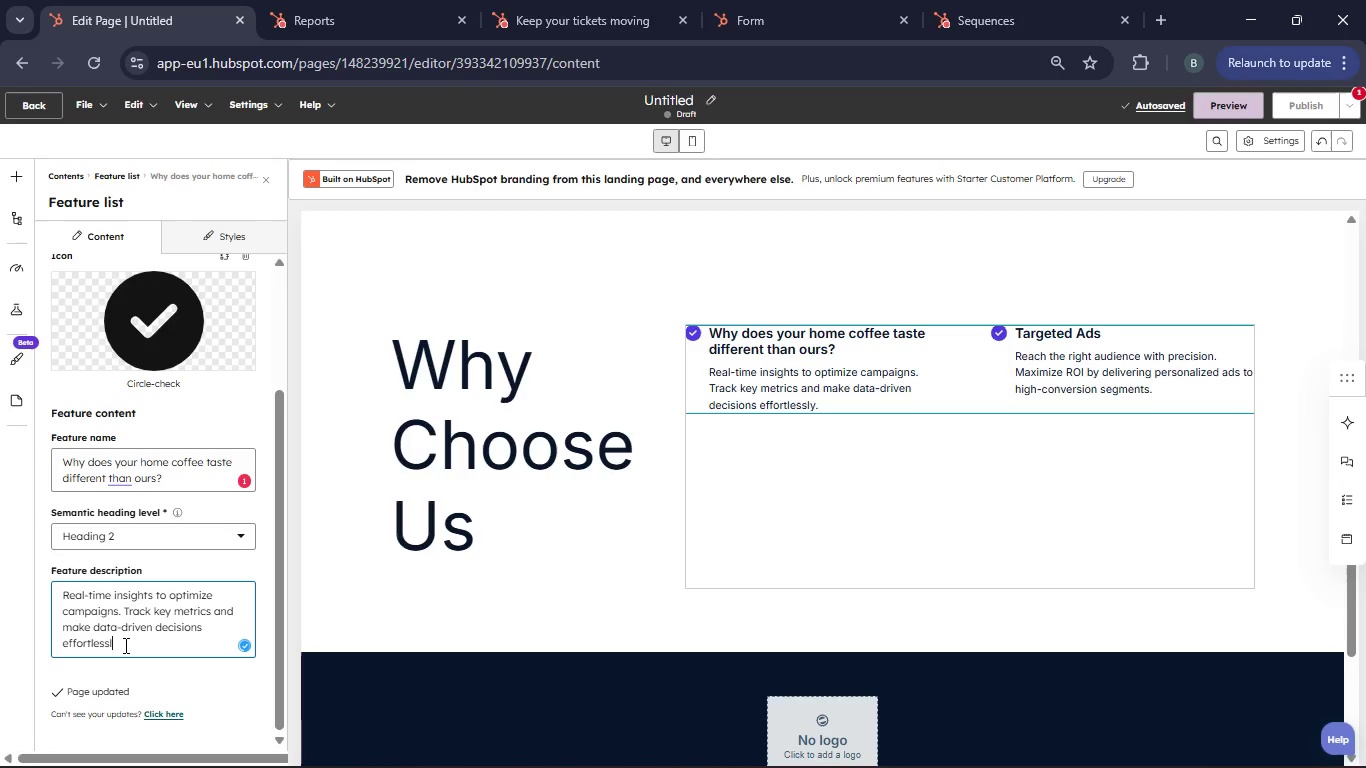 
key(Backspace)
 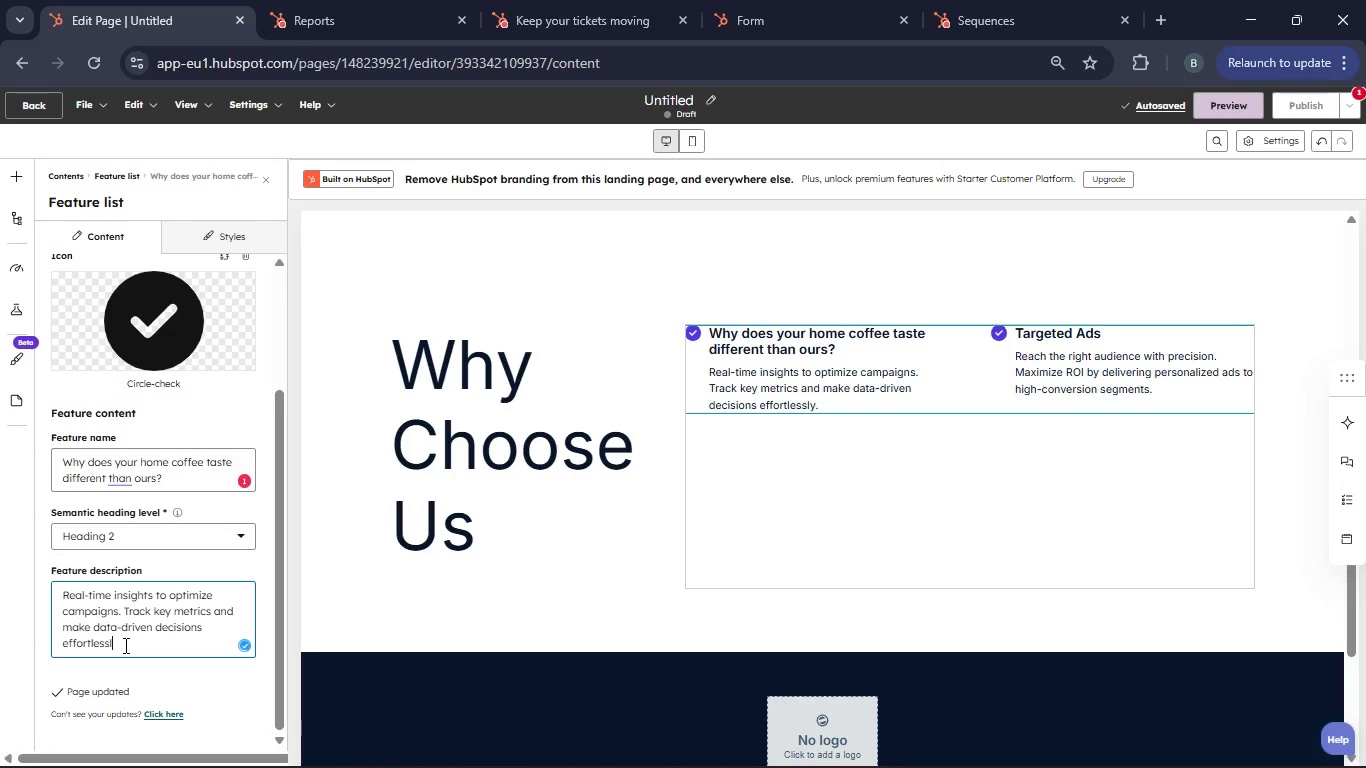 
key(Backspace)
 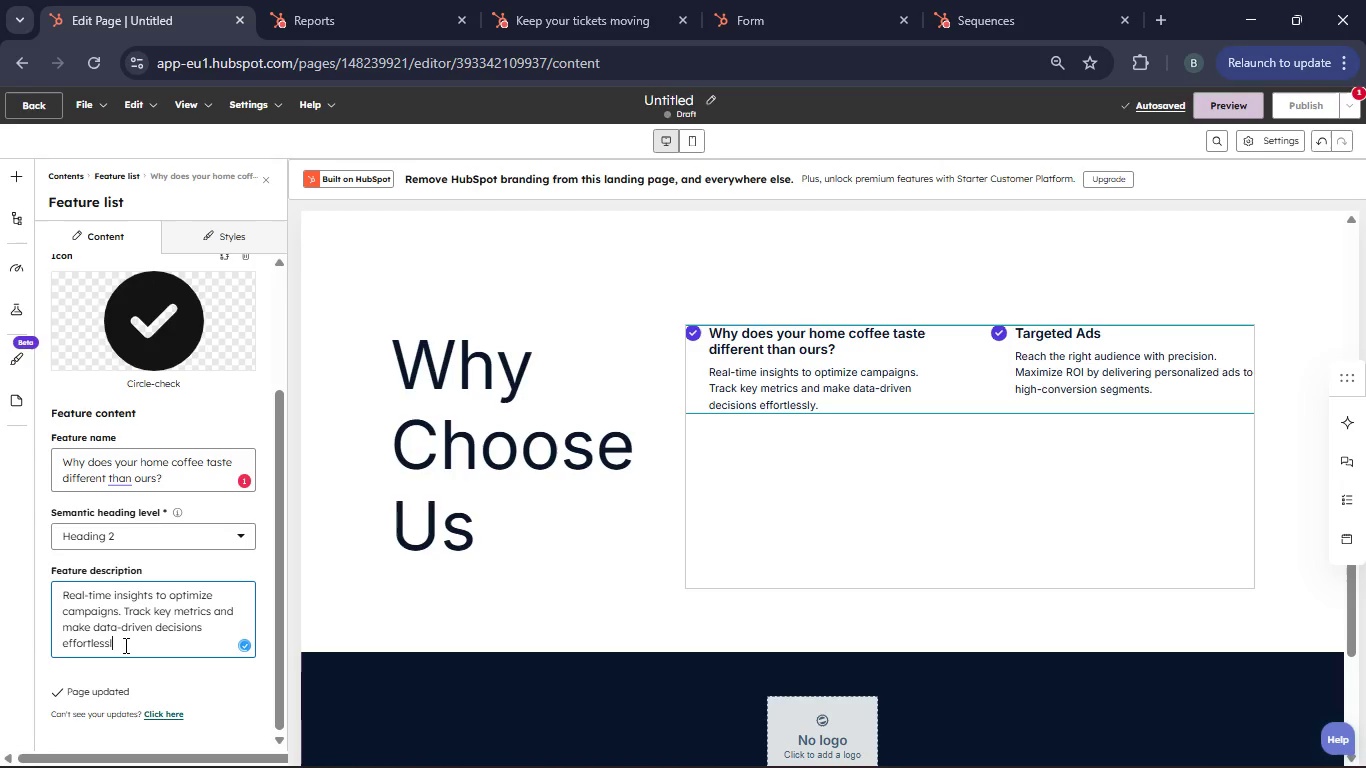 
key(Backspace)
 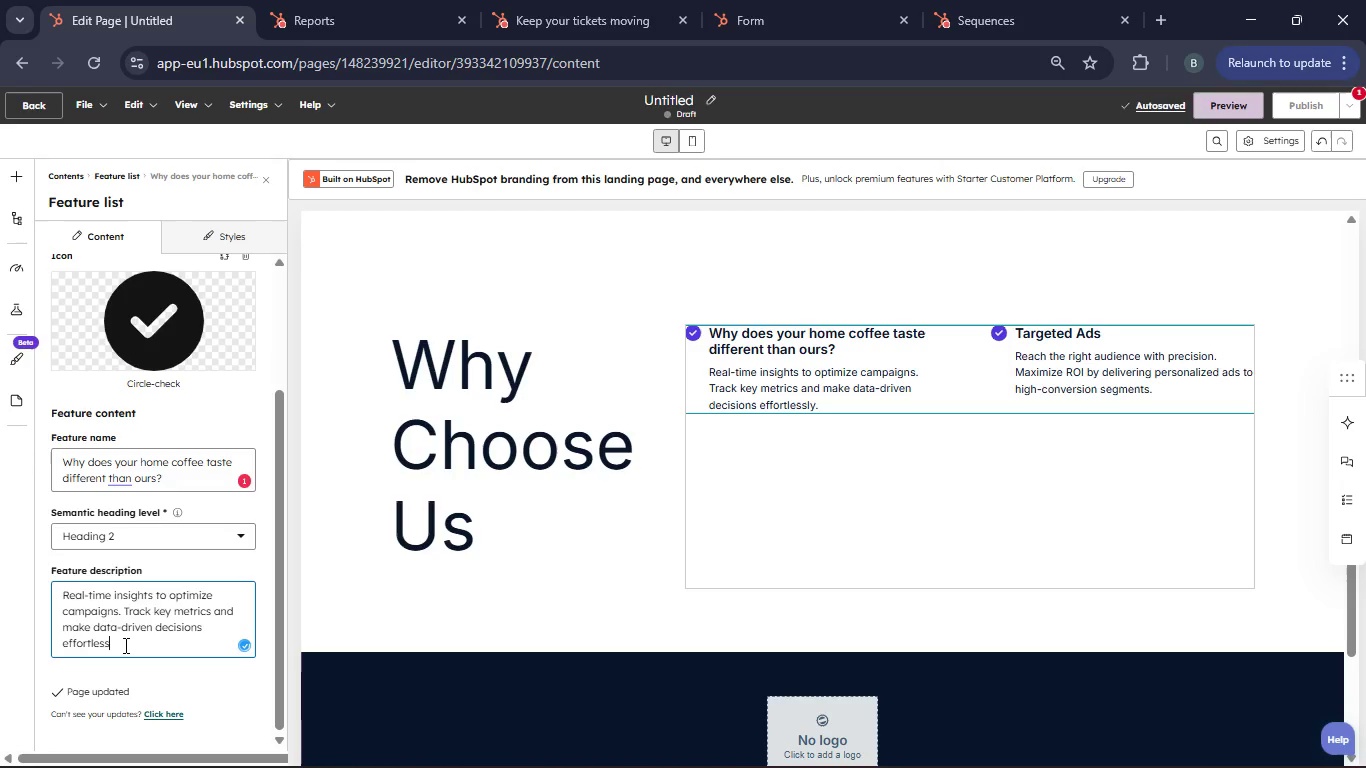 
key(Backspace)
 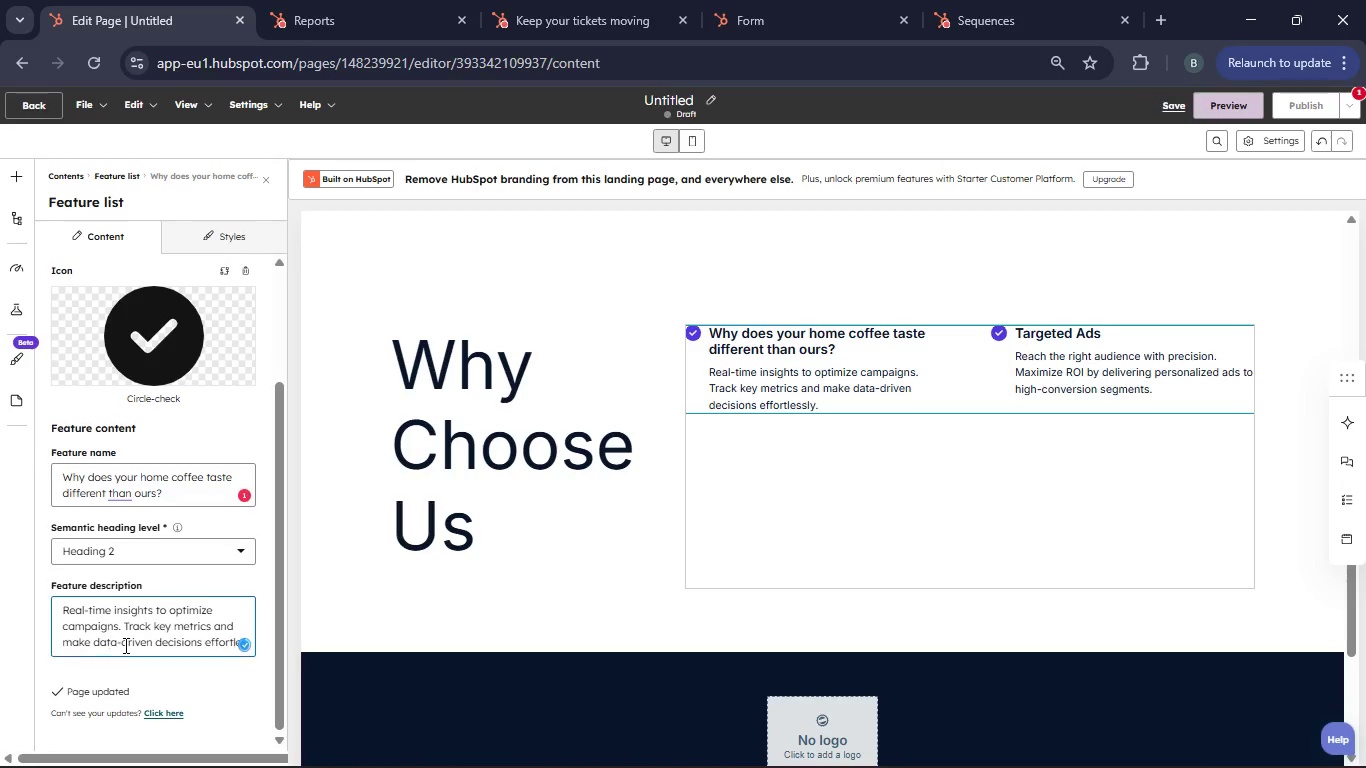 
key(Backspace)
 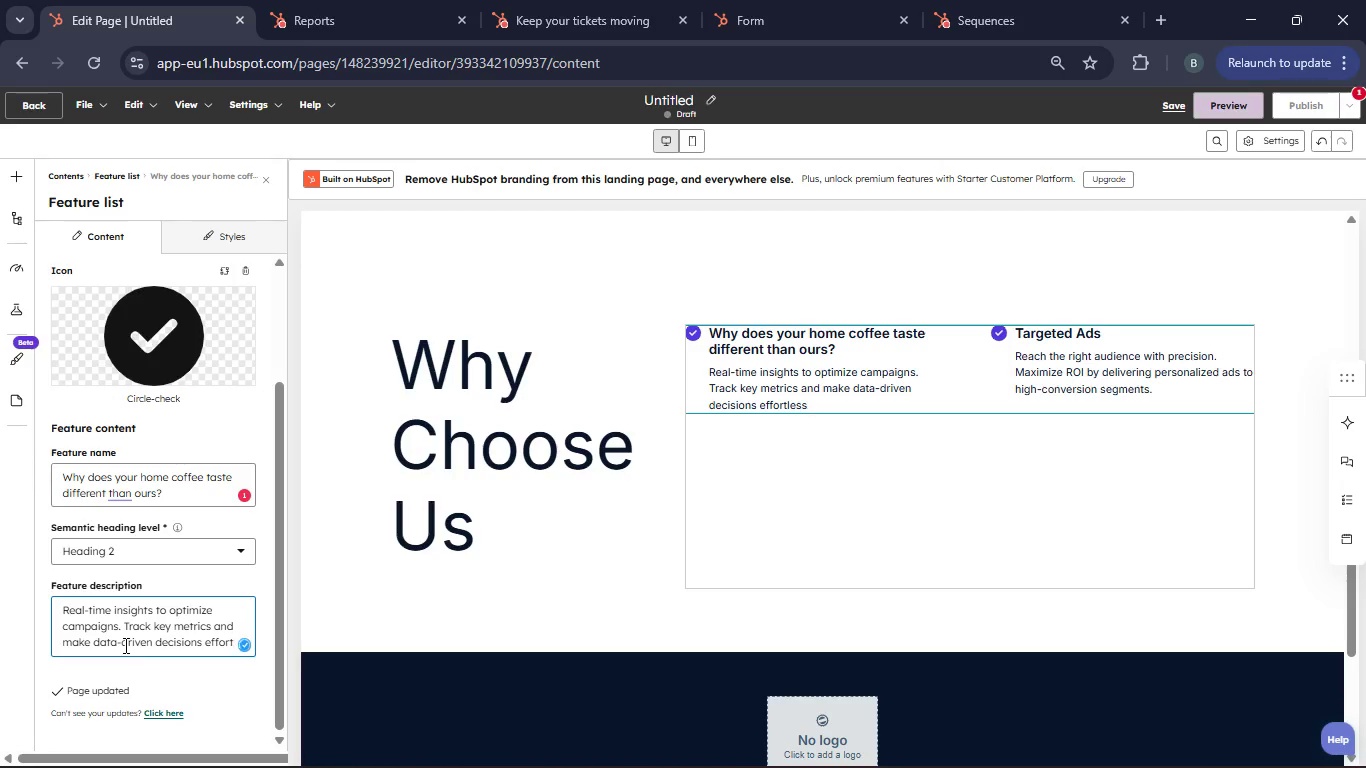 
key(Backspace)
 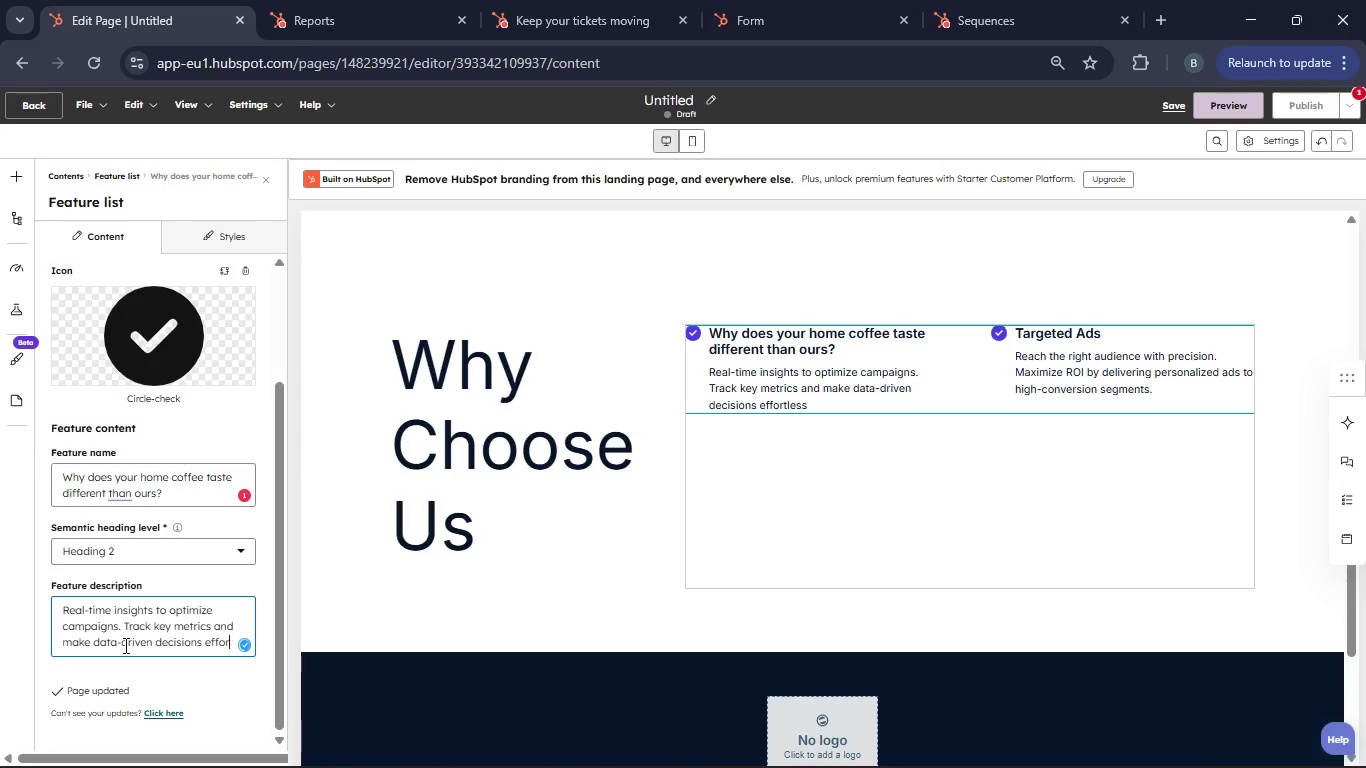 
key(Backspace)
 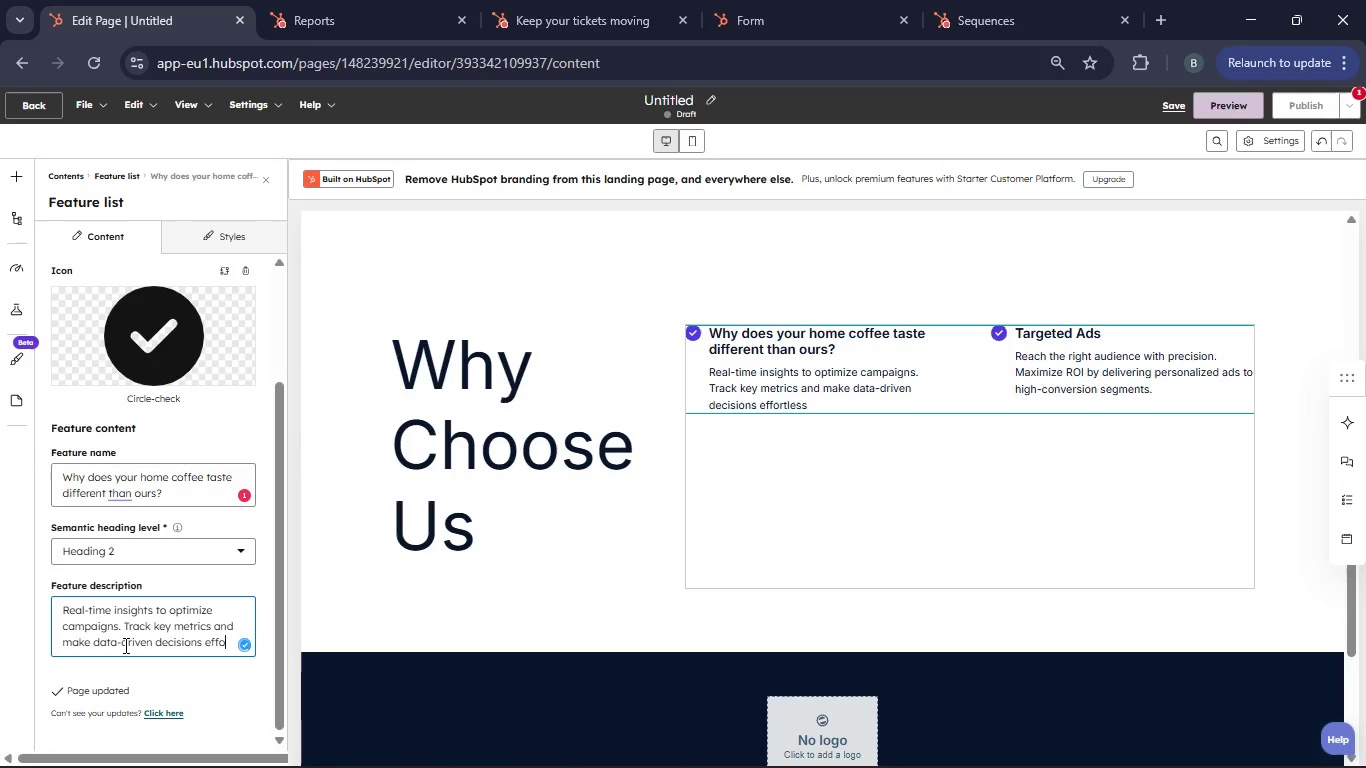 
key(Backspace)
 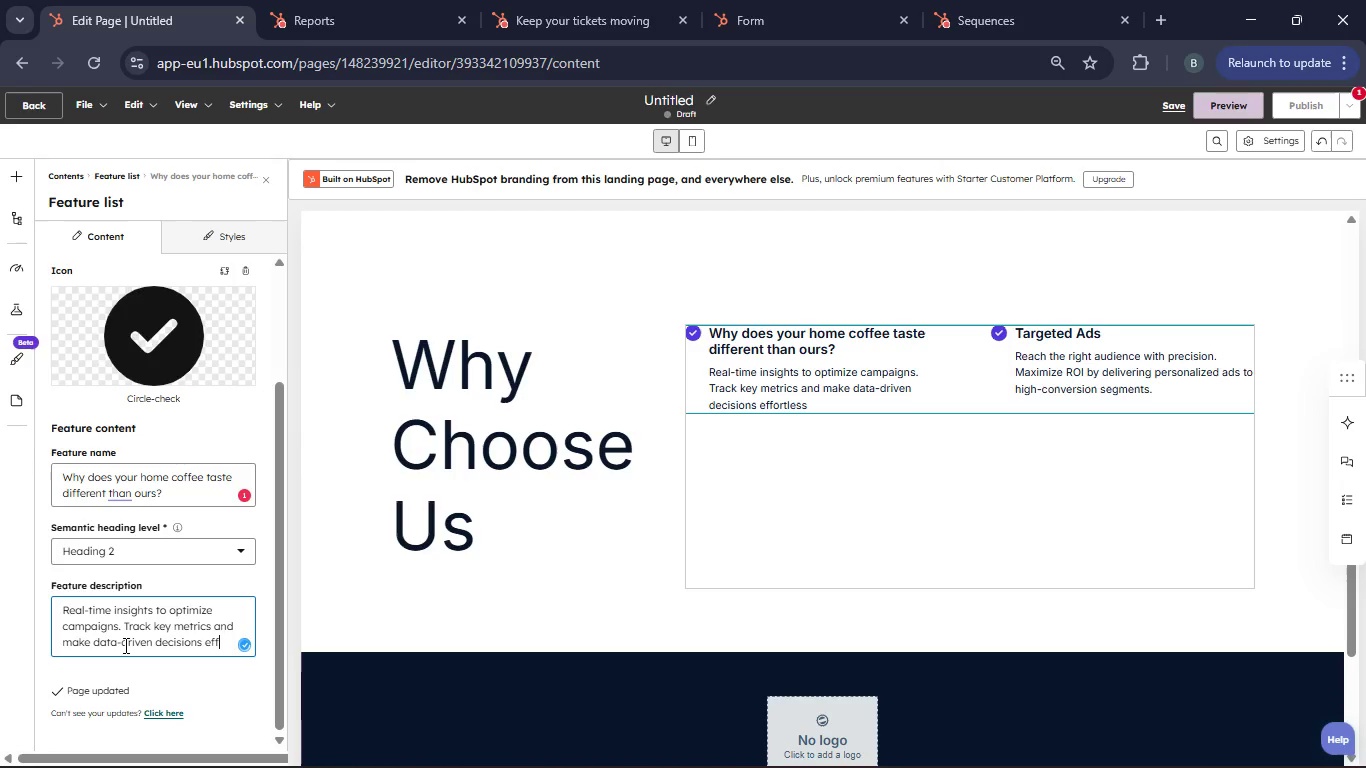 
key(Backspace)
 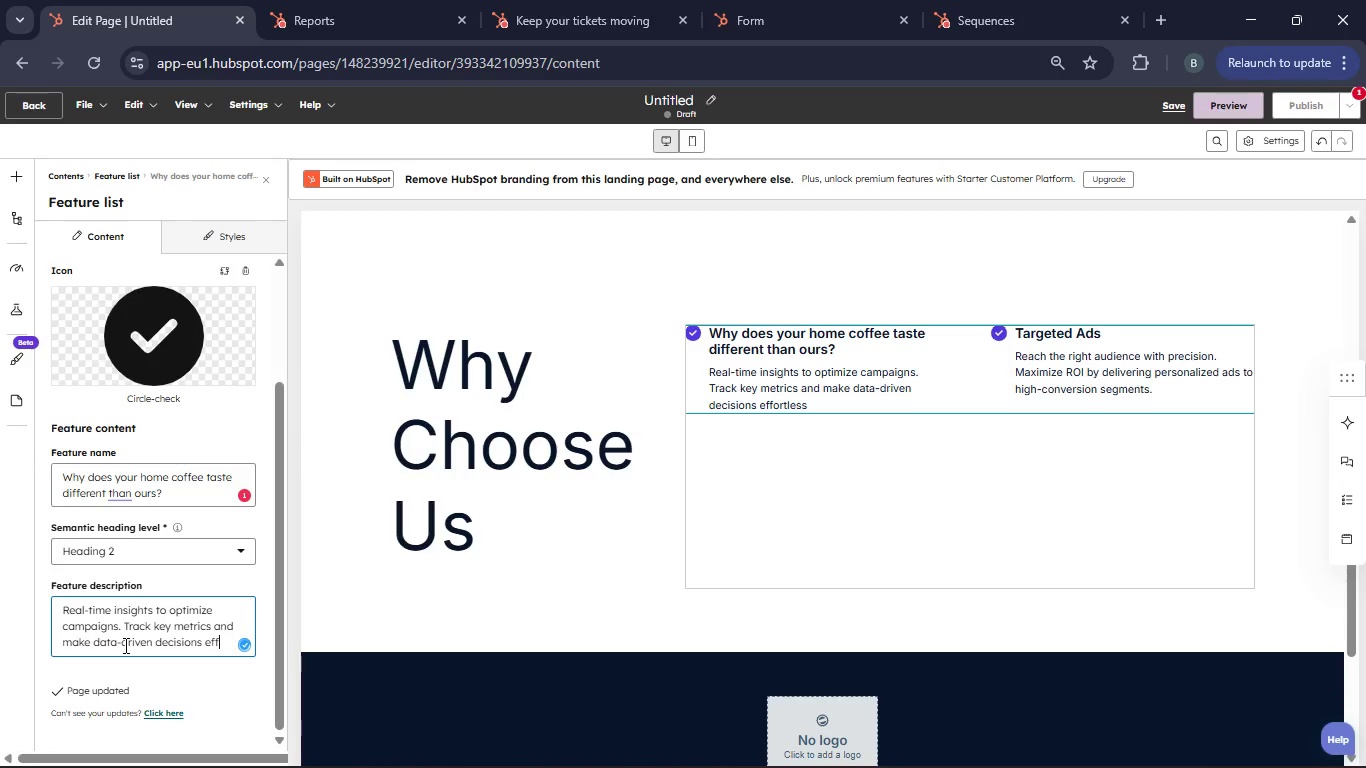 
key(Backspace)
 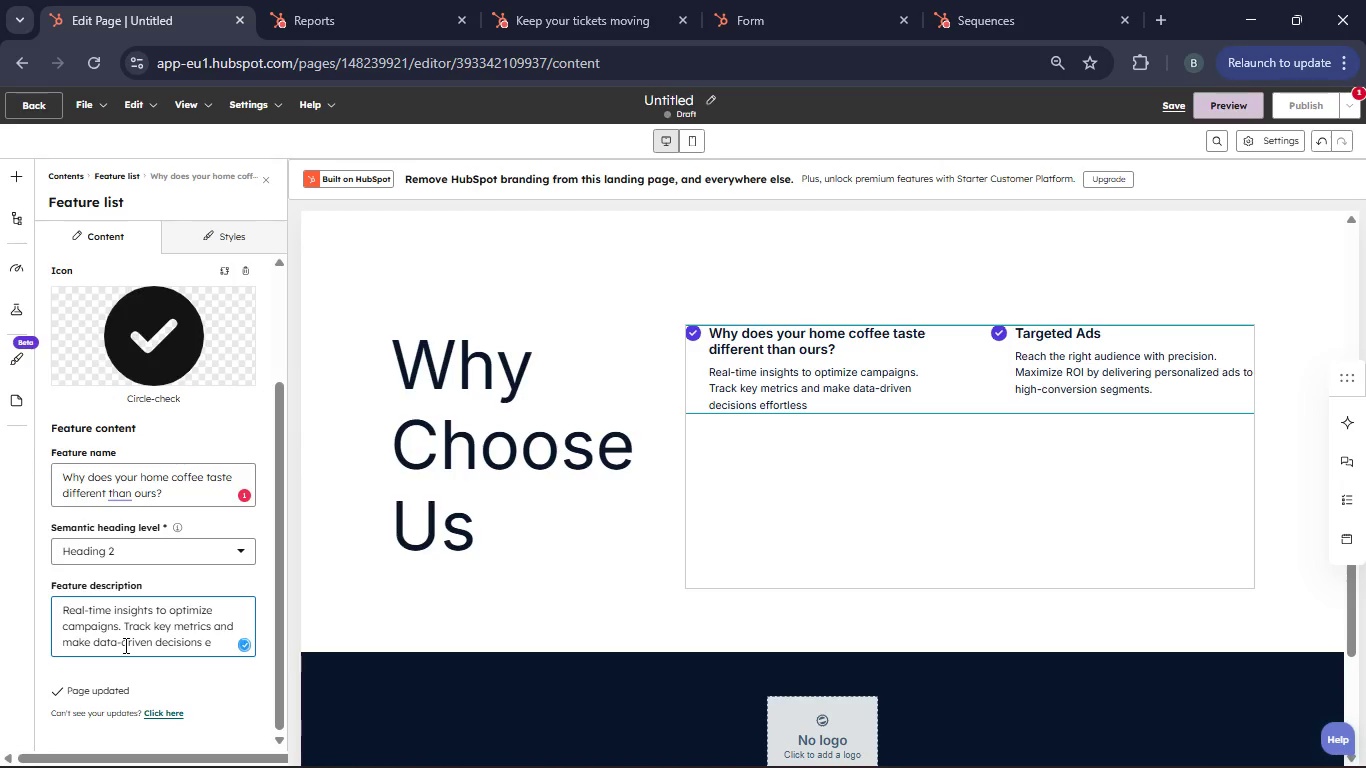 
key(Backspace)
 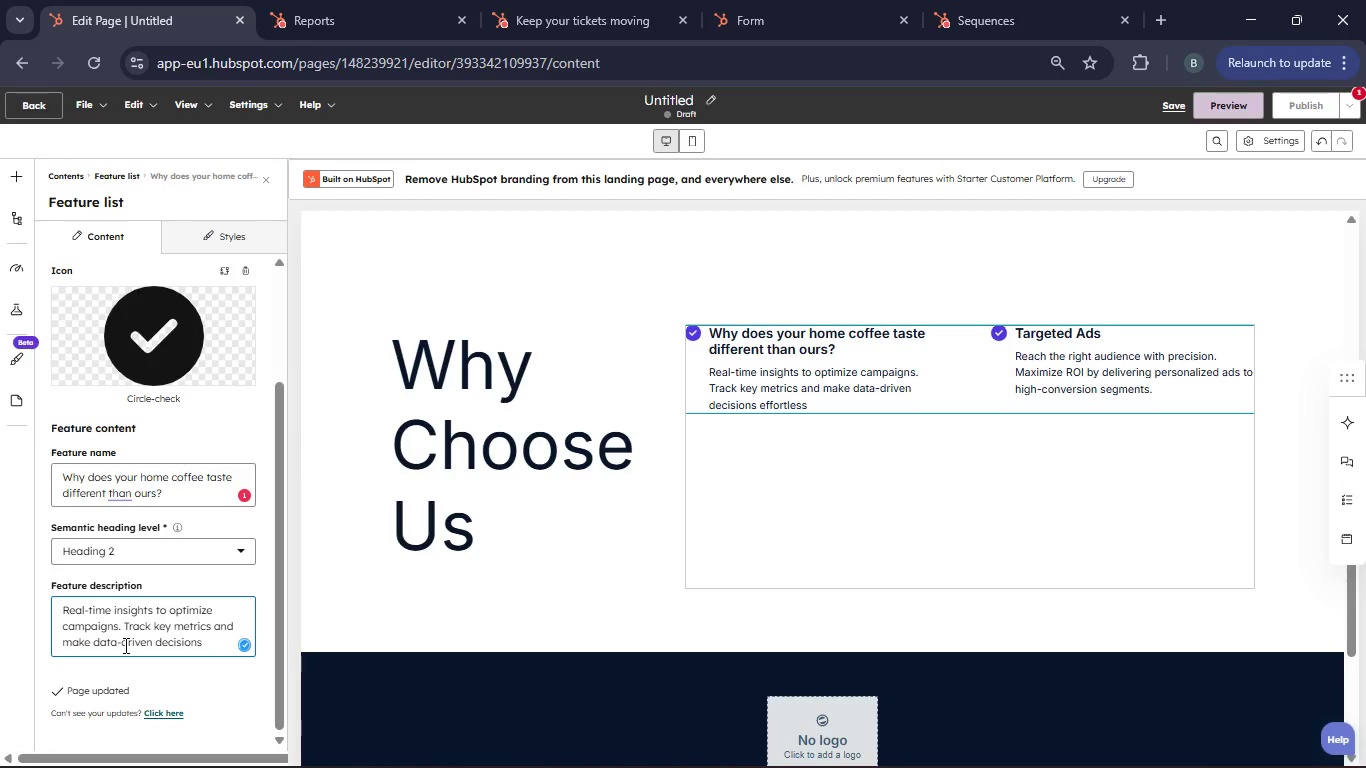 
key(Backspace)
 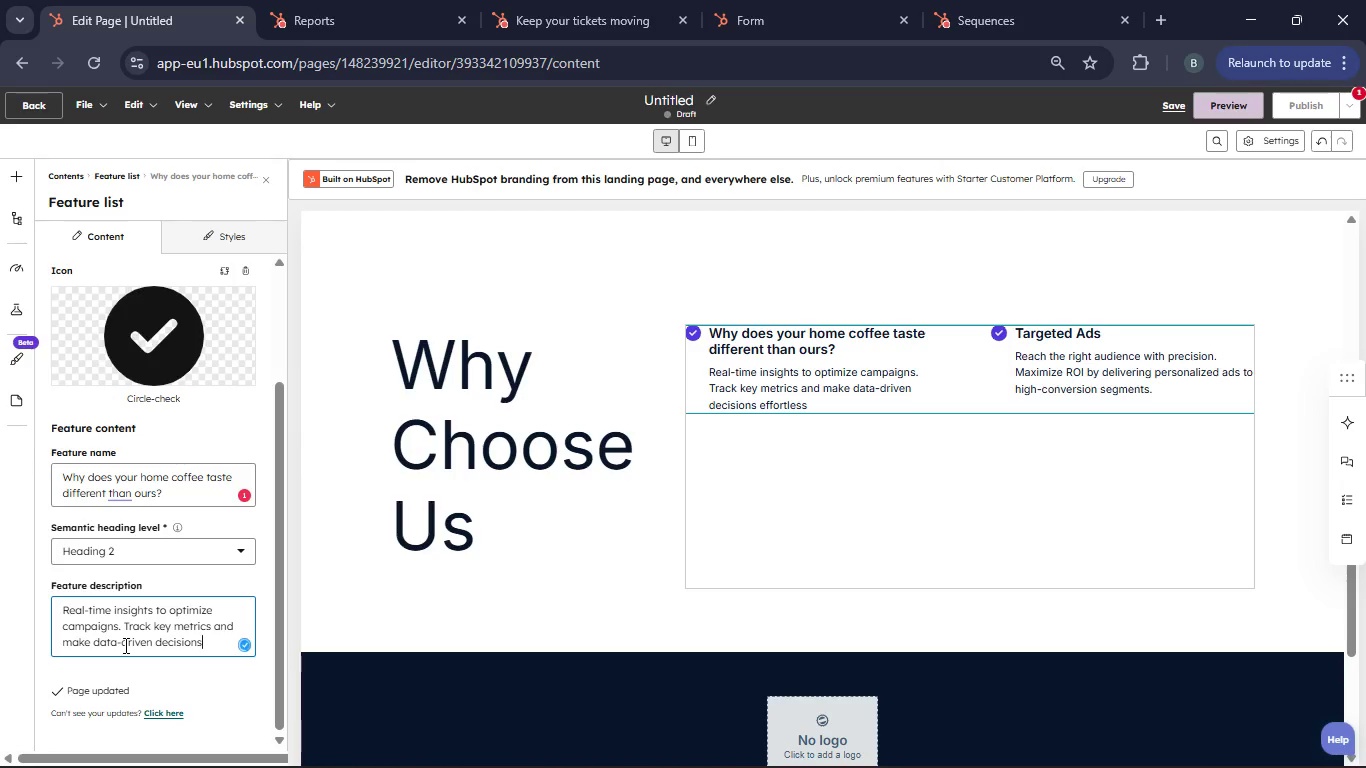 
key(Backspace)
 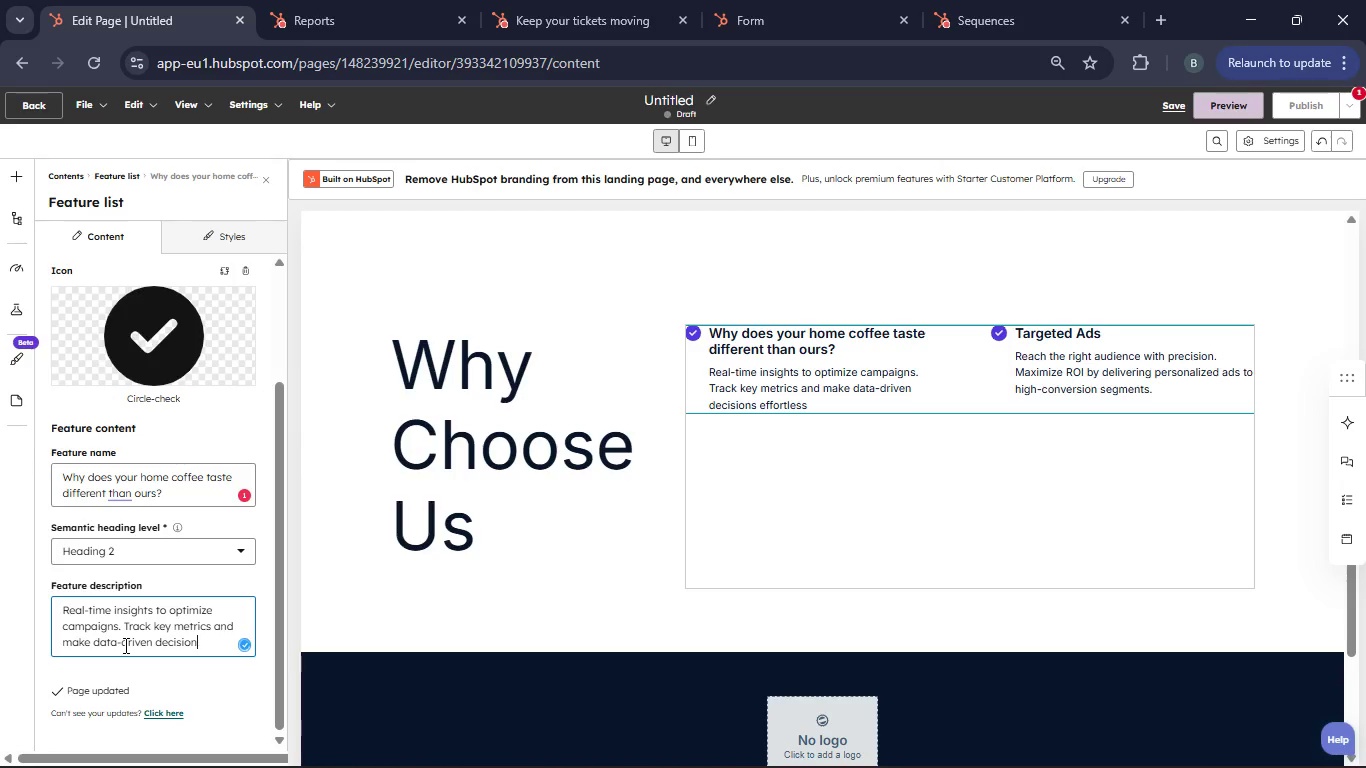 
key(Backspace)
 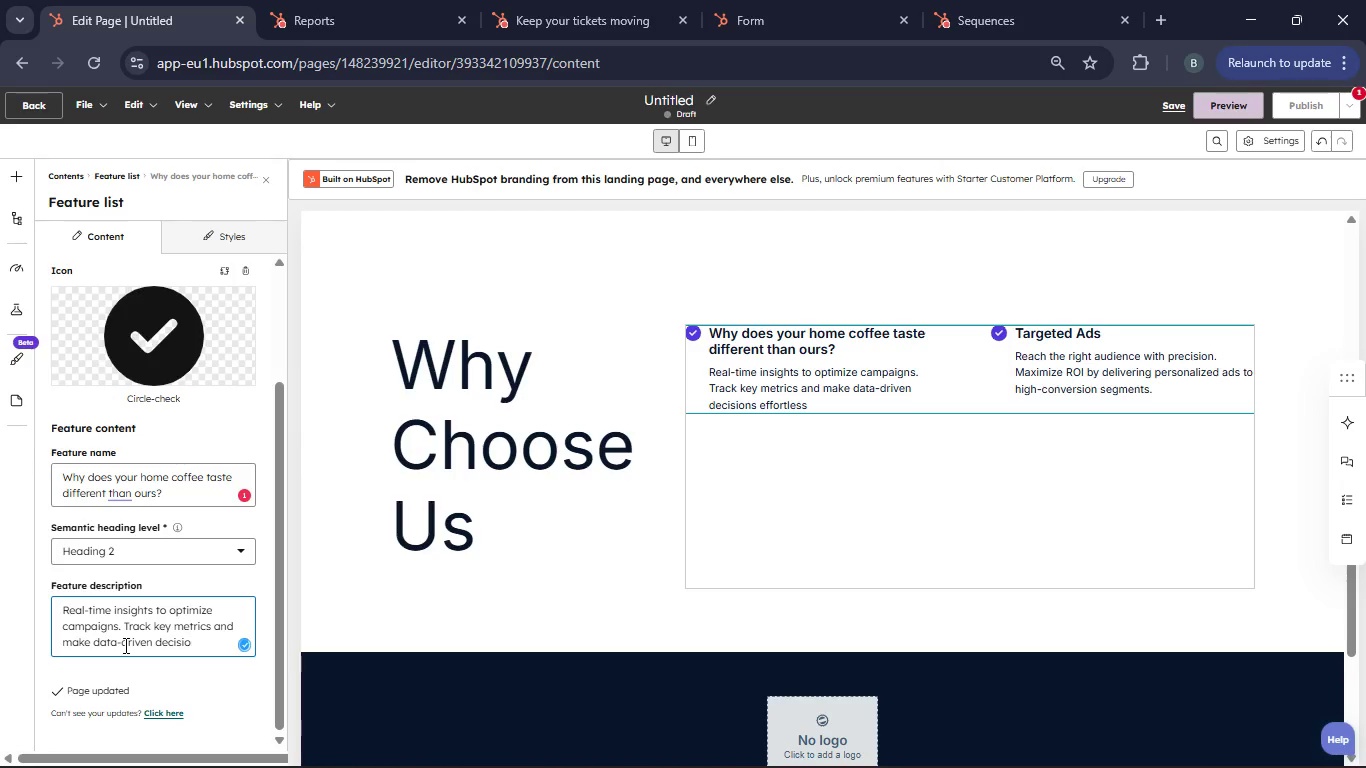 
key(Backspace)
 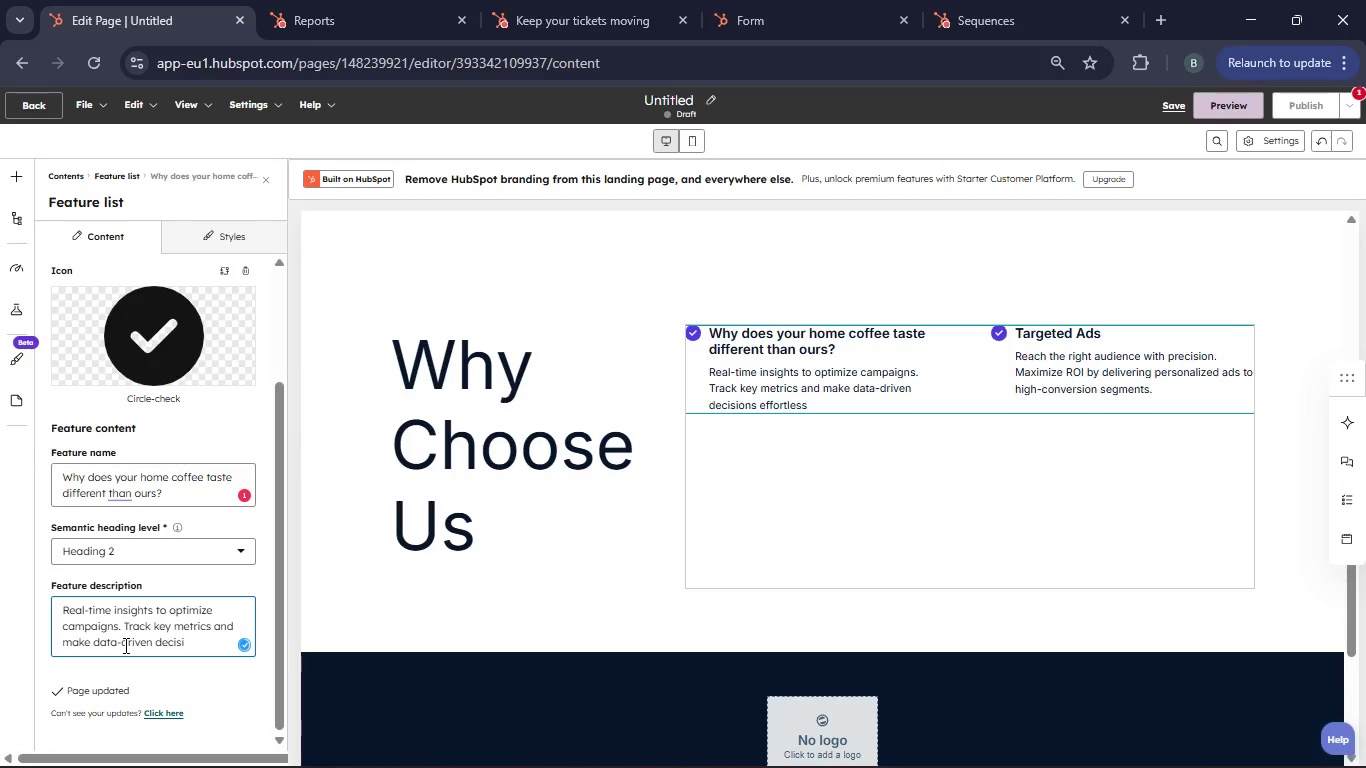 
key(Backspace)
 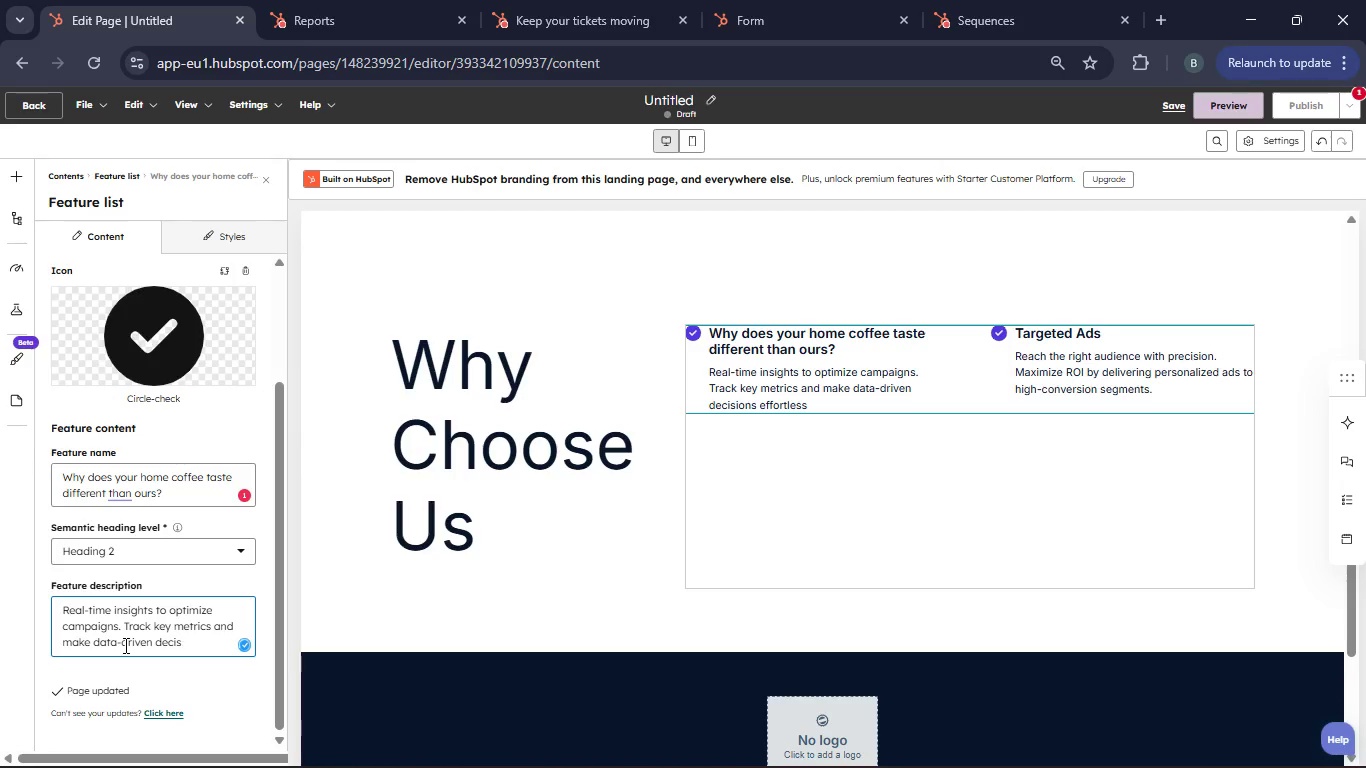 
key(Backspace)
 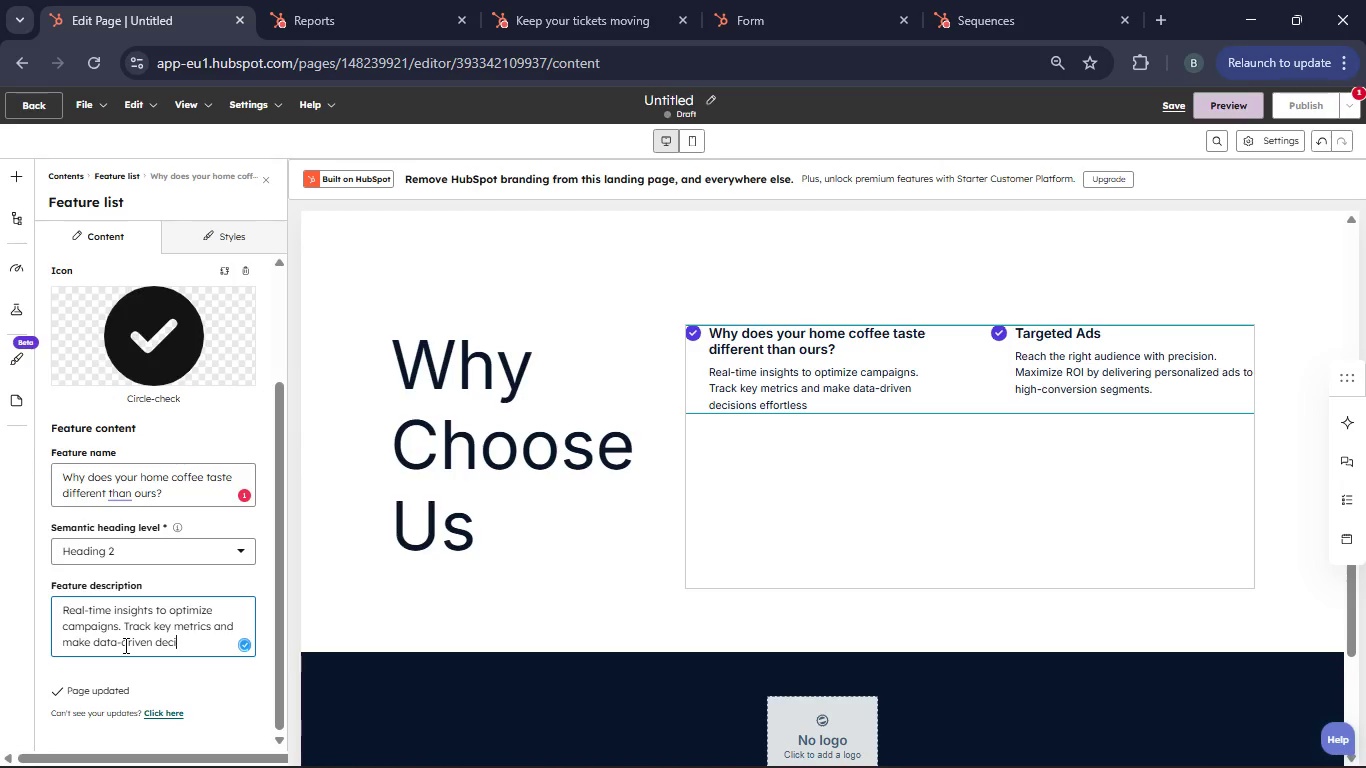 
key(Backspace)
 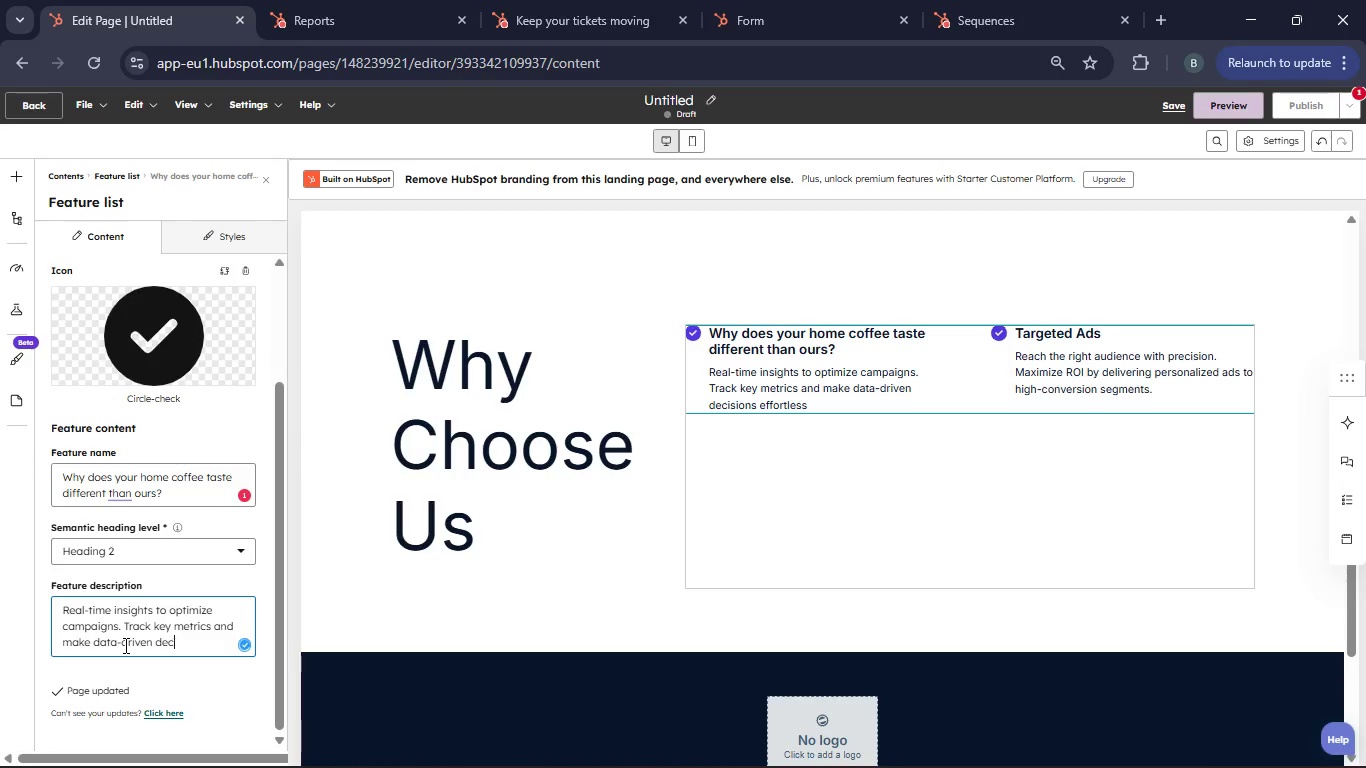 
key(Backspace)
 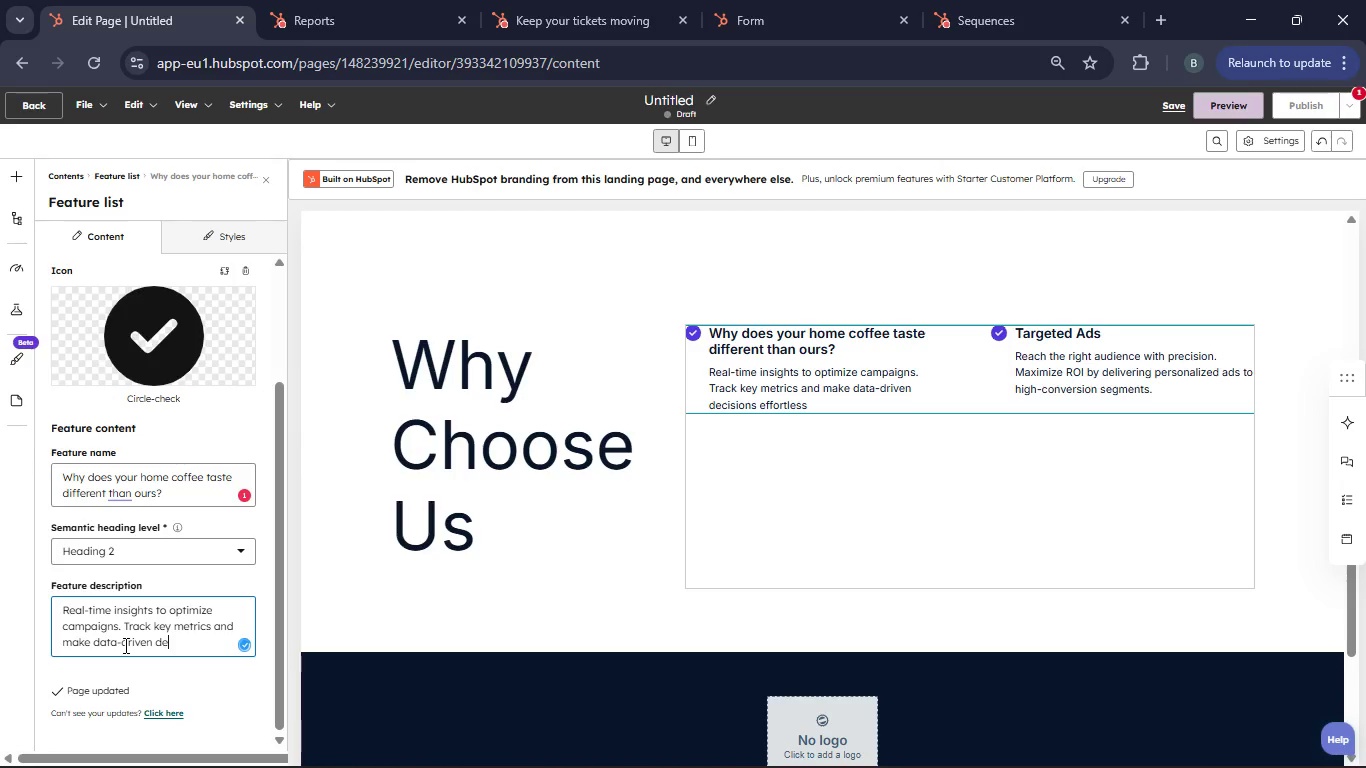 
key(Backspace)
 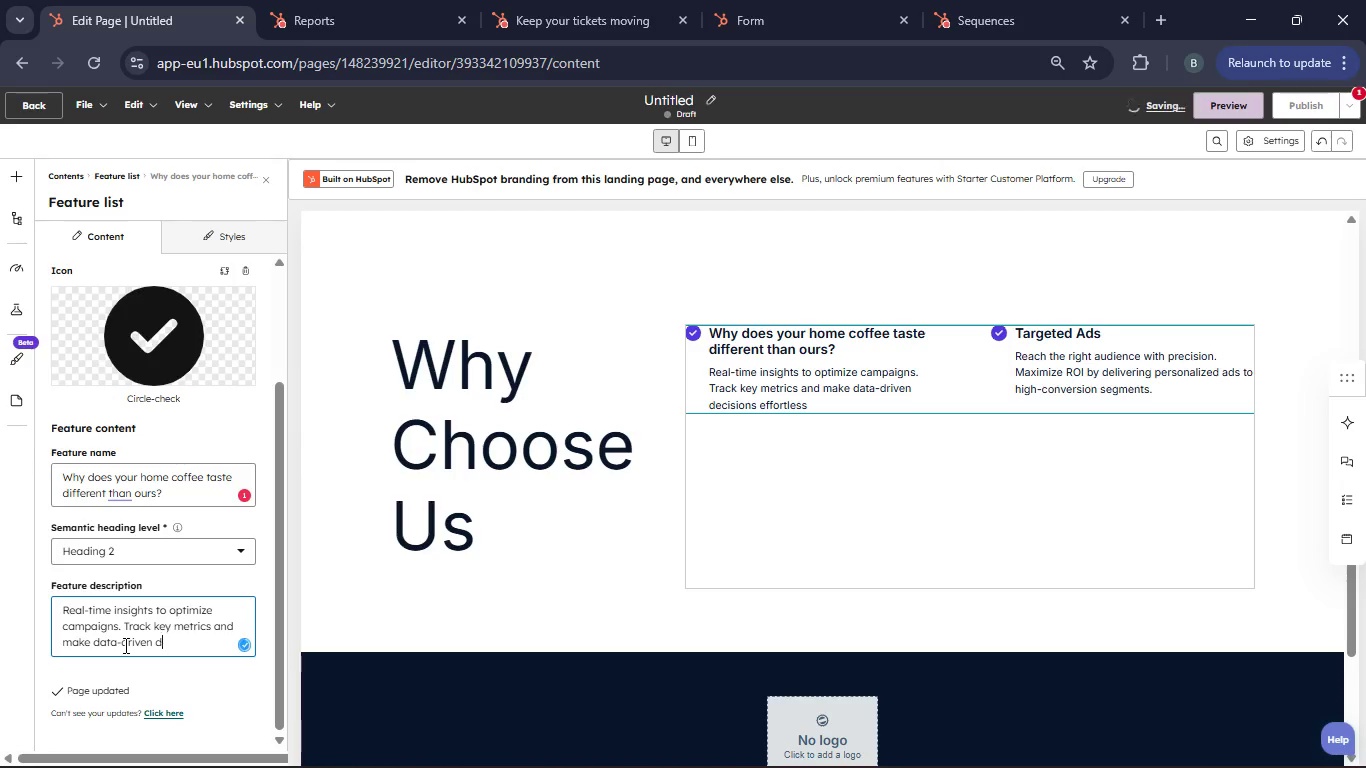 
key(Backspace)
 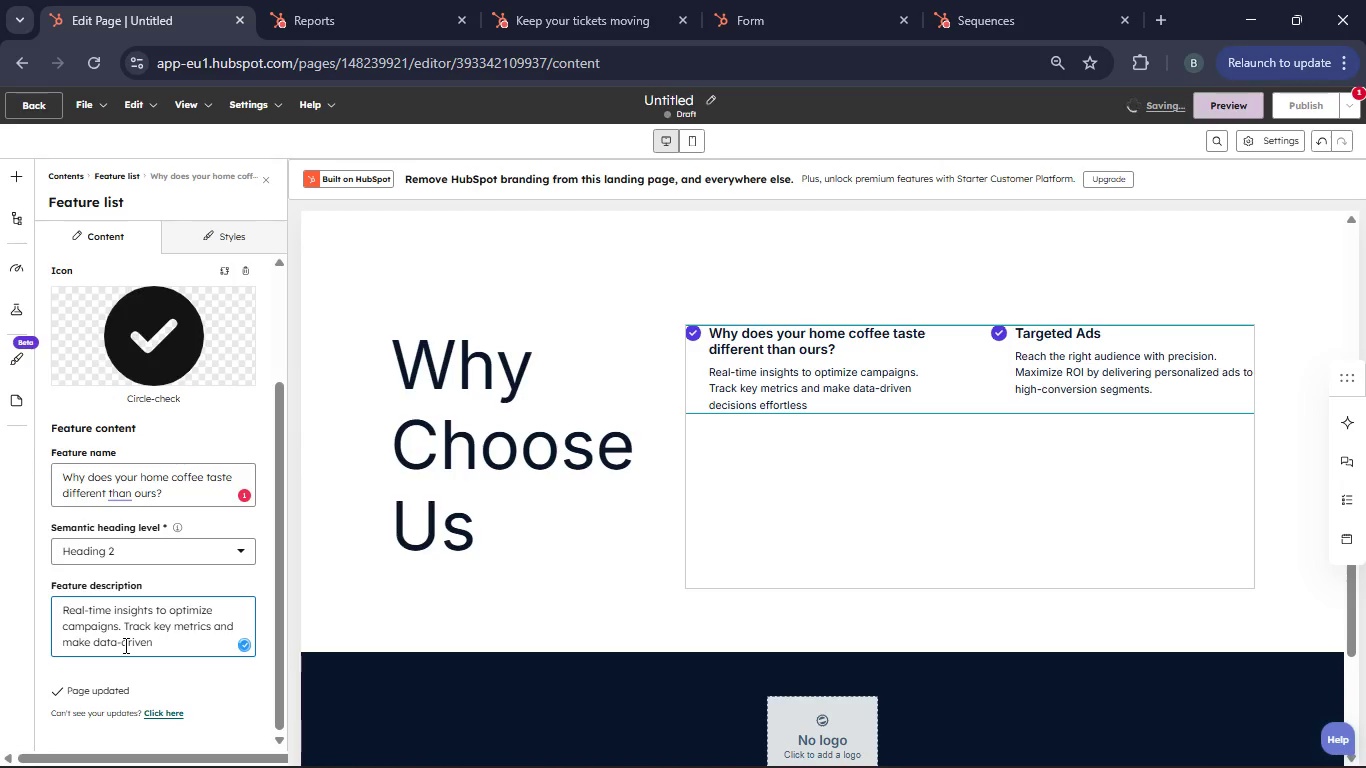 
key(Backspace)
 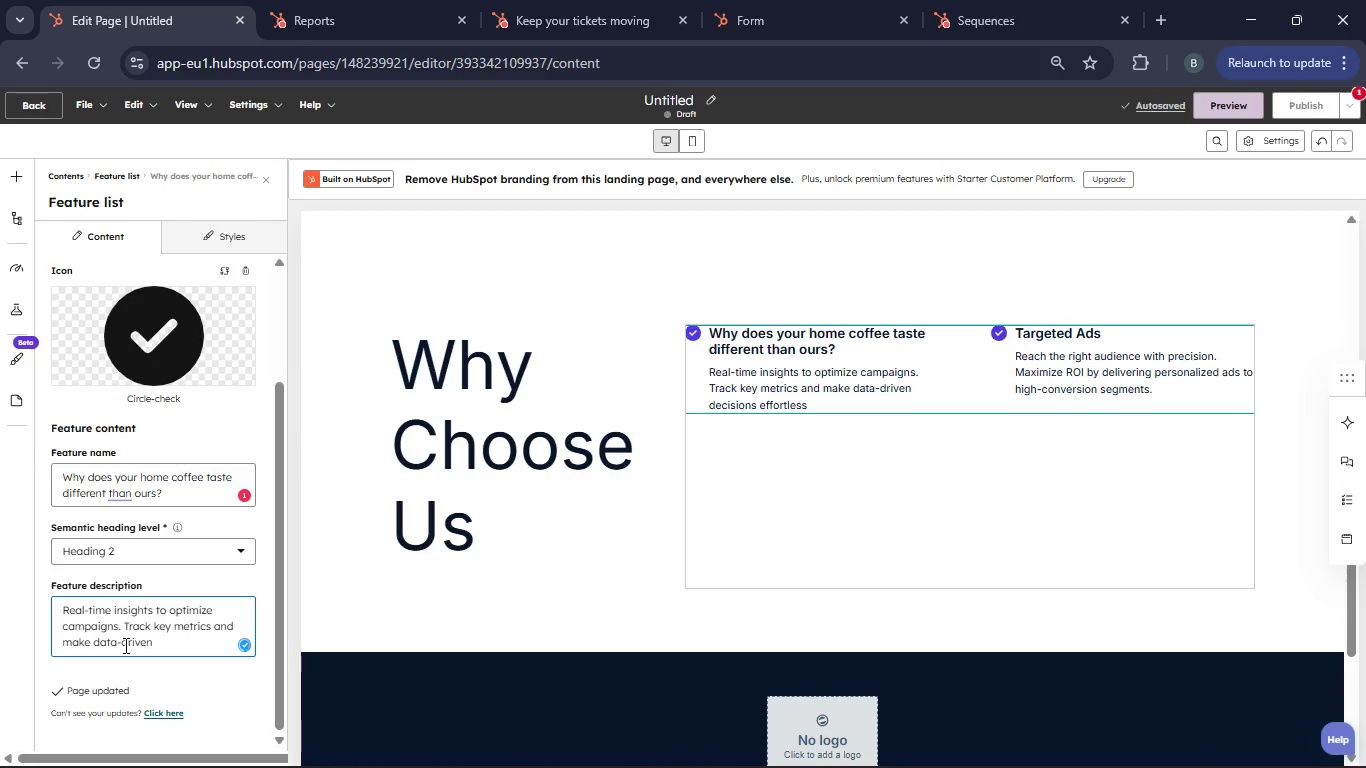 
key(Backspace)
 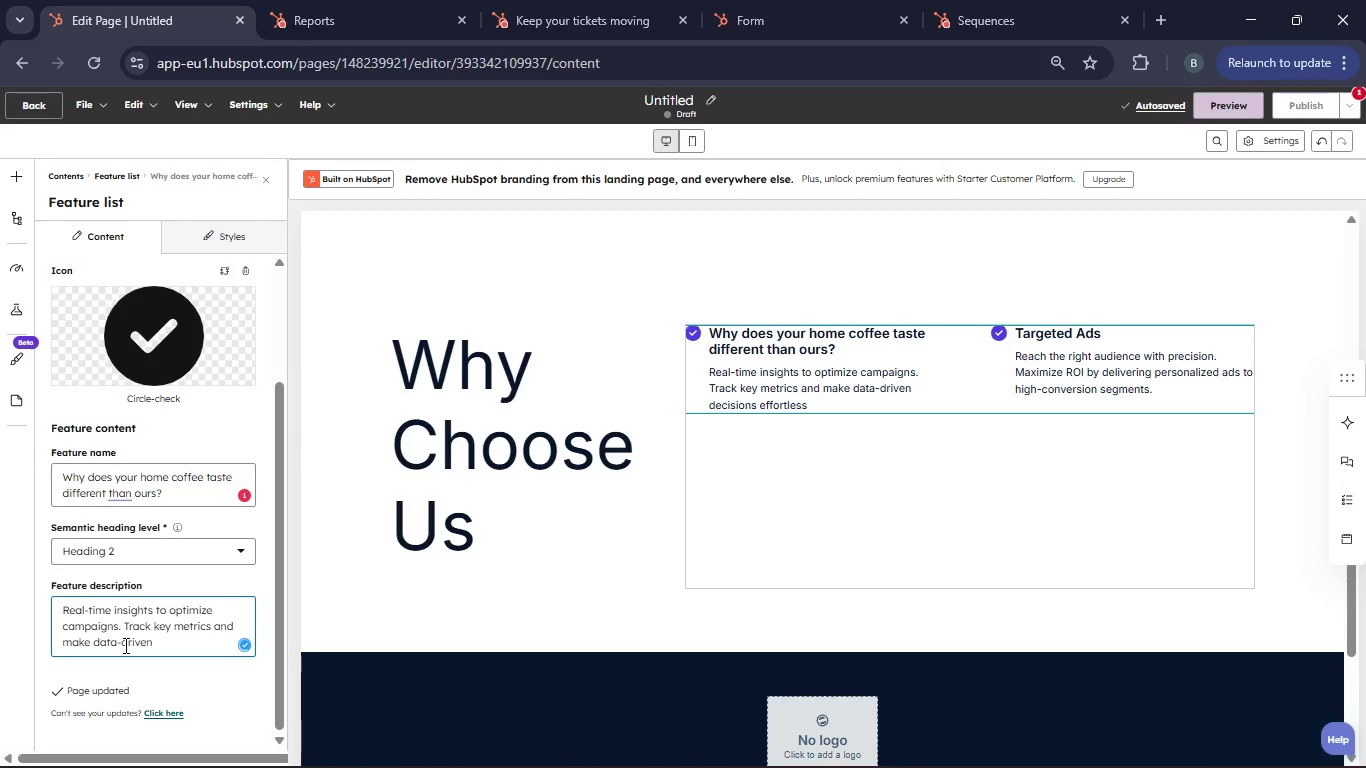 
key(Backspace)
 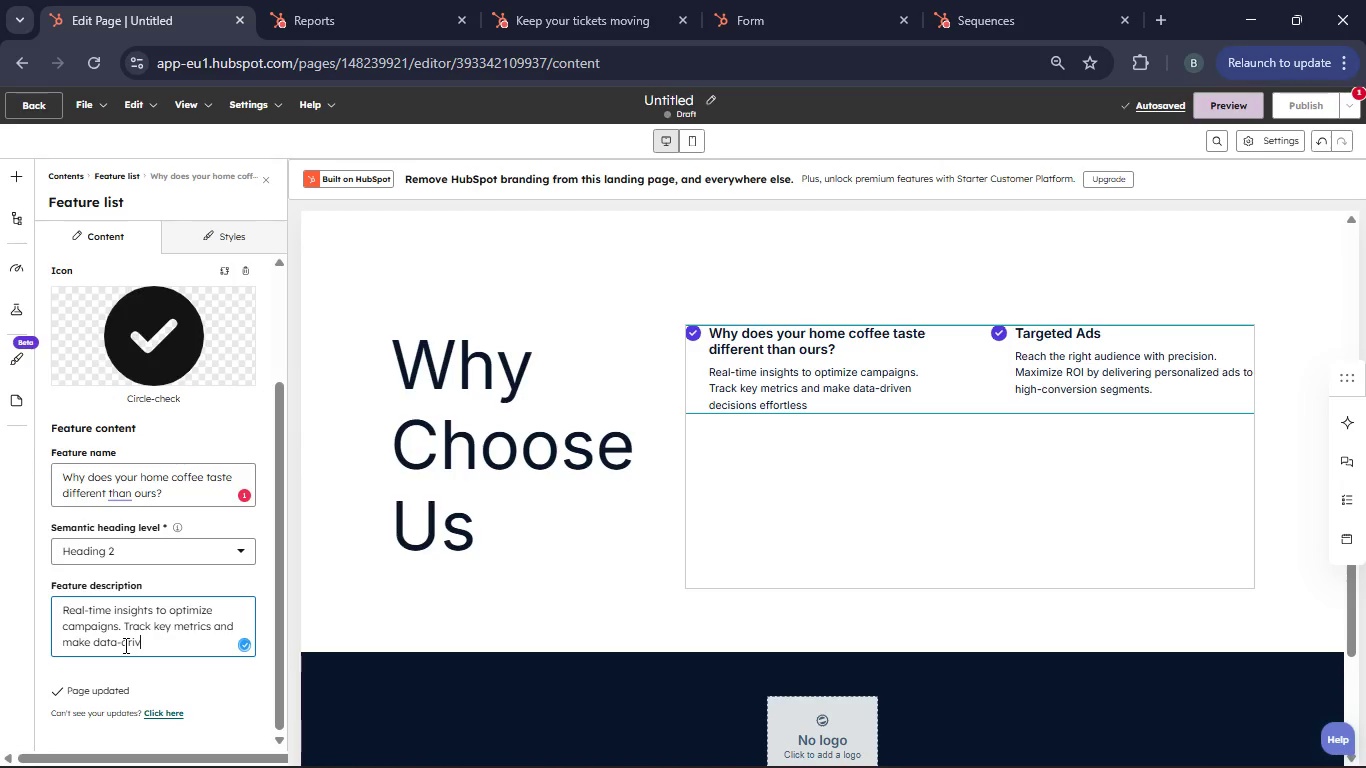 
key(Backspace)
 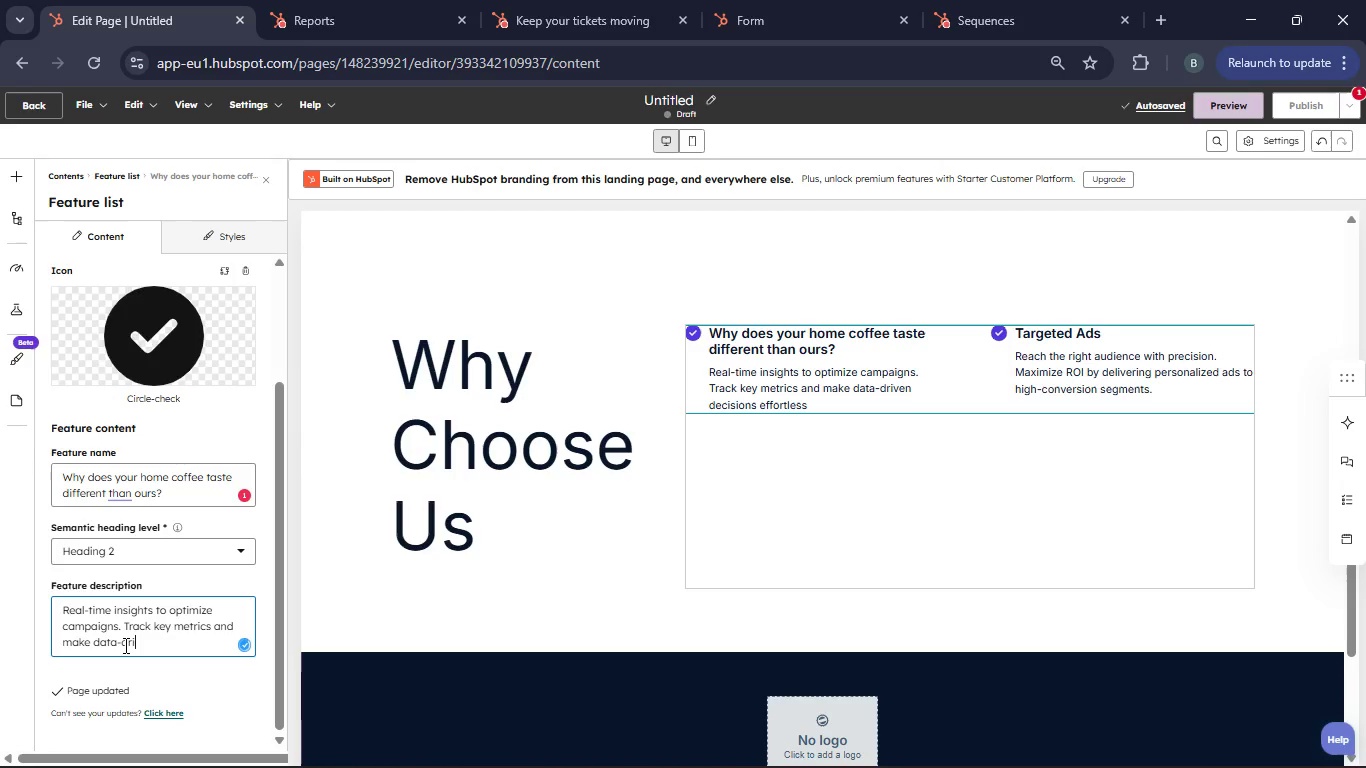 
key(Backspace)
 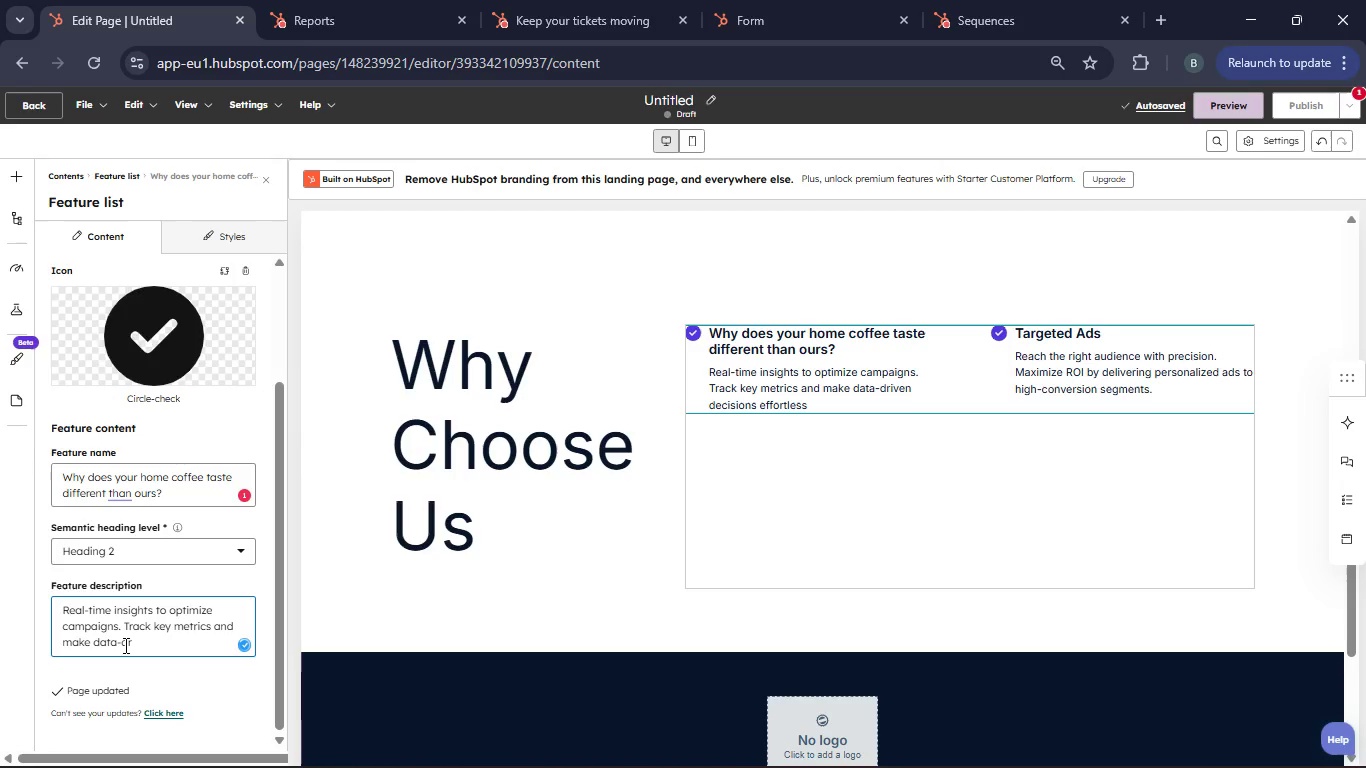 
key(Backspace)
 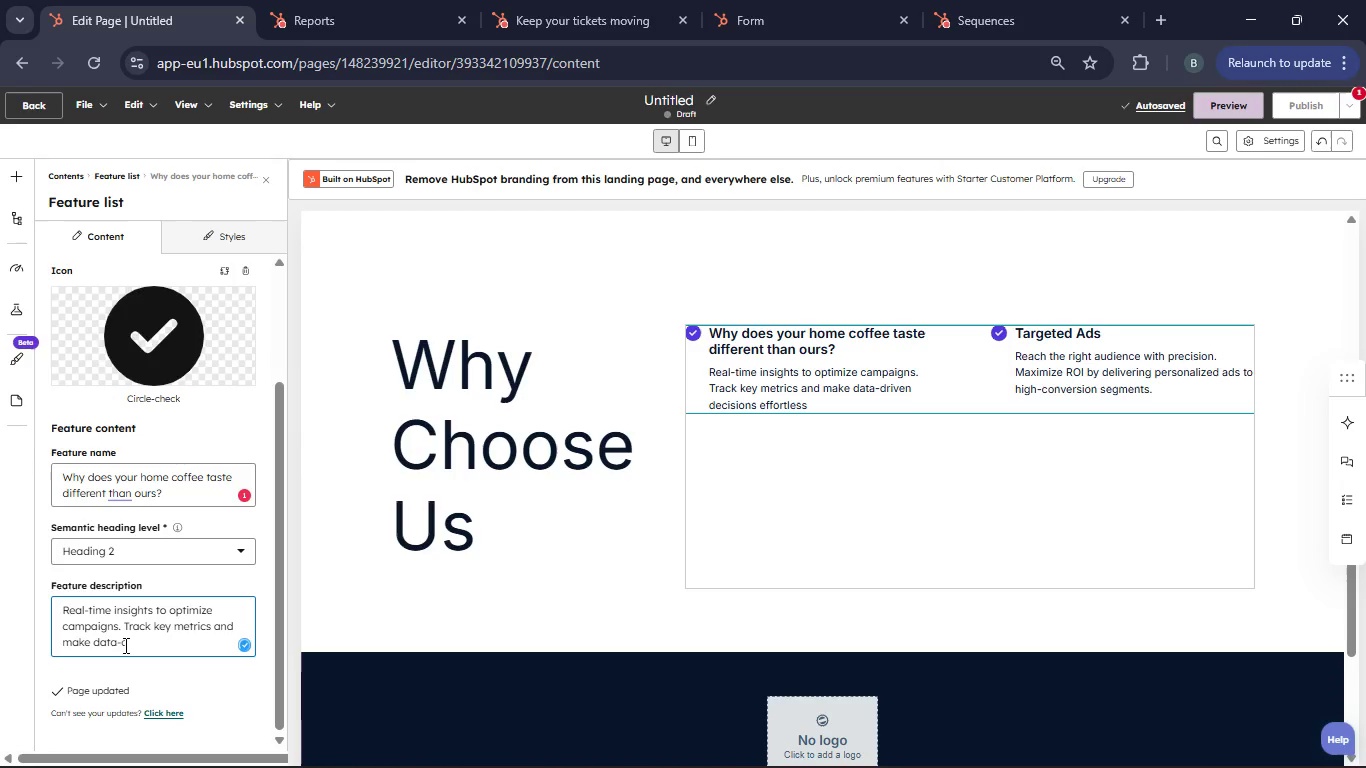 
key(Backspace)
 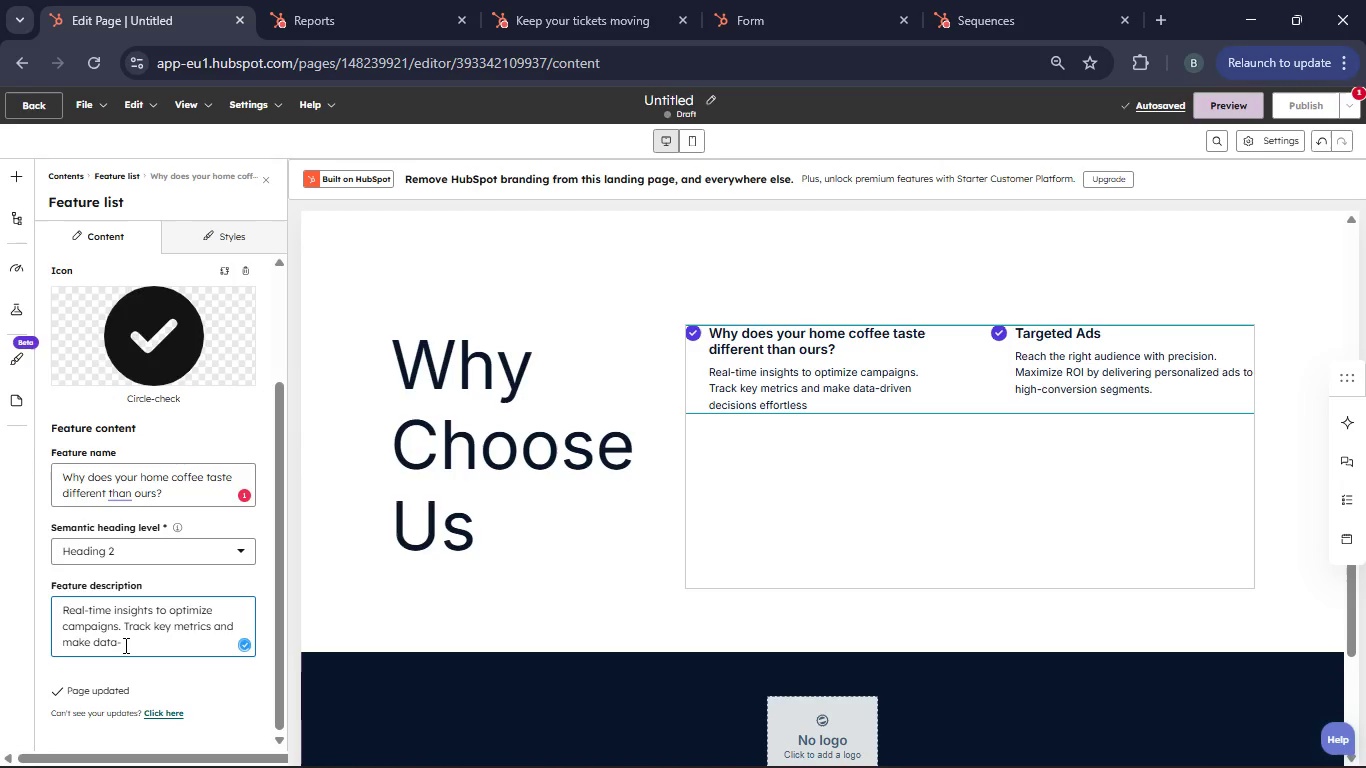 
key(Backspace)
 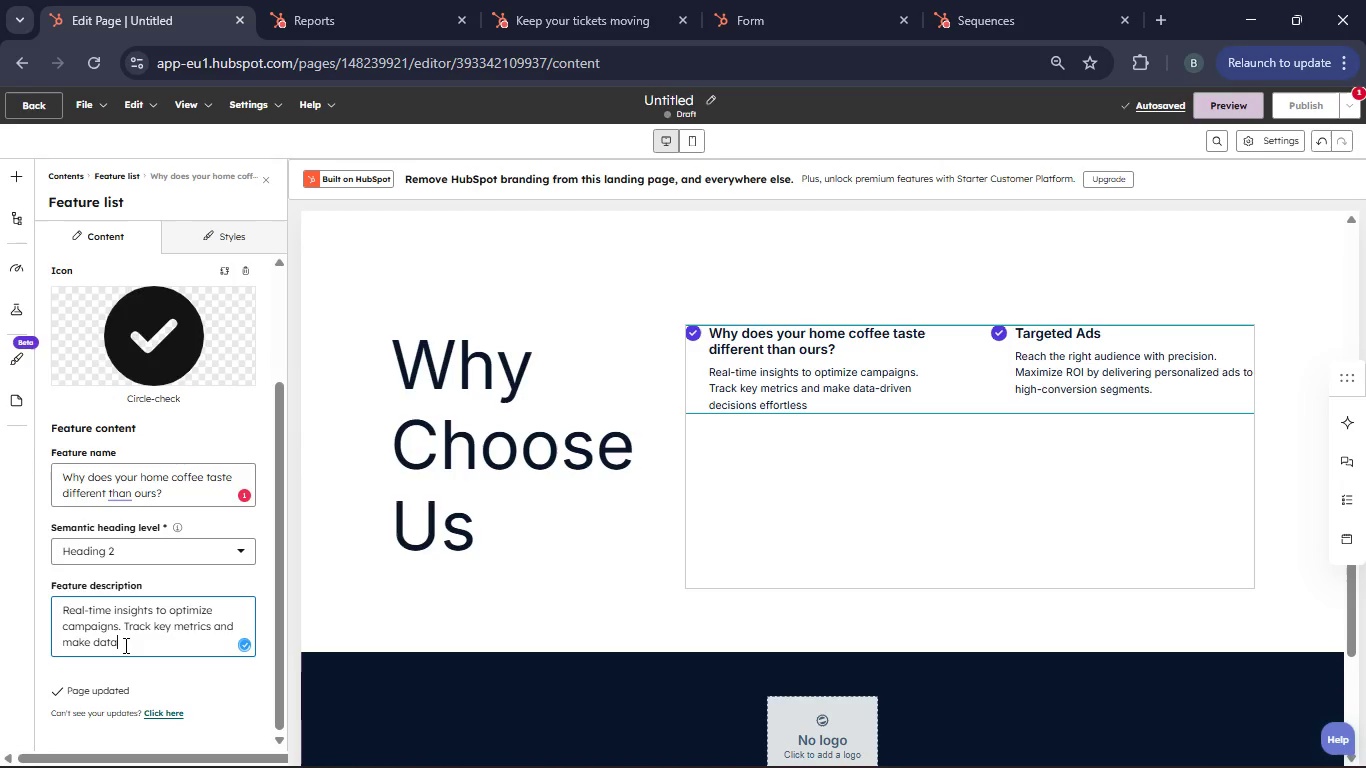 
key(Backspace)
 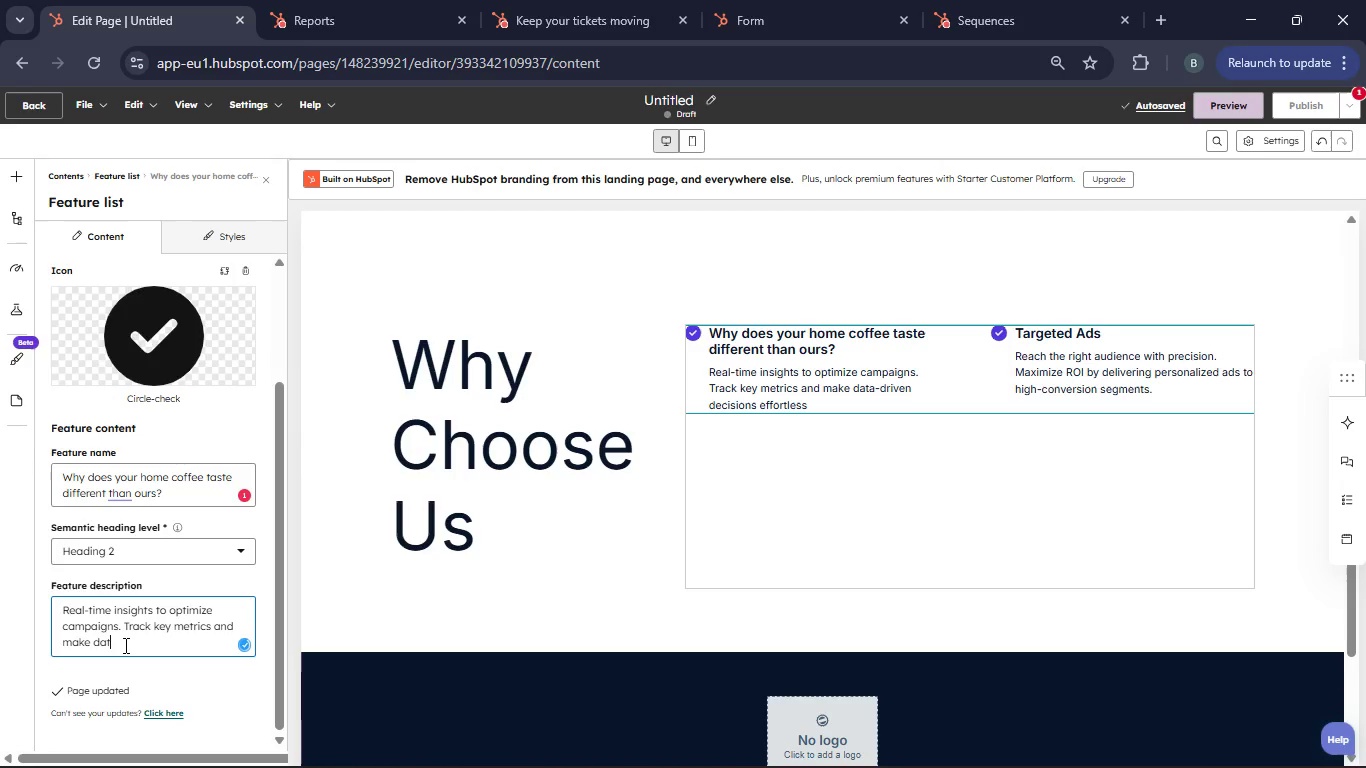 
key(Backspace)
 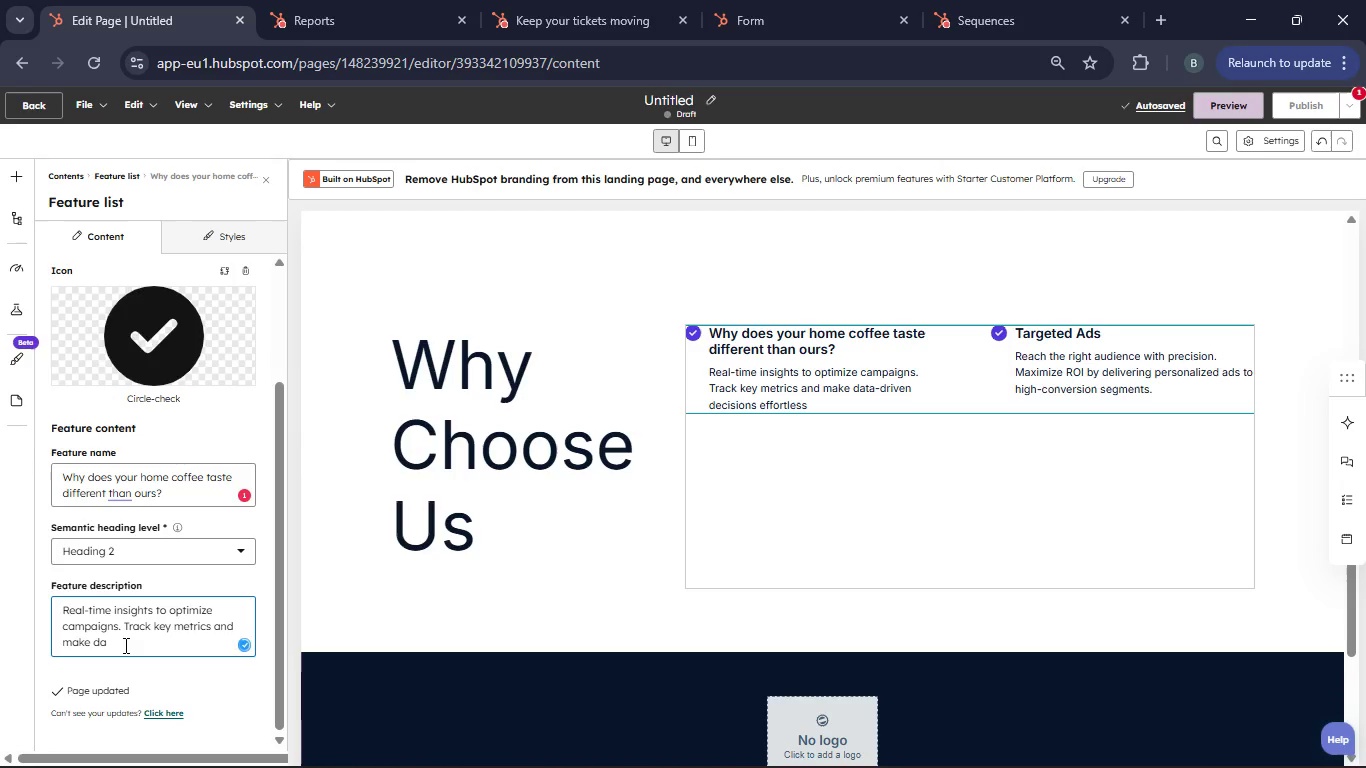 
key(Backspace)
 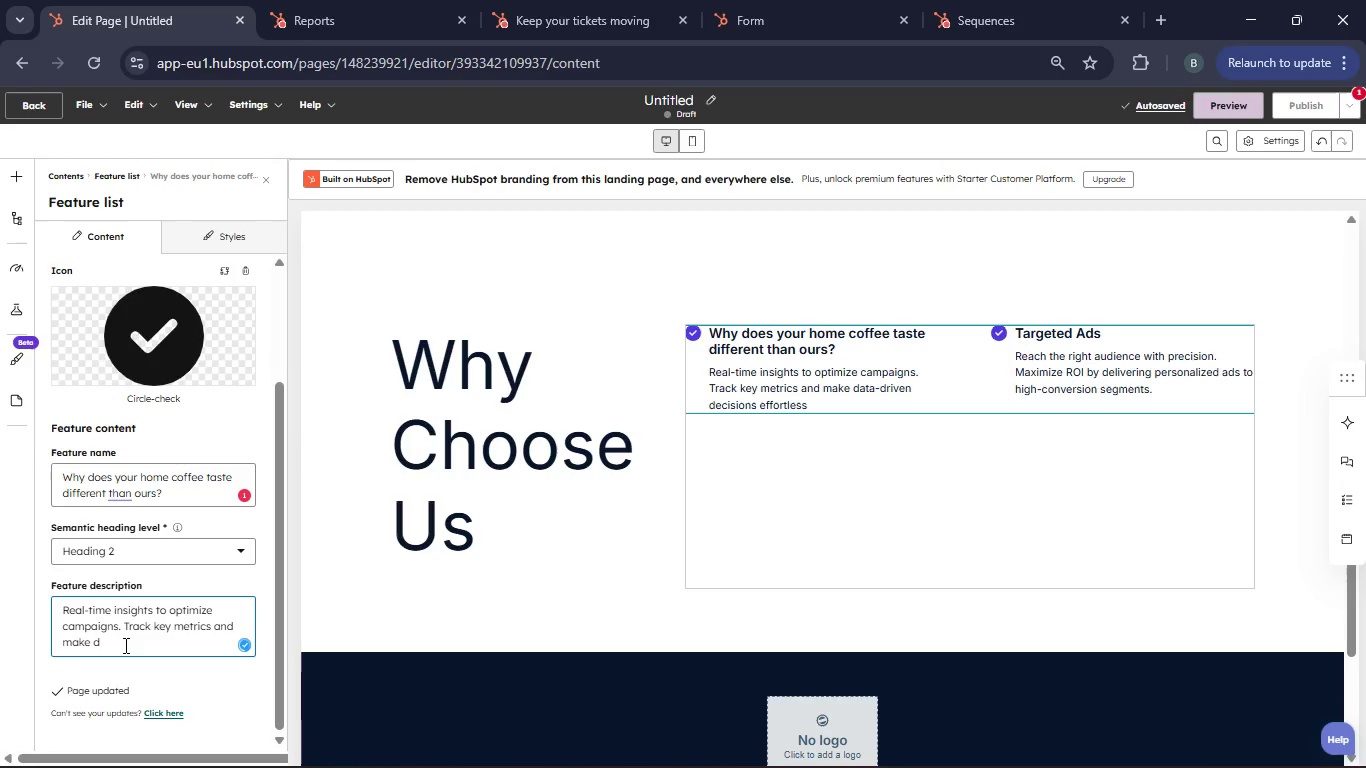 
key(Backspace)
 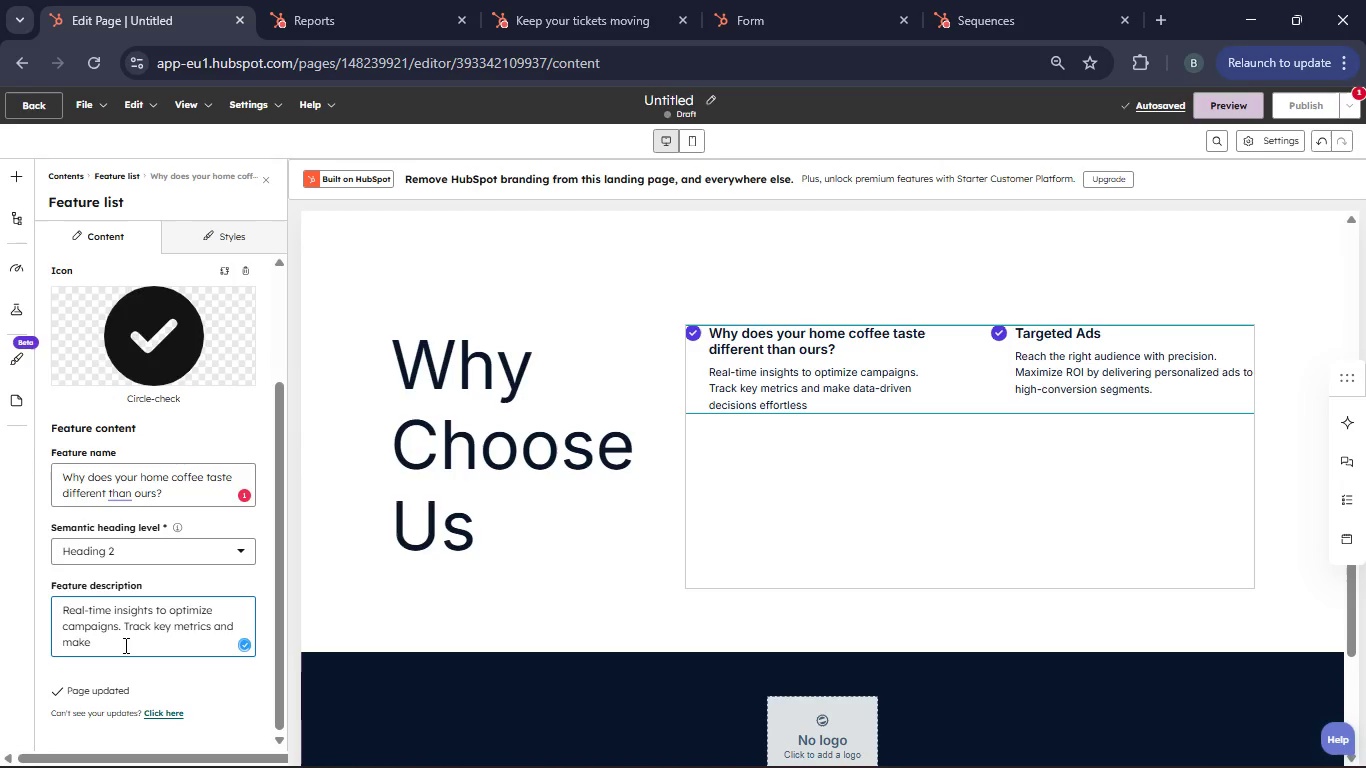 
key(Backspace)
 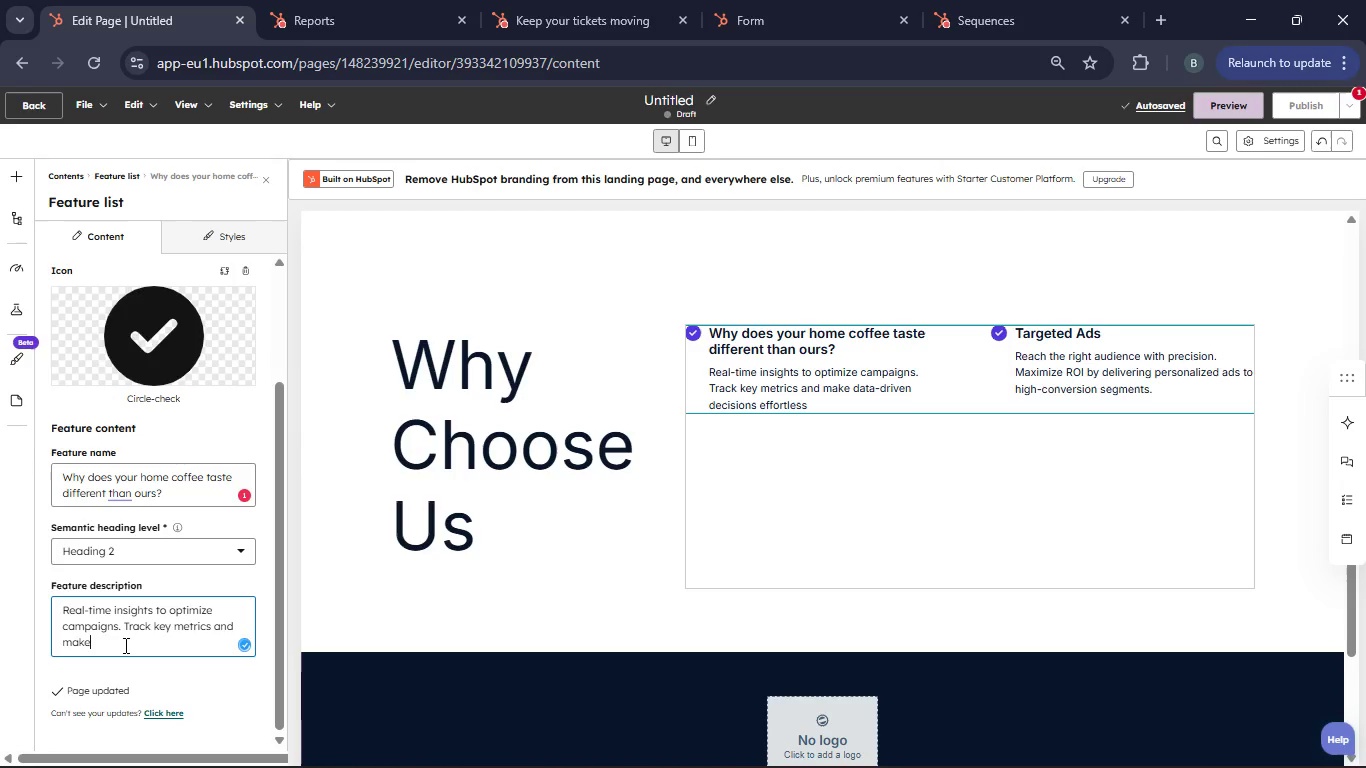 
key(Backspace)
 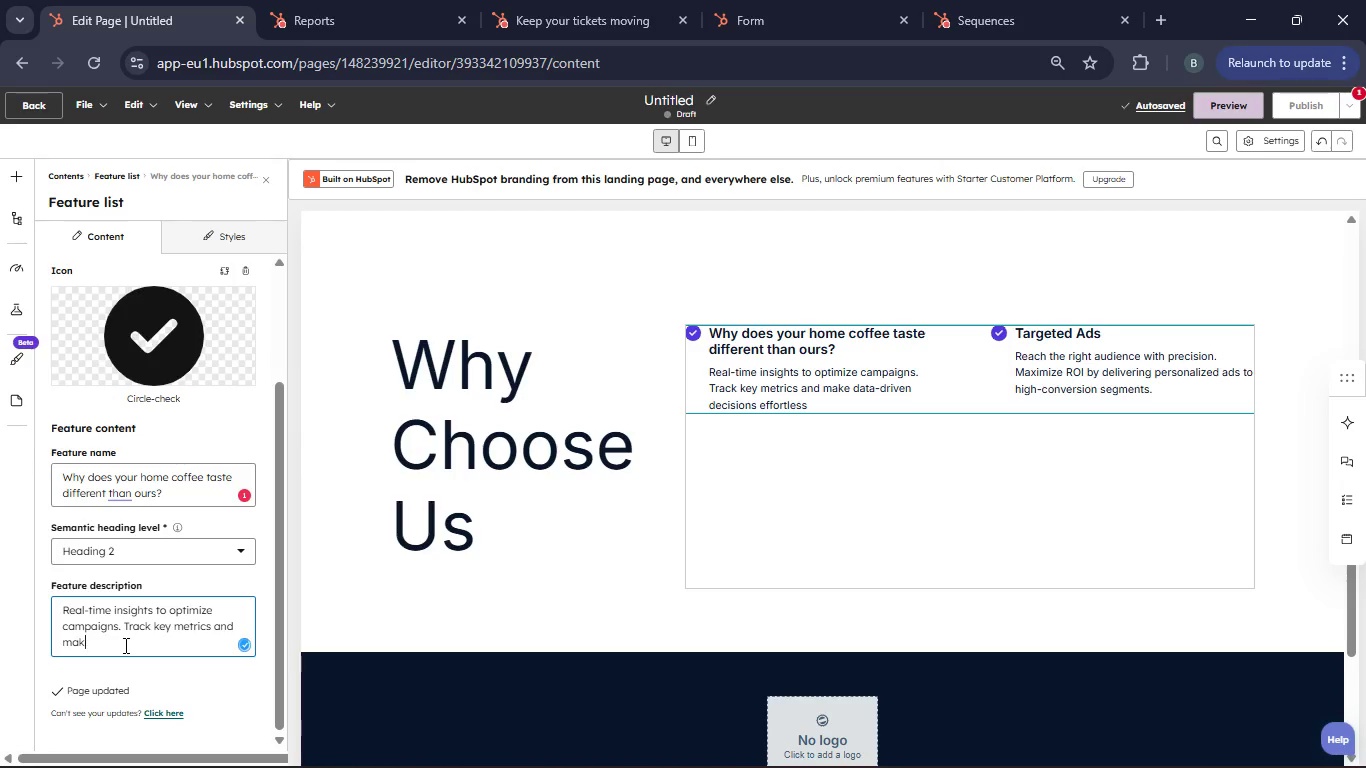 
key(Backspace)
 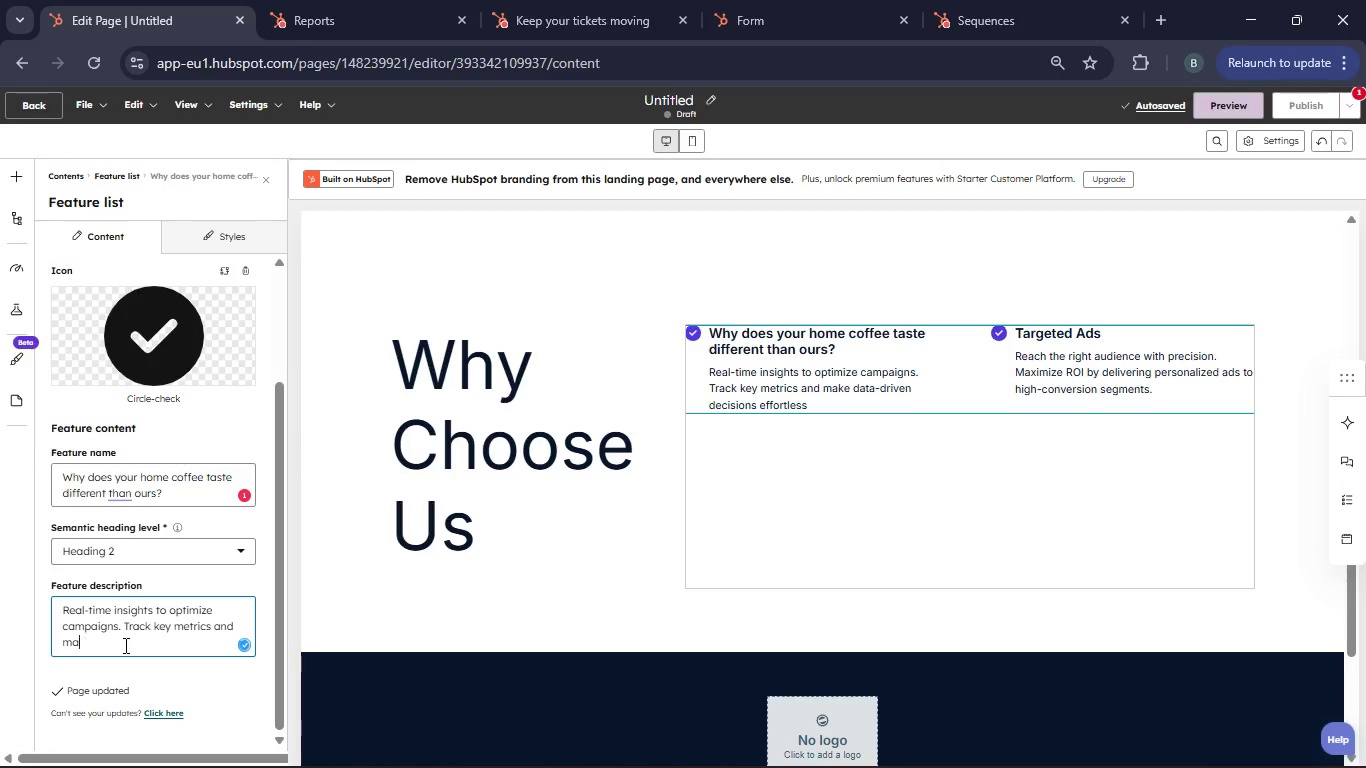 
hold_key(key=Backspace, duration=1.08)
 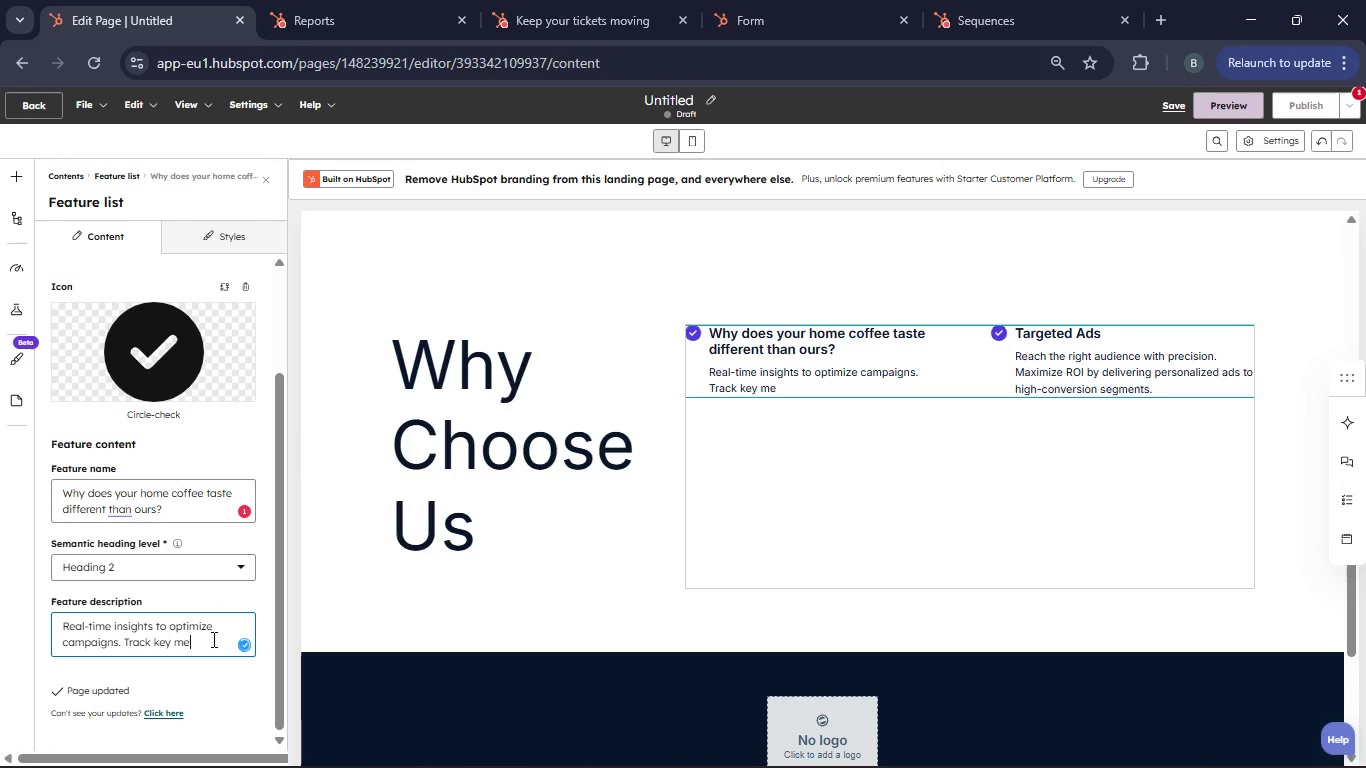 
left_click_drag(start_coordinate=[202, 639], to_coordinate=[46, 624])
 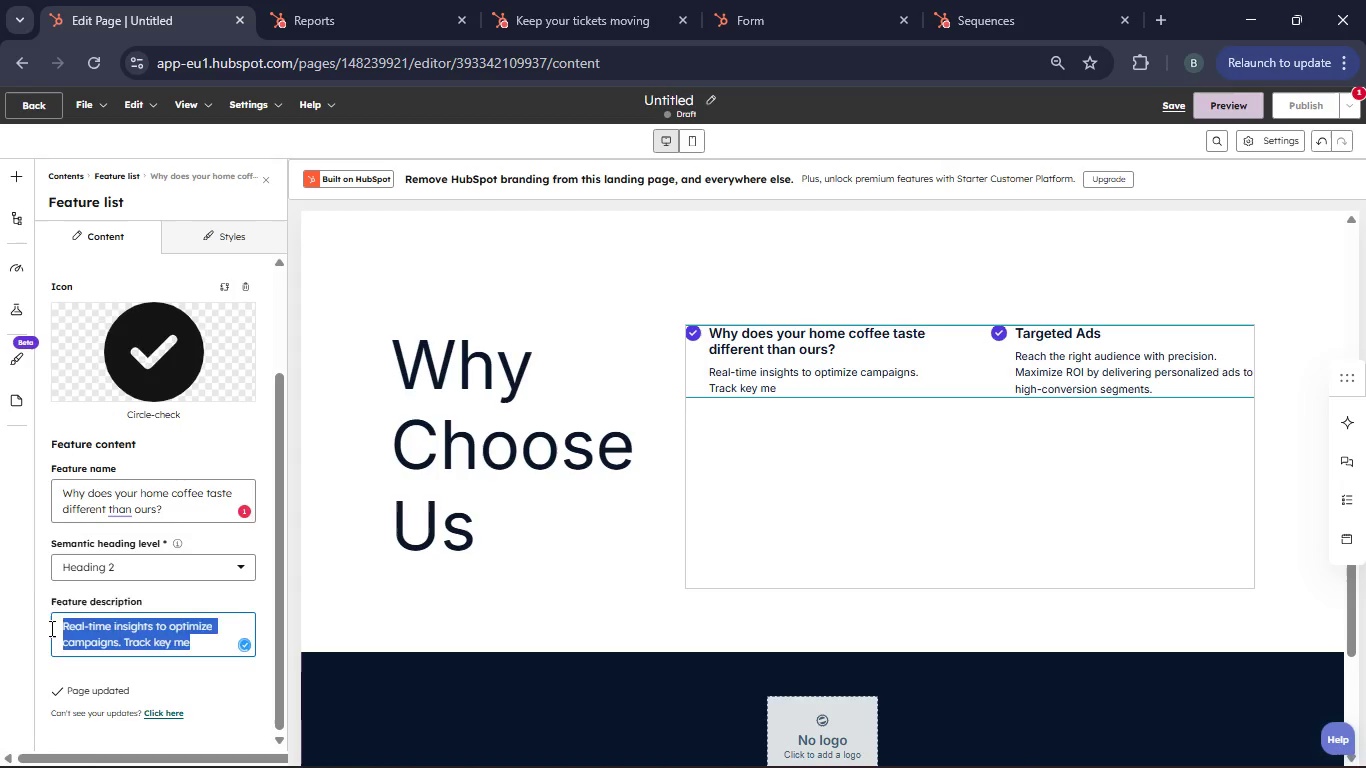 
key(Backspace)
type(You buy the same beans. You have a similar Kettle. But the result is often bitter, sour )
key(Backspace)
type(, or flat. The difference isn't magic it's Variables)
 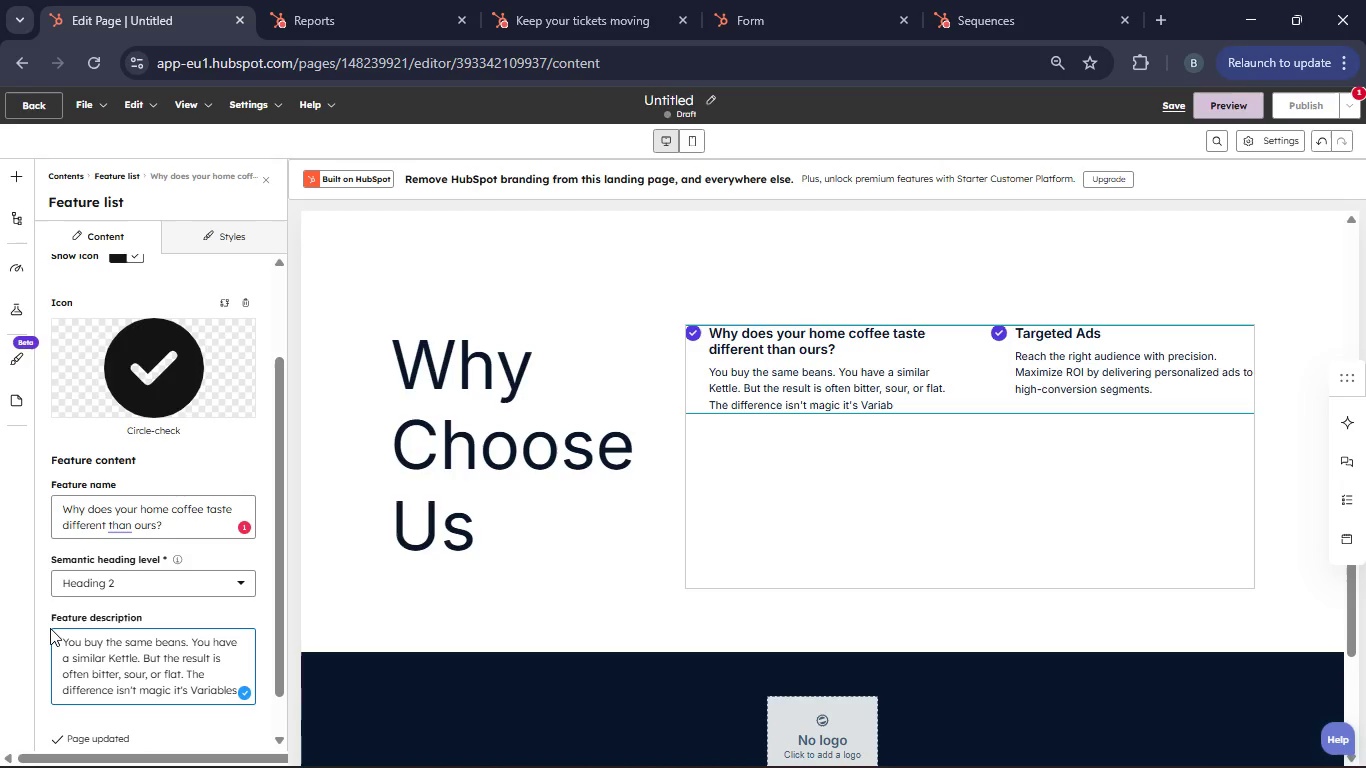 
scroll: coordinate [143, 645], scroll_direction: down, amount: 2.0
 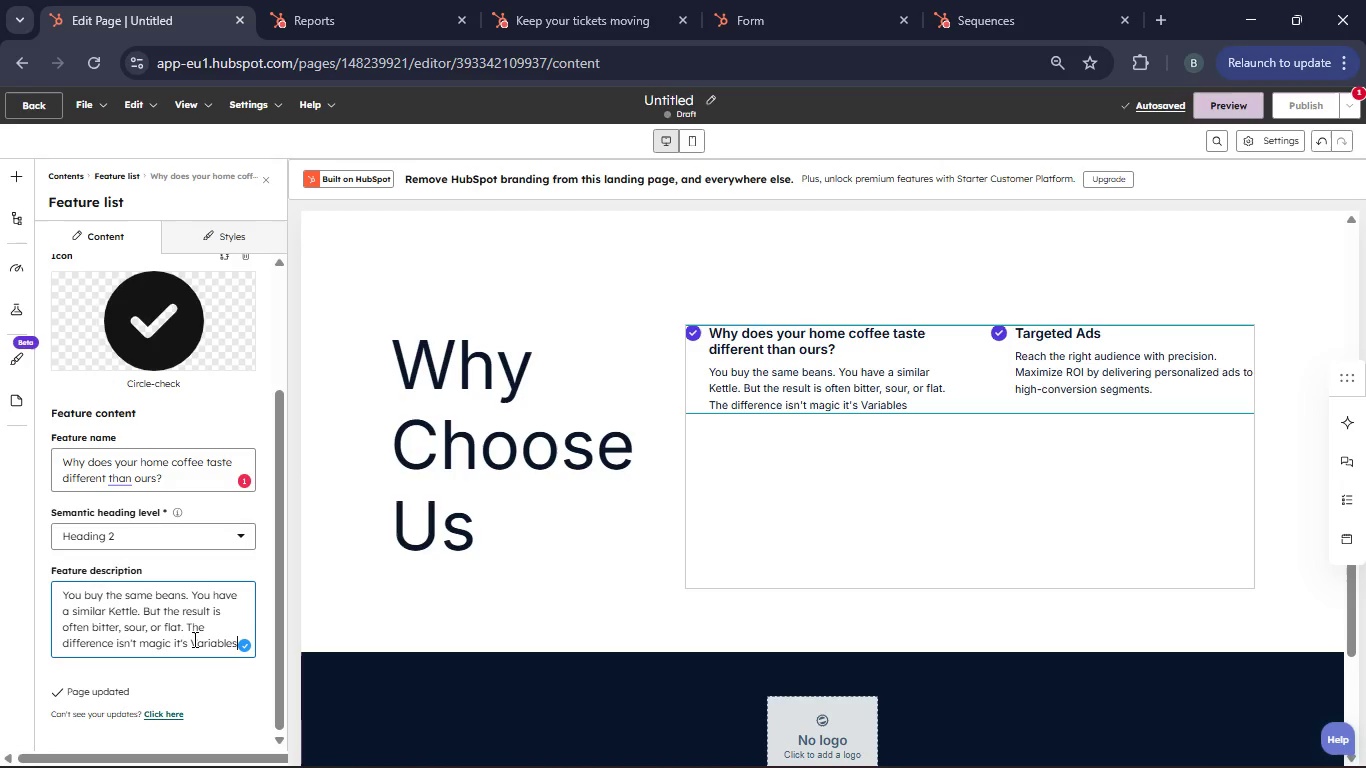 
type(. st hme brewers struggle with grind consistency, water chems)
key(Backspace)
type(istry, and heat retention. Our guide removes the guesswork )
key(Backspace)
type( giving)
 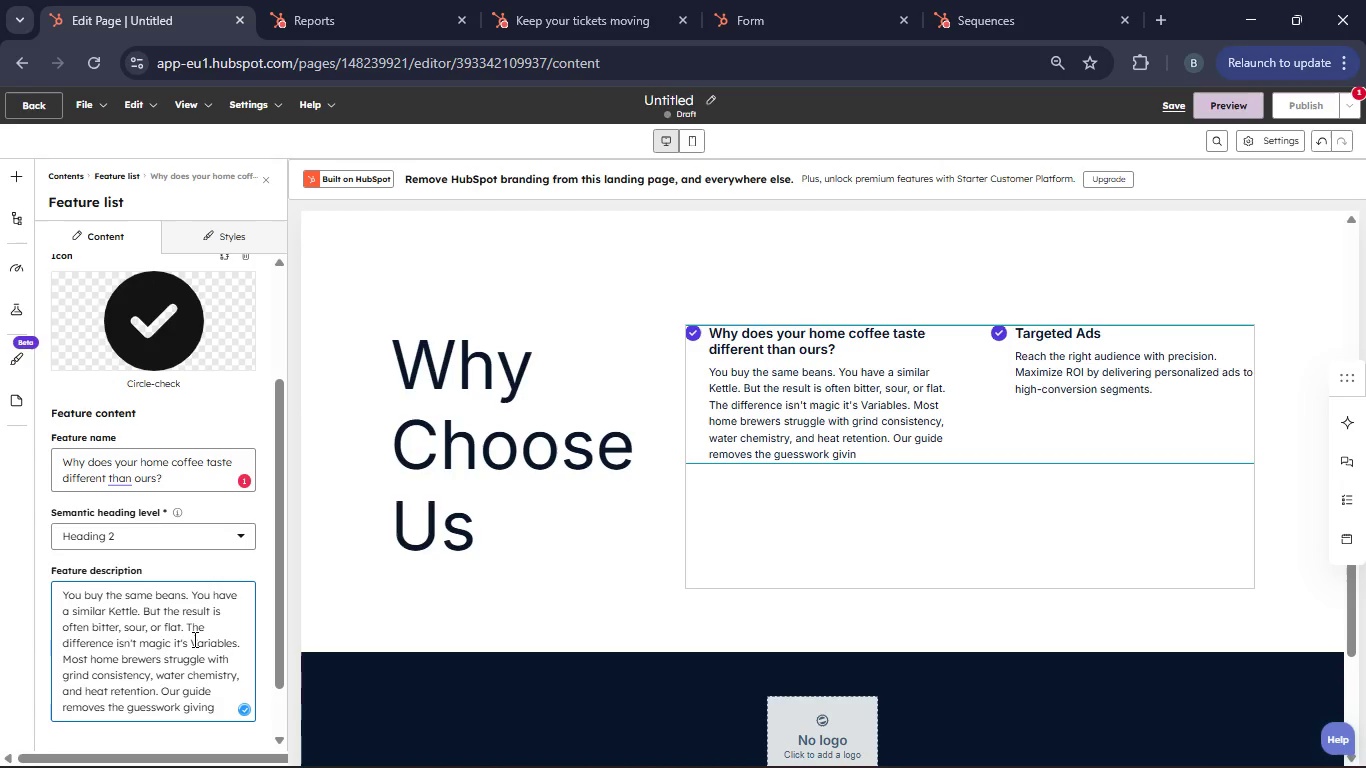 
type( you a repeatable frame )
key(Backspace)
type(work for excellence)
 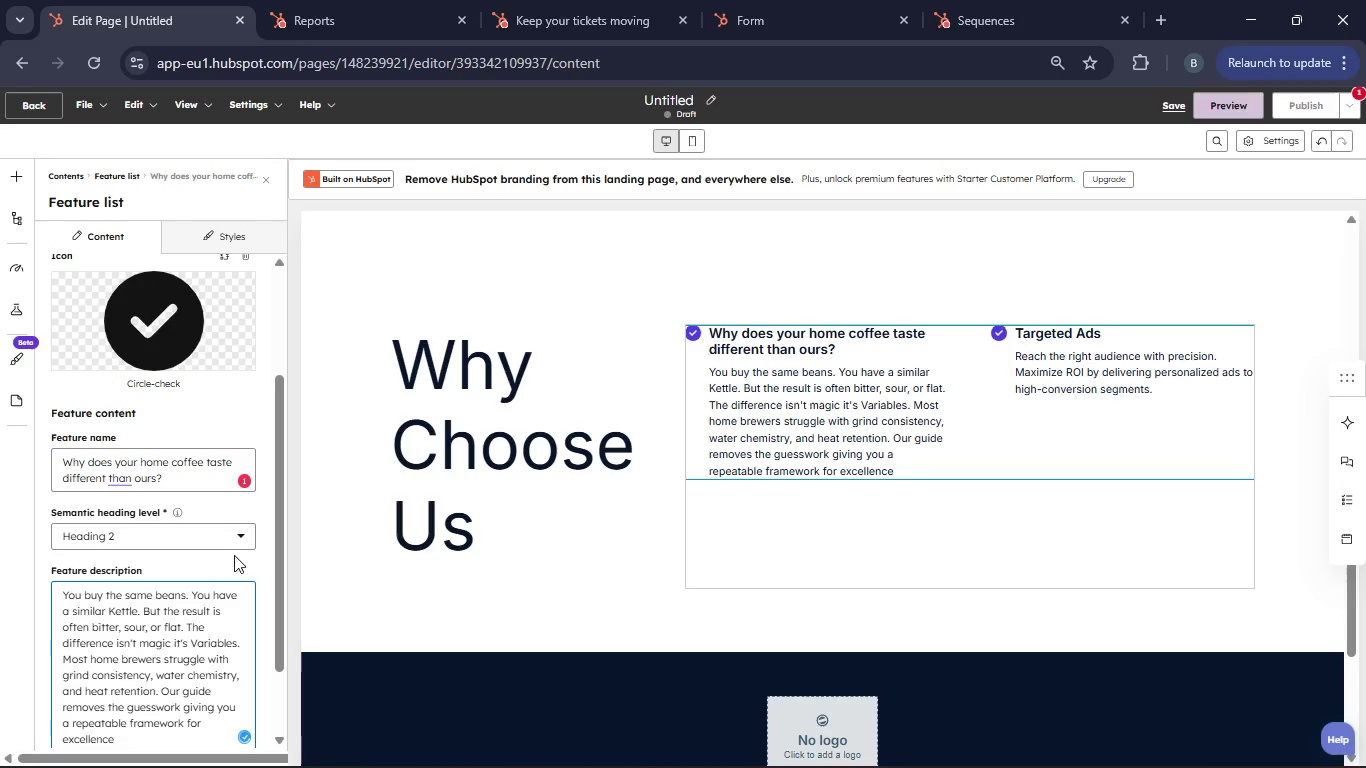 
double_click([166, 640])
 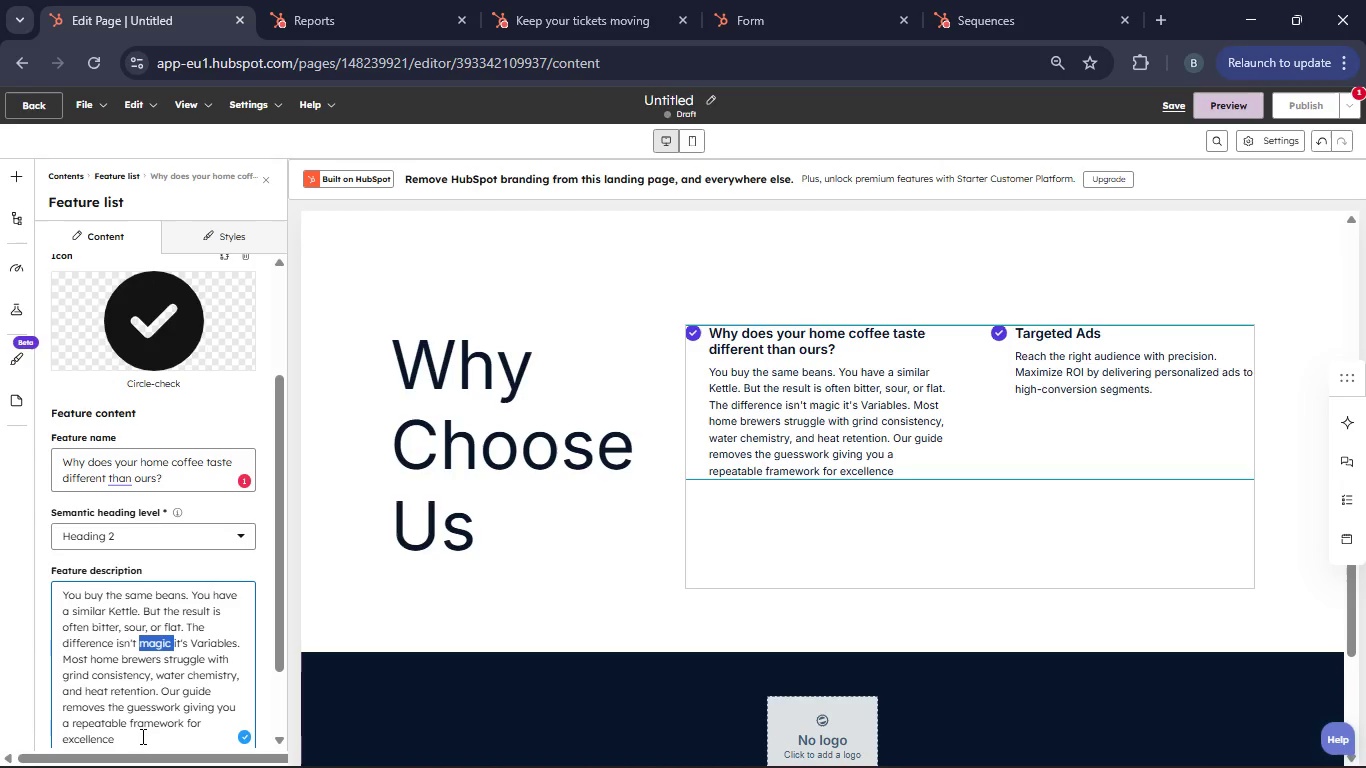 
left_click_drag(start_coordinate=[140, 737], to_coordinate=[56, 591])
 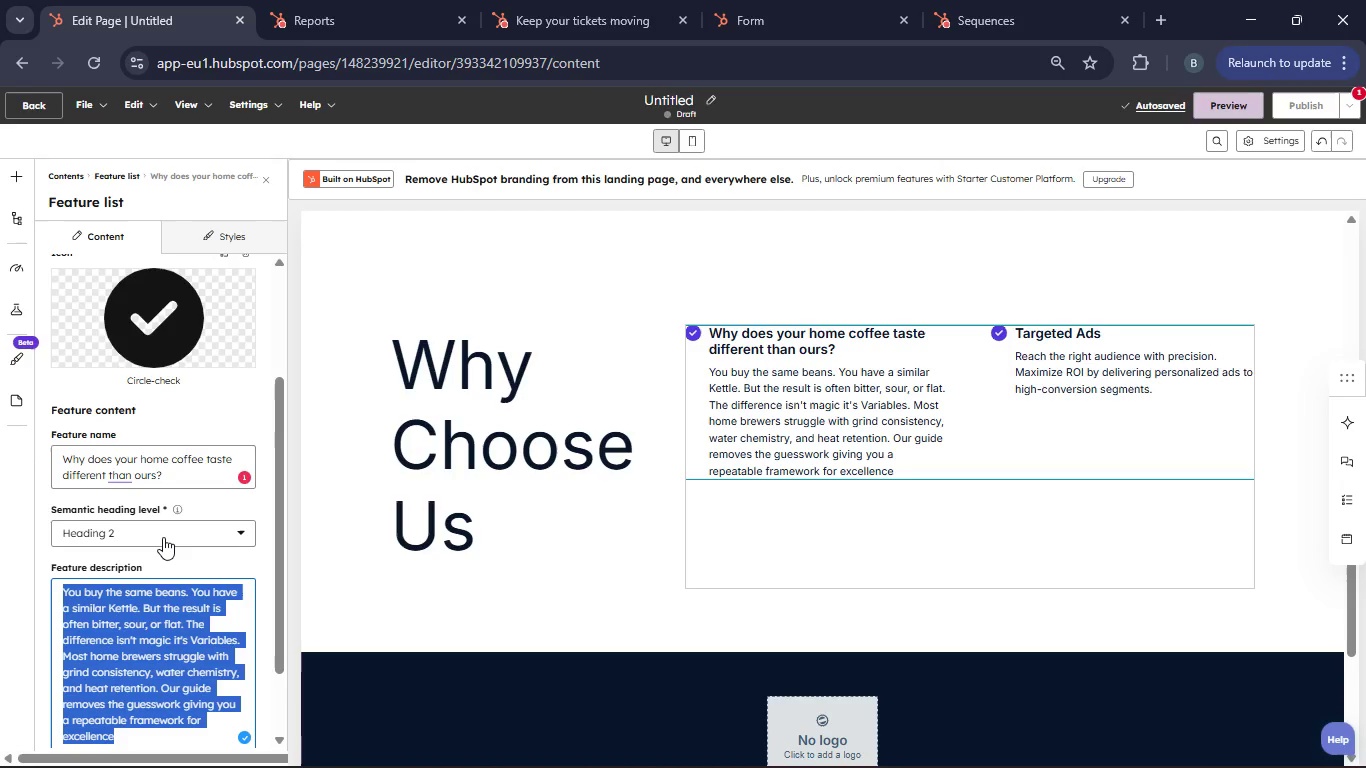 
left_click([163, 537])
 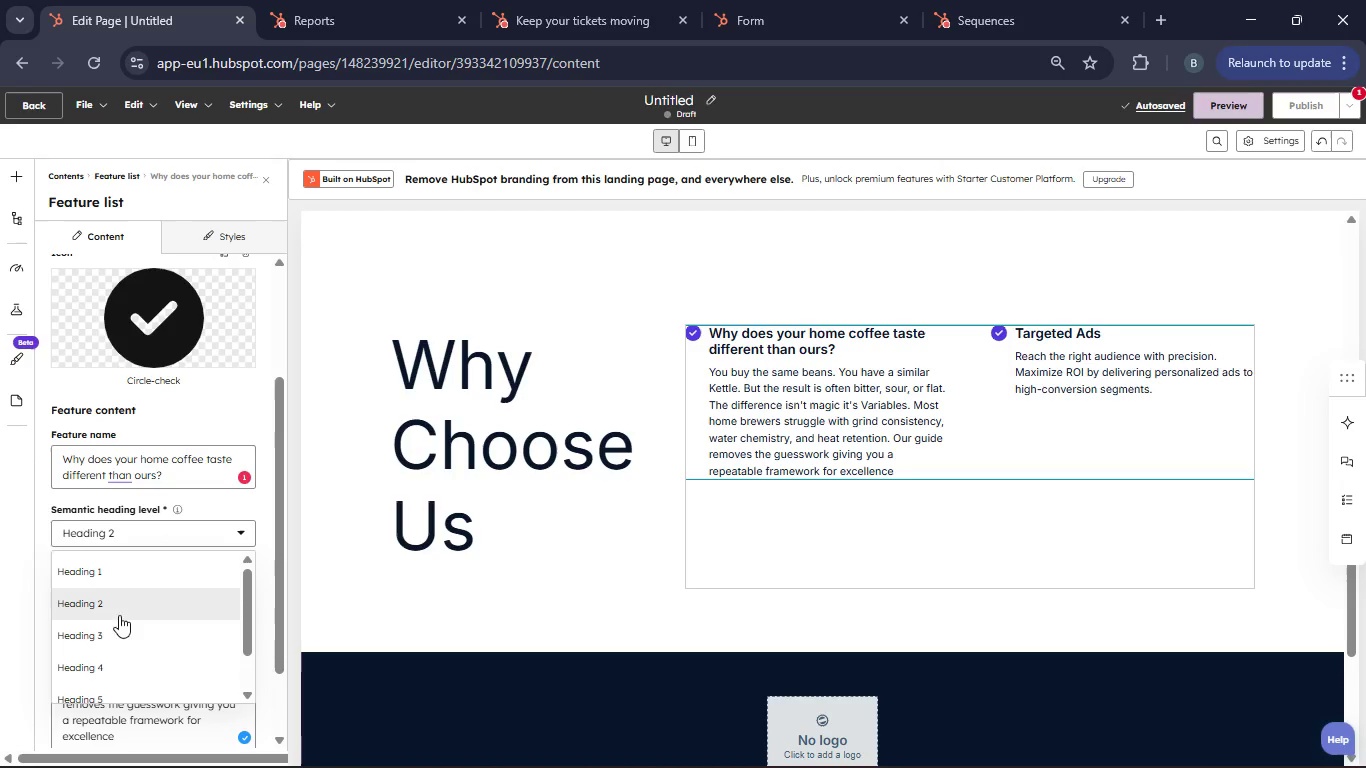 
left_click([110, 610])
 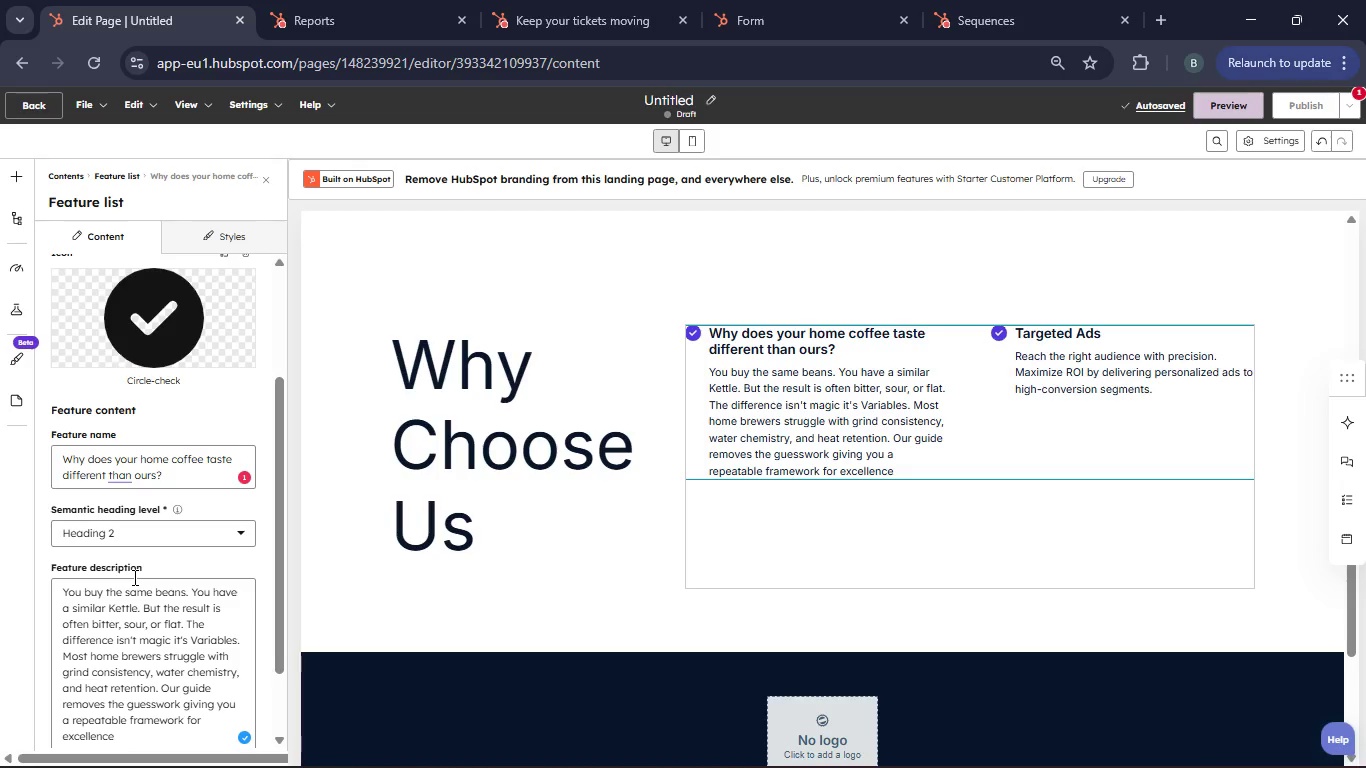 
scroll: coordinate [133, 577], scroll_direction: up, amount: 2.0
 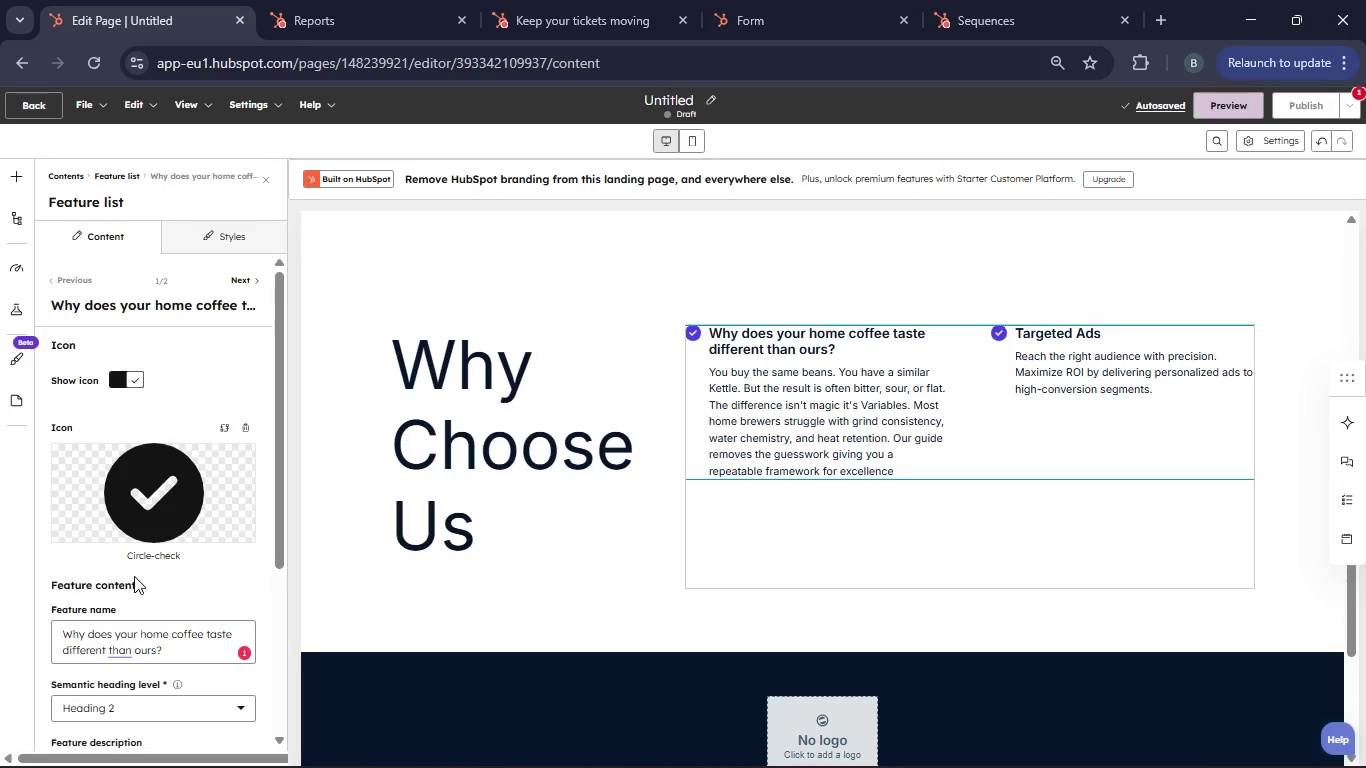 
scroll: coordinate [142, 587], scroll_direction: down, amount: 4.0
 